 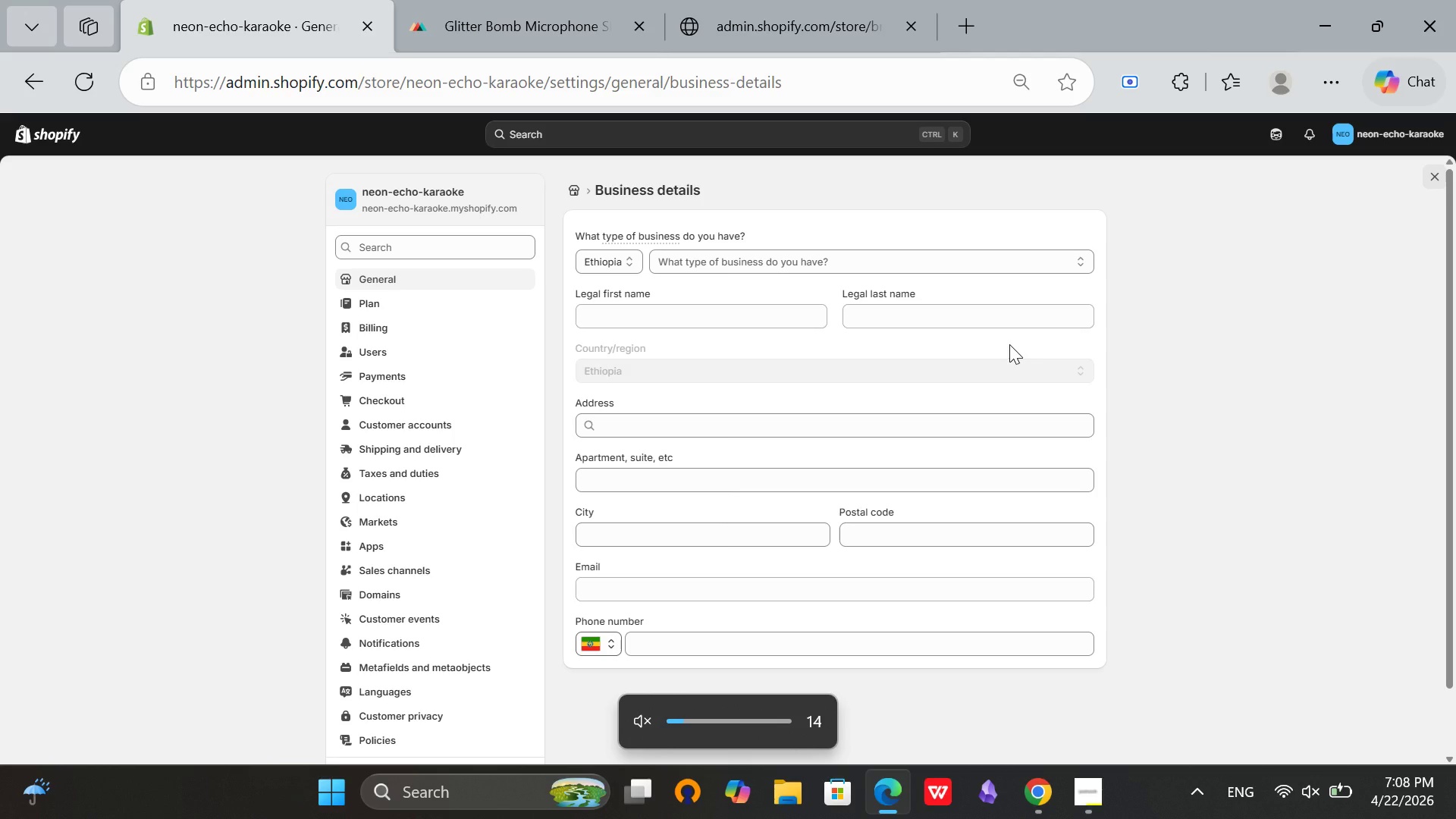 
left_click([610, 264])
 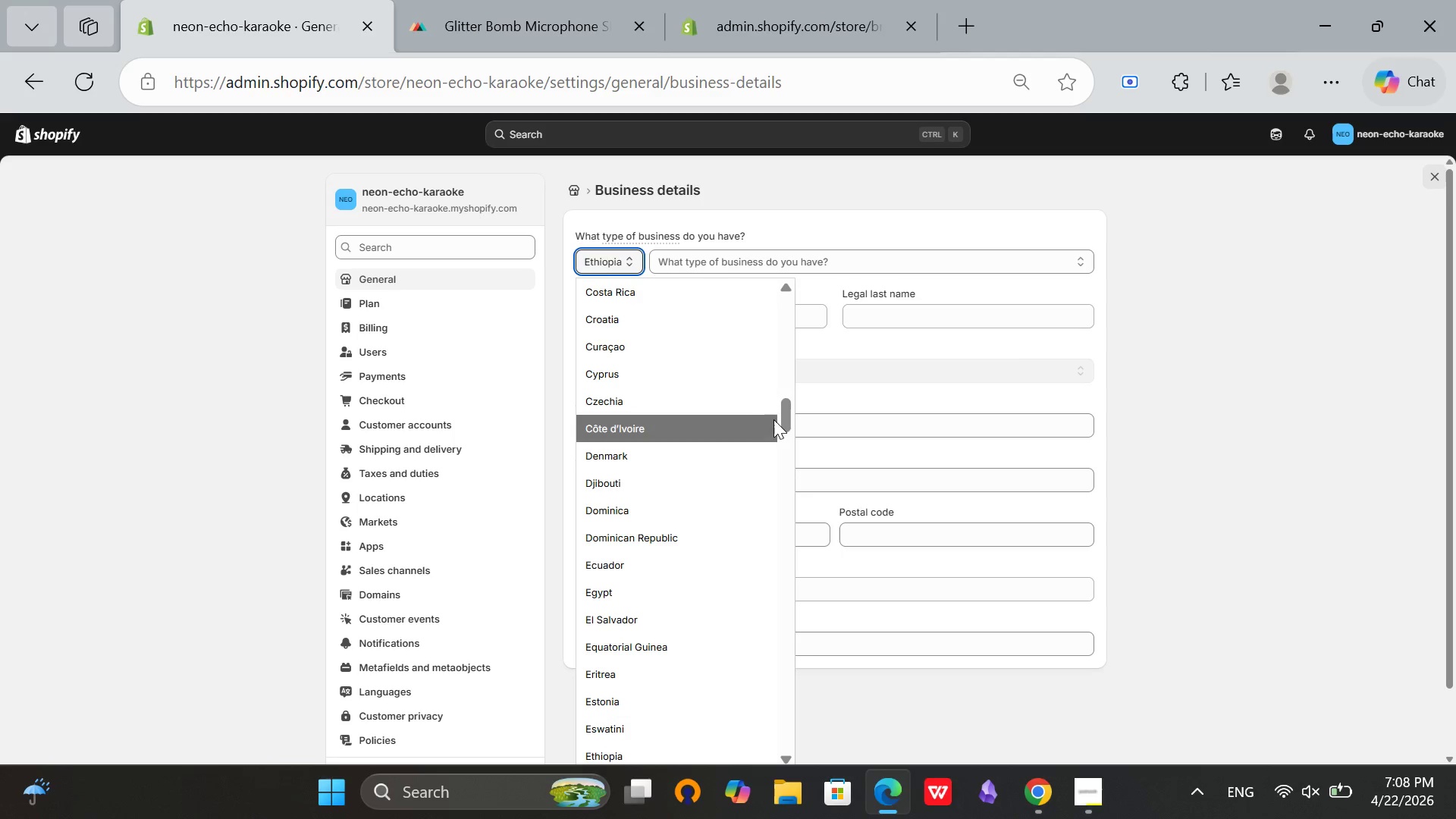 
left_click_drag(start_coordinate=[782, 419], to_coordinate=[766, 738])
 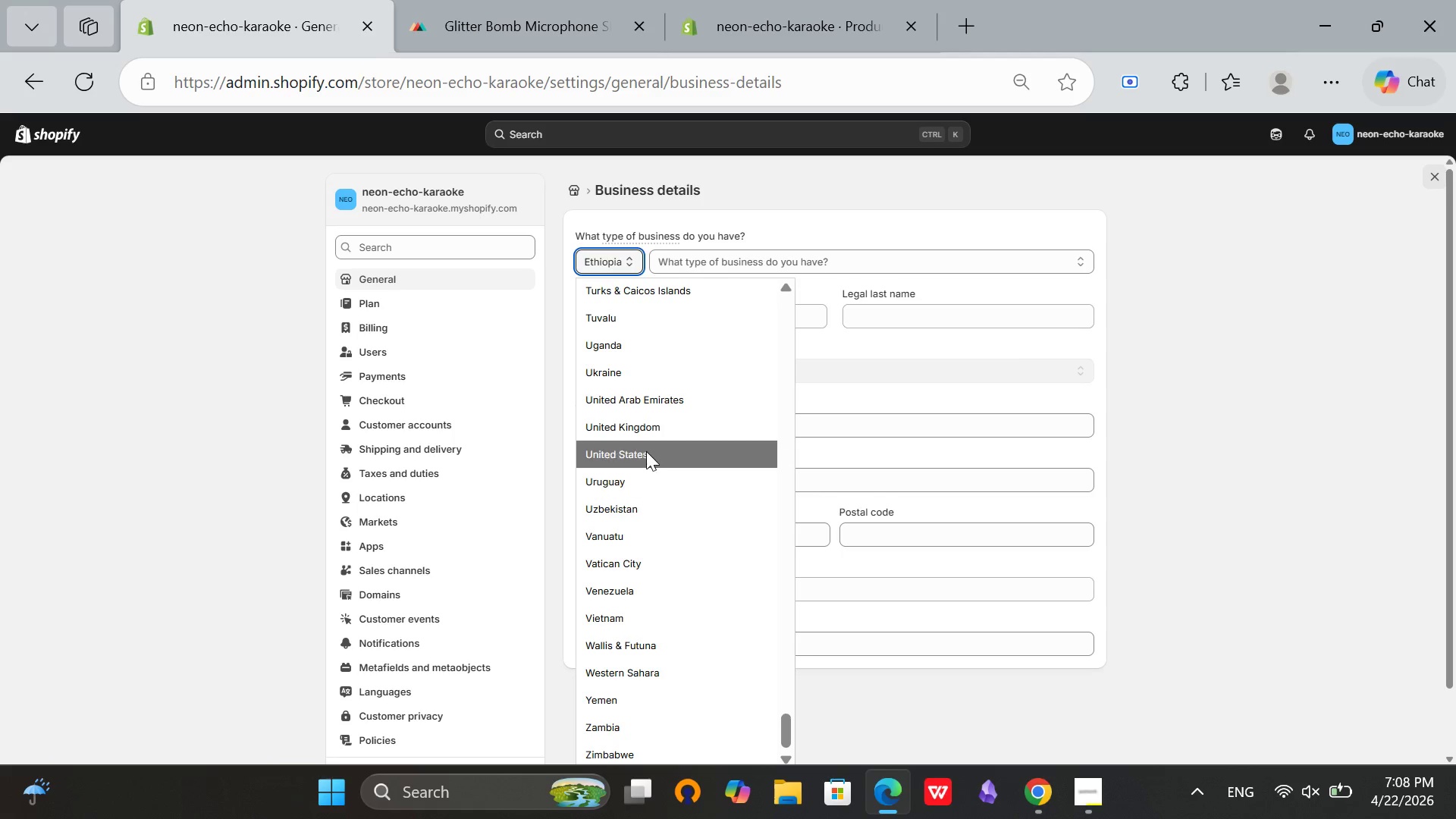 
left_click([646, 451])
 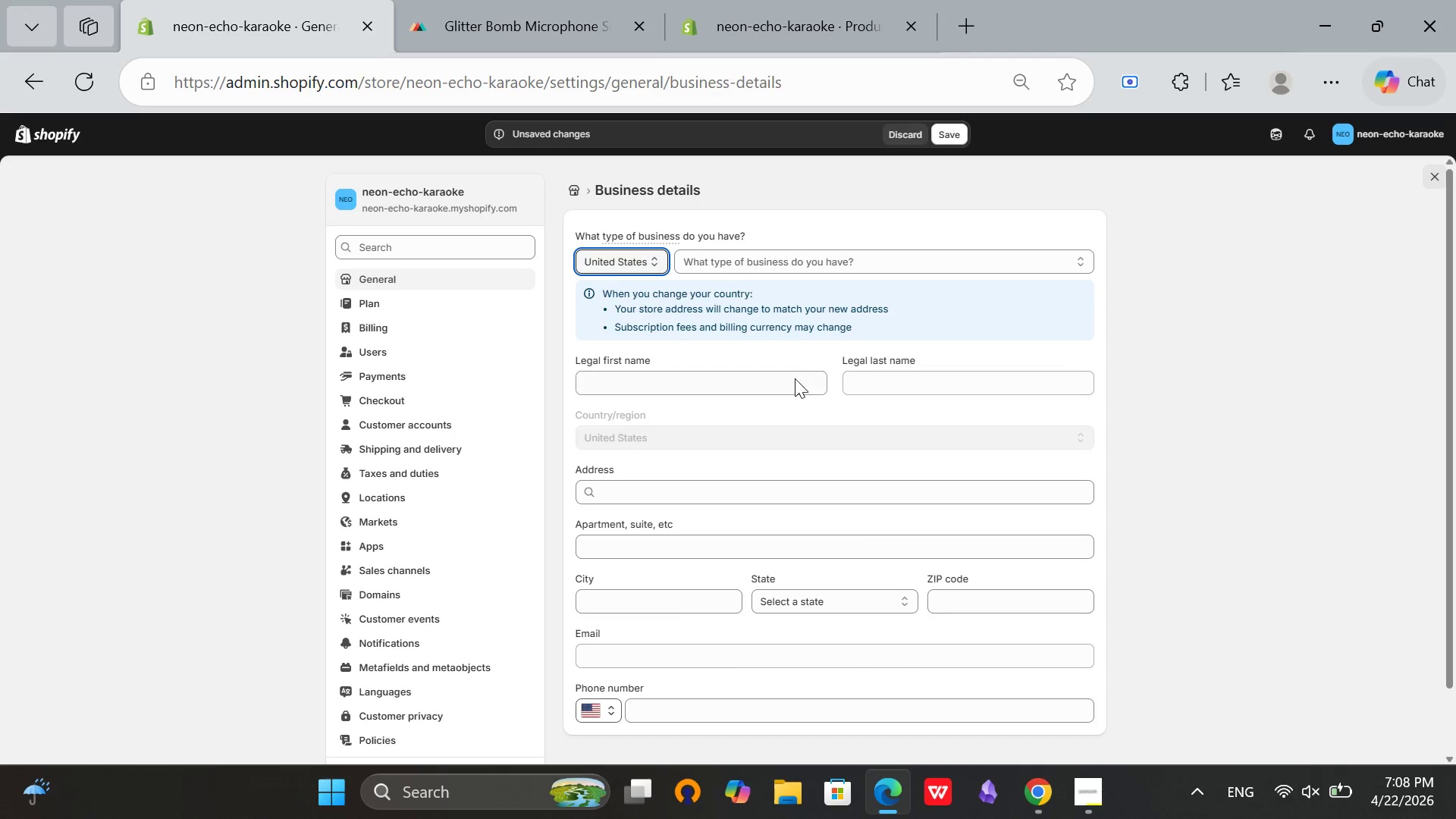 
scroll: coordinate [808, 324], scroll_direction: down, amount: 1.0
 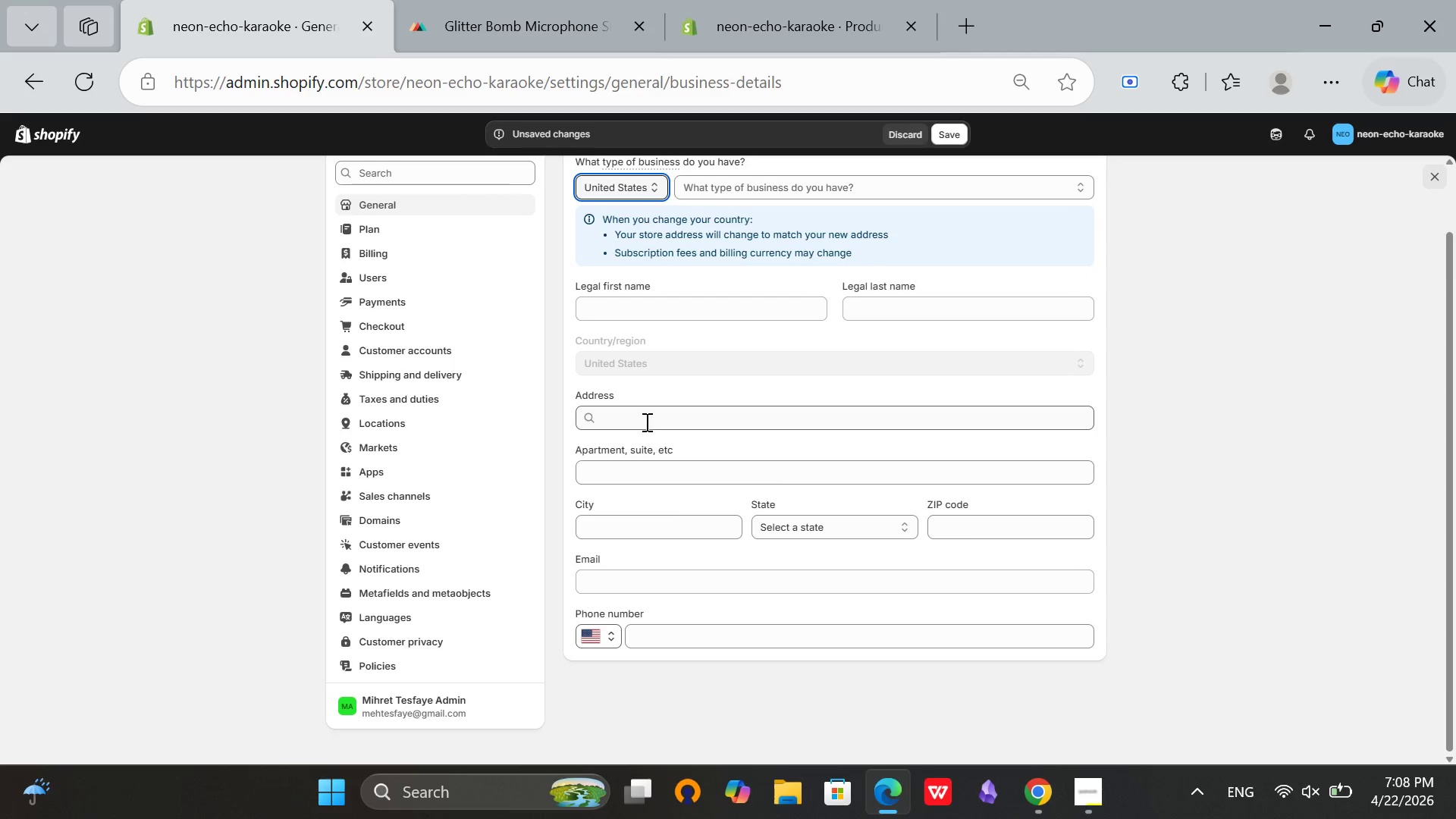 
left_click([642, 420])
 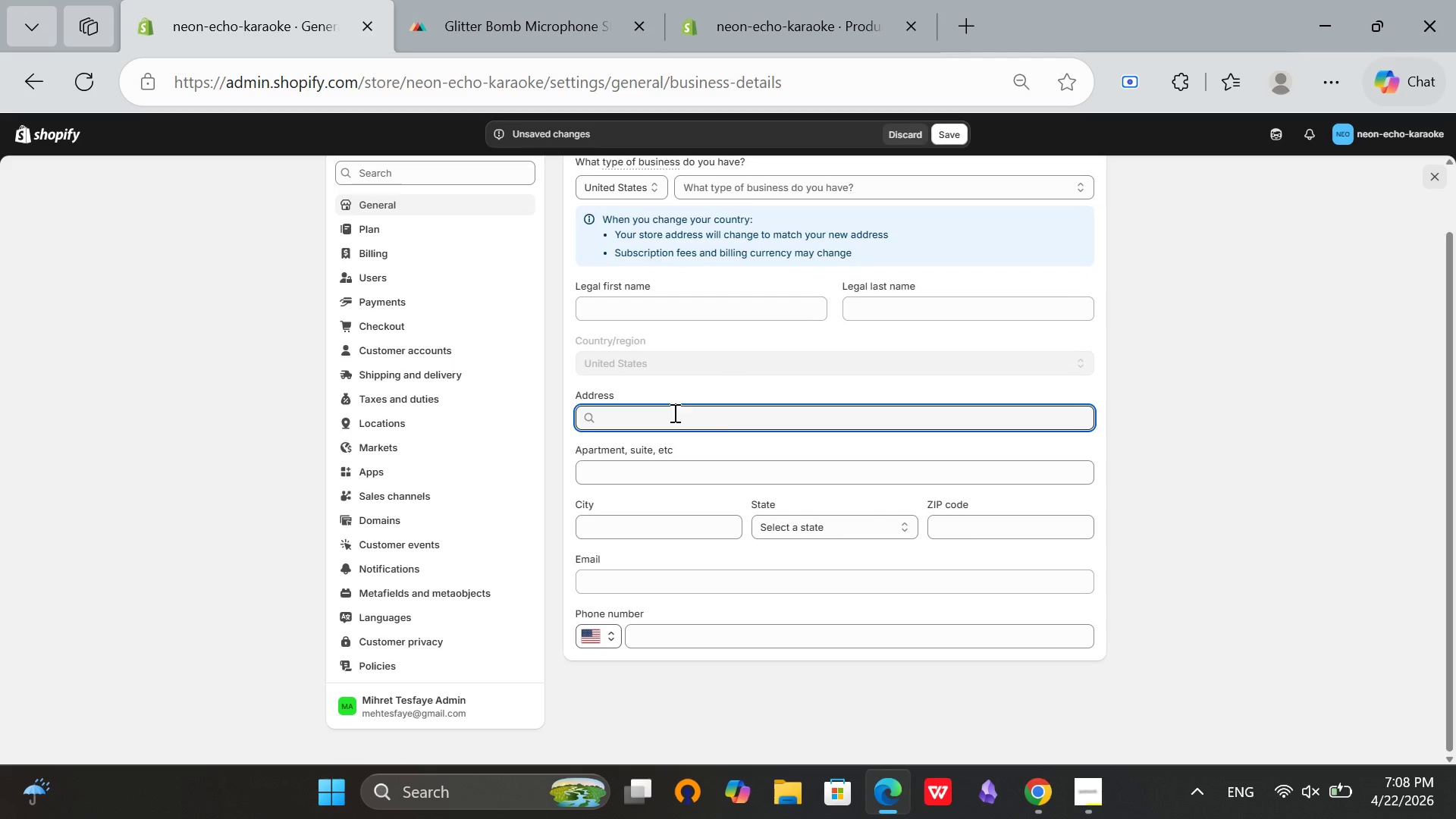 
type(123 )
 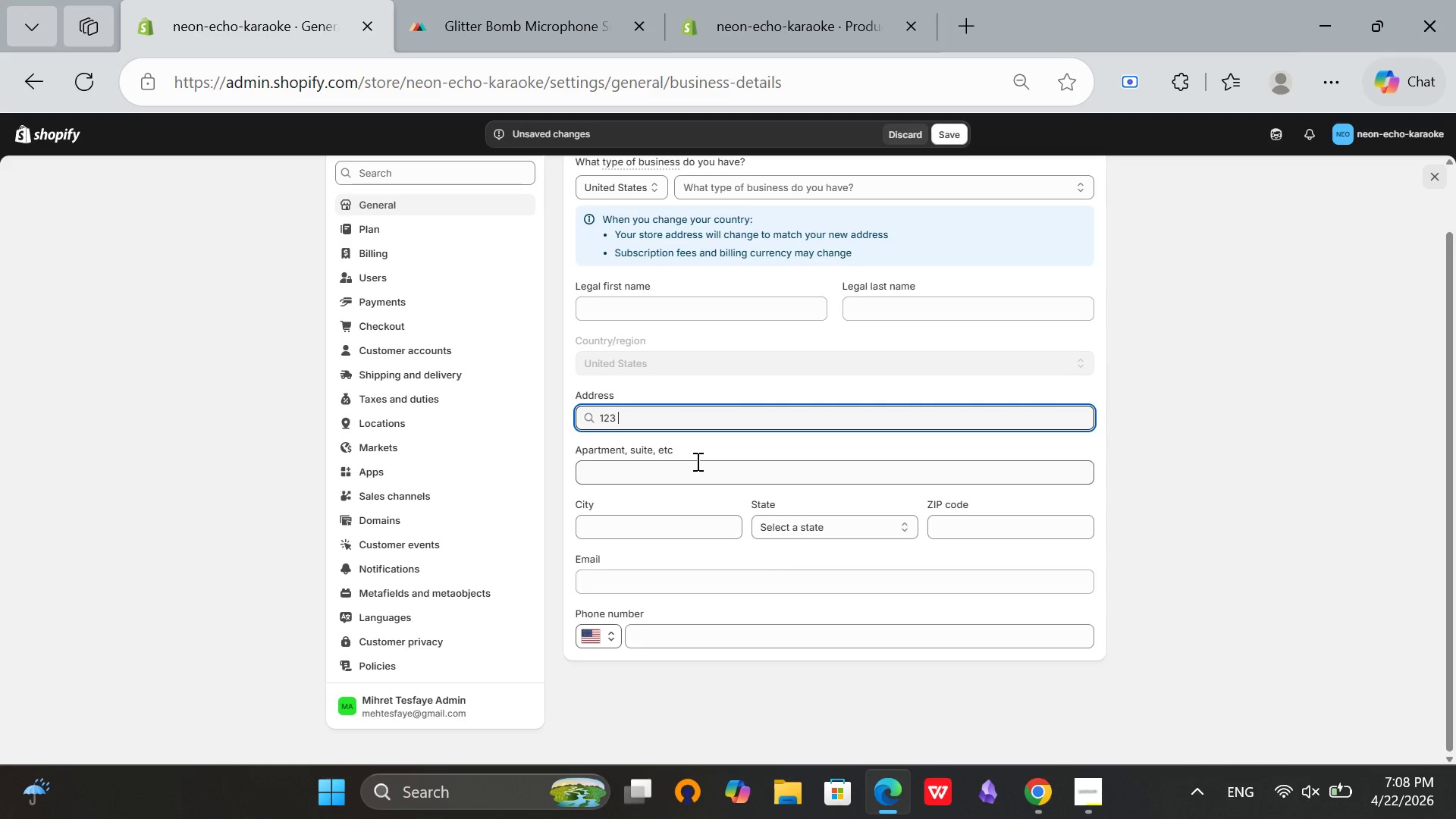 
type(beverlk)
key(Backspace)
 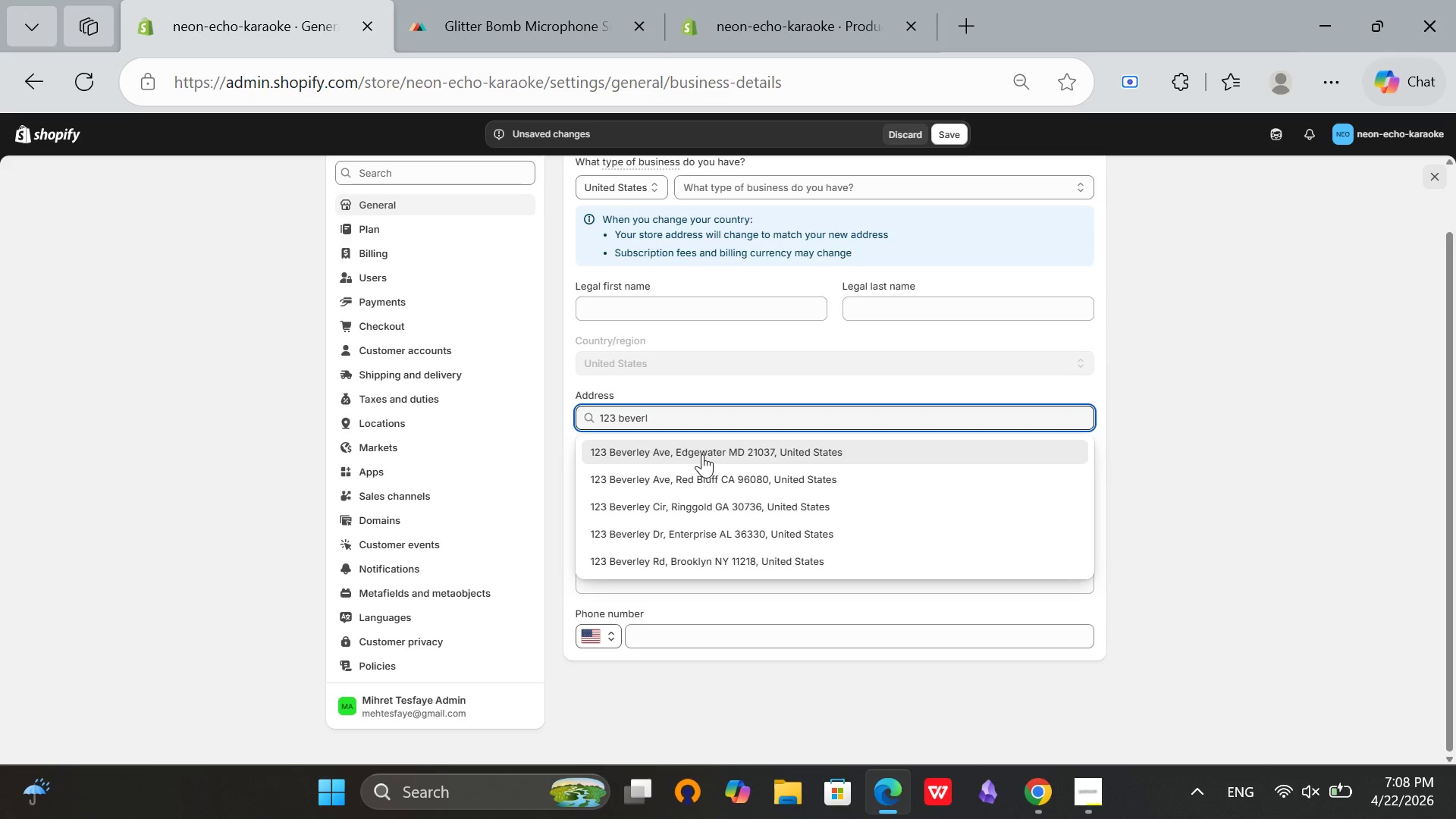 
left_click([702, 454])
 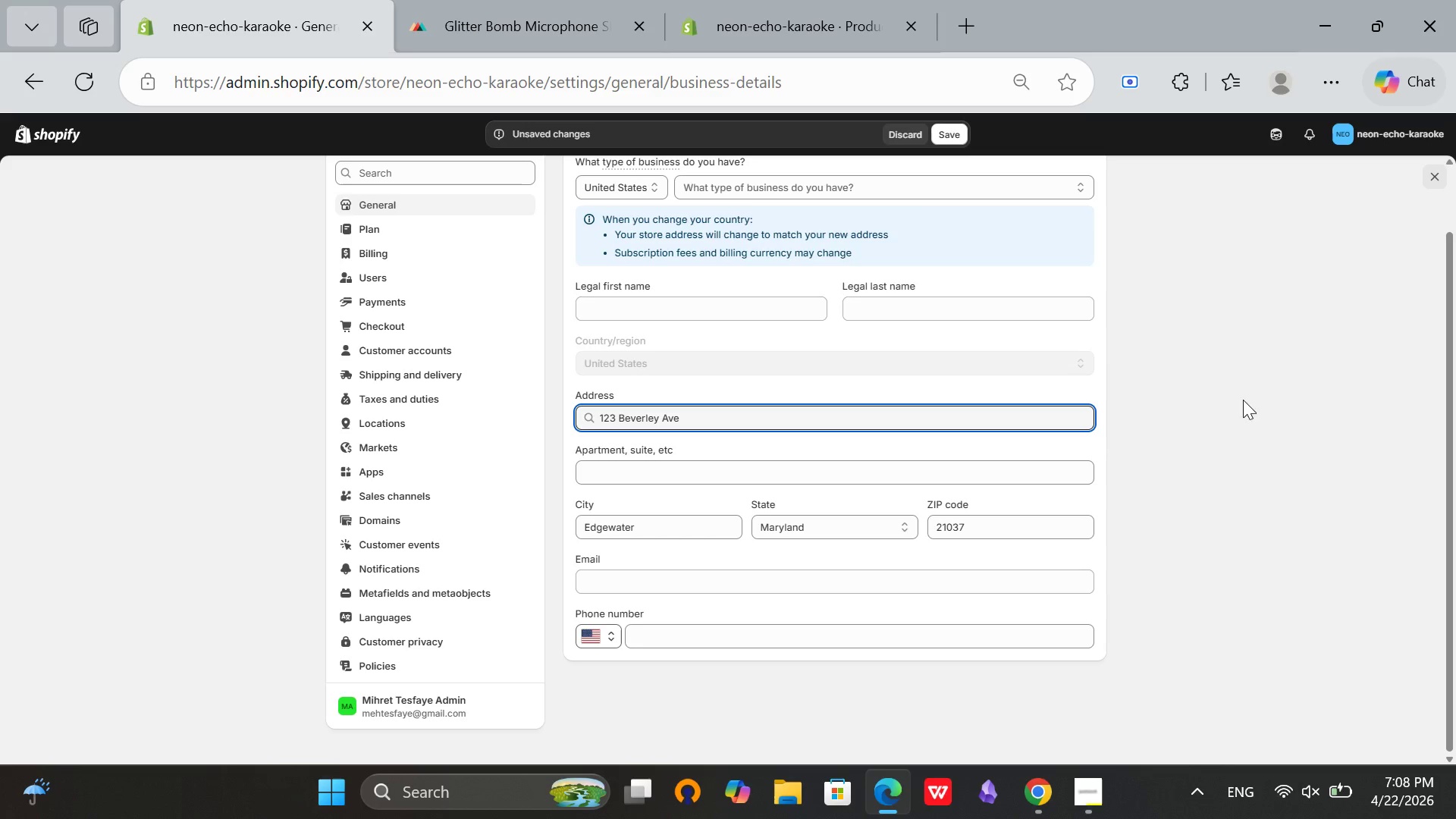 
scroll: coordinate [1243, 408], scroll_direction: up, amount: 4.0
 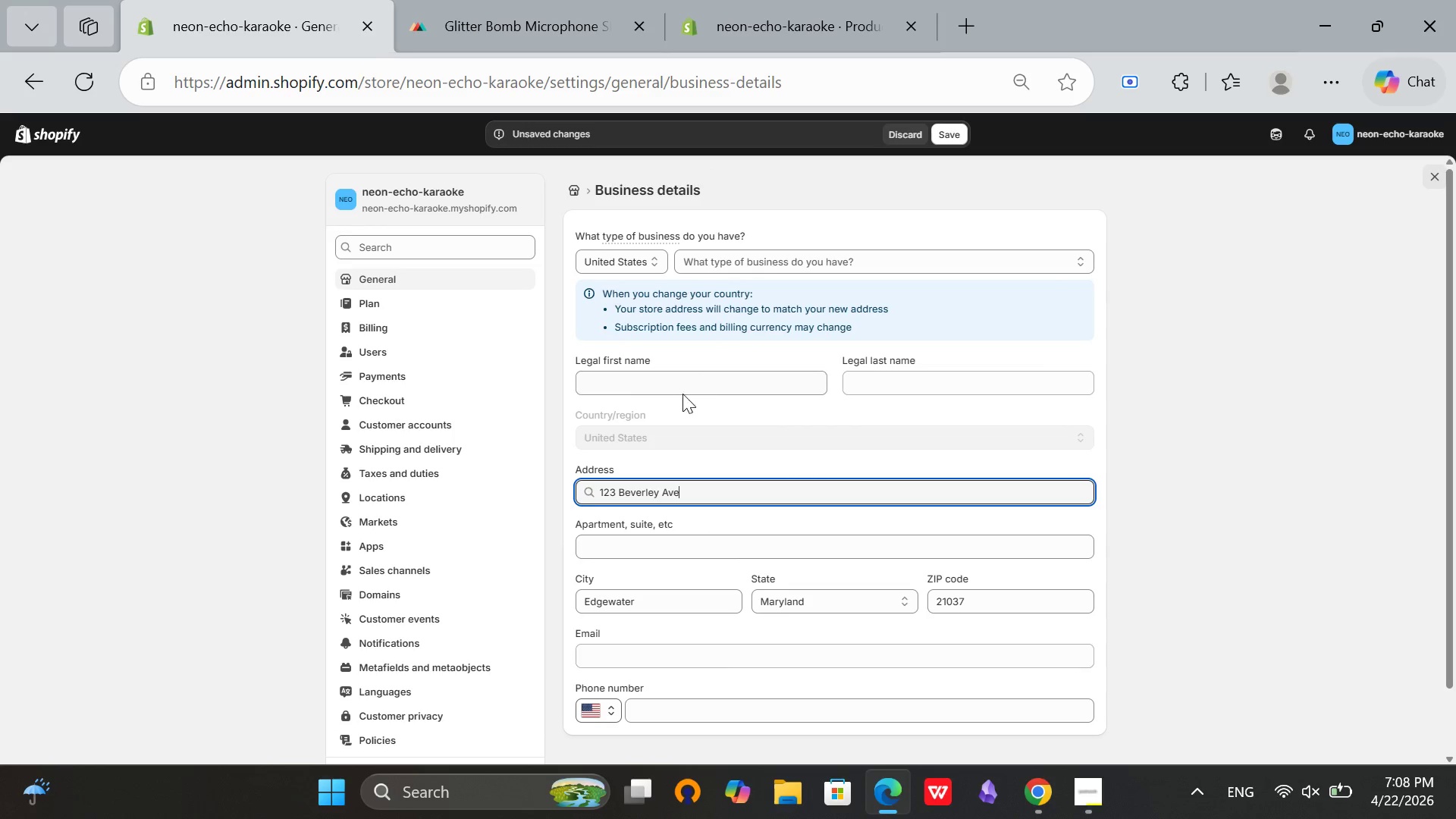 
left_click([679, 383])
 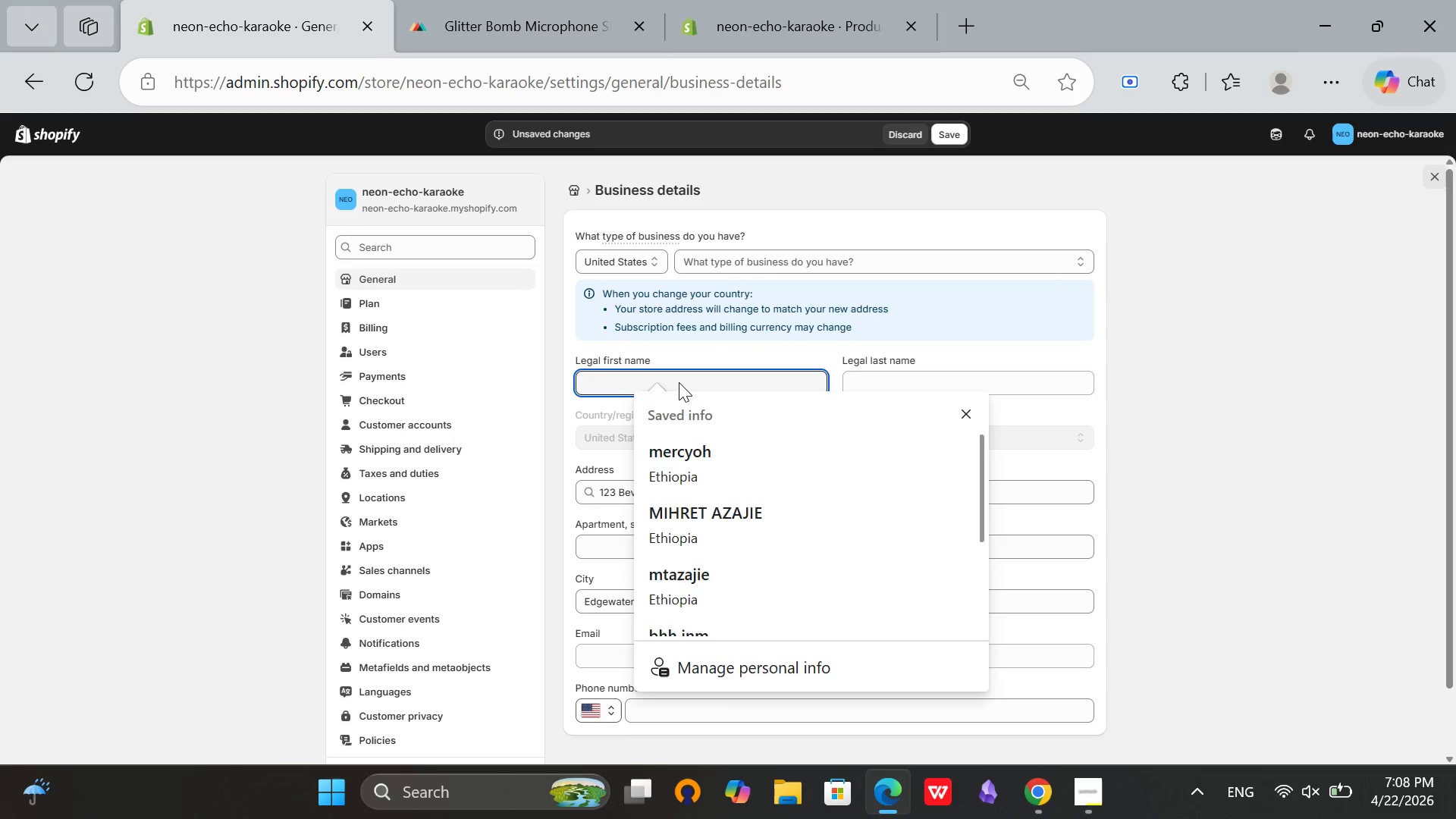 
type(li)
 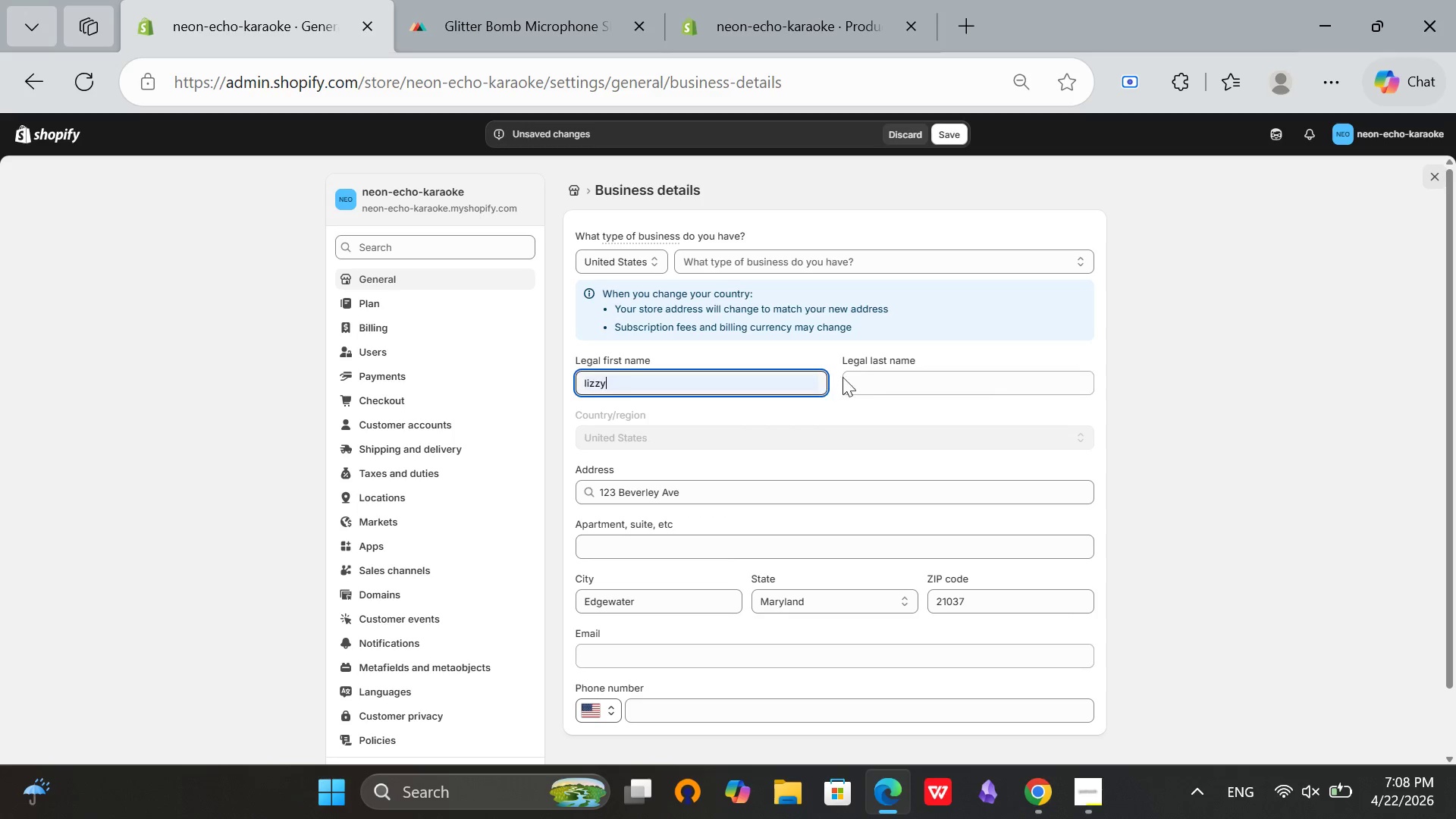 
left_click([881, 382])
 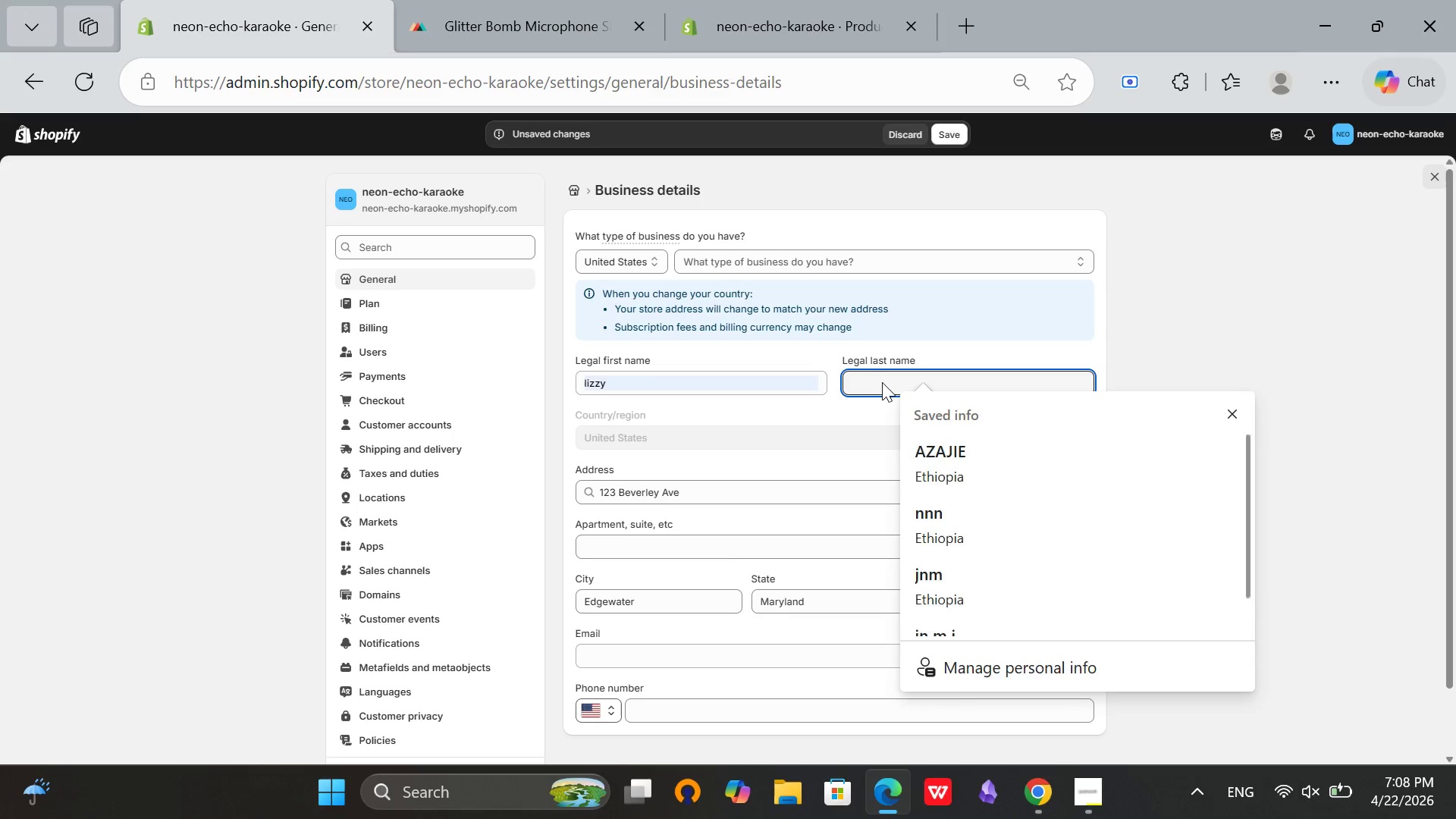 
type(sam)
 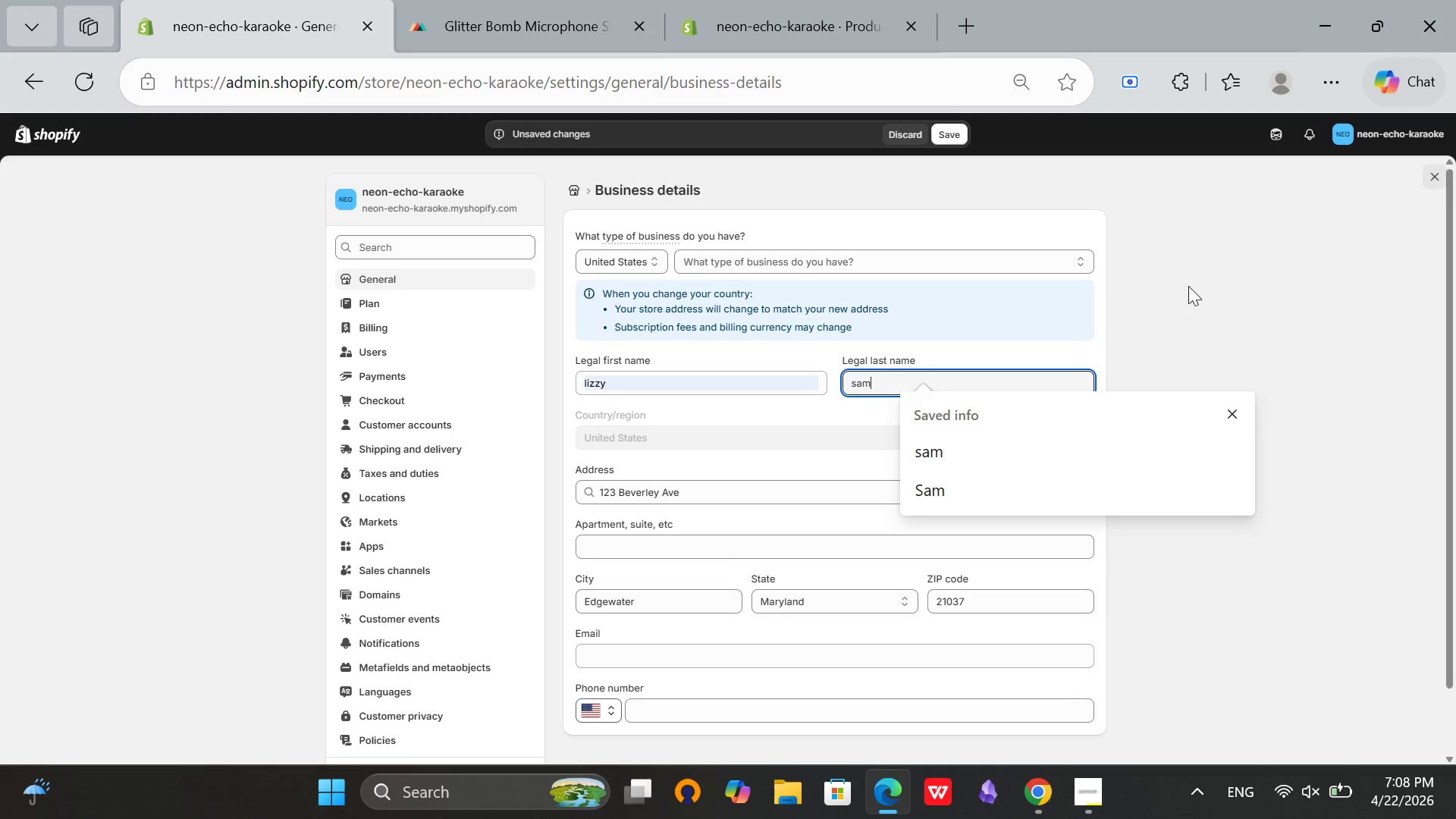 
left_click([1191, 286])
 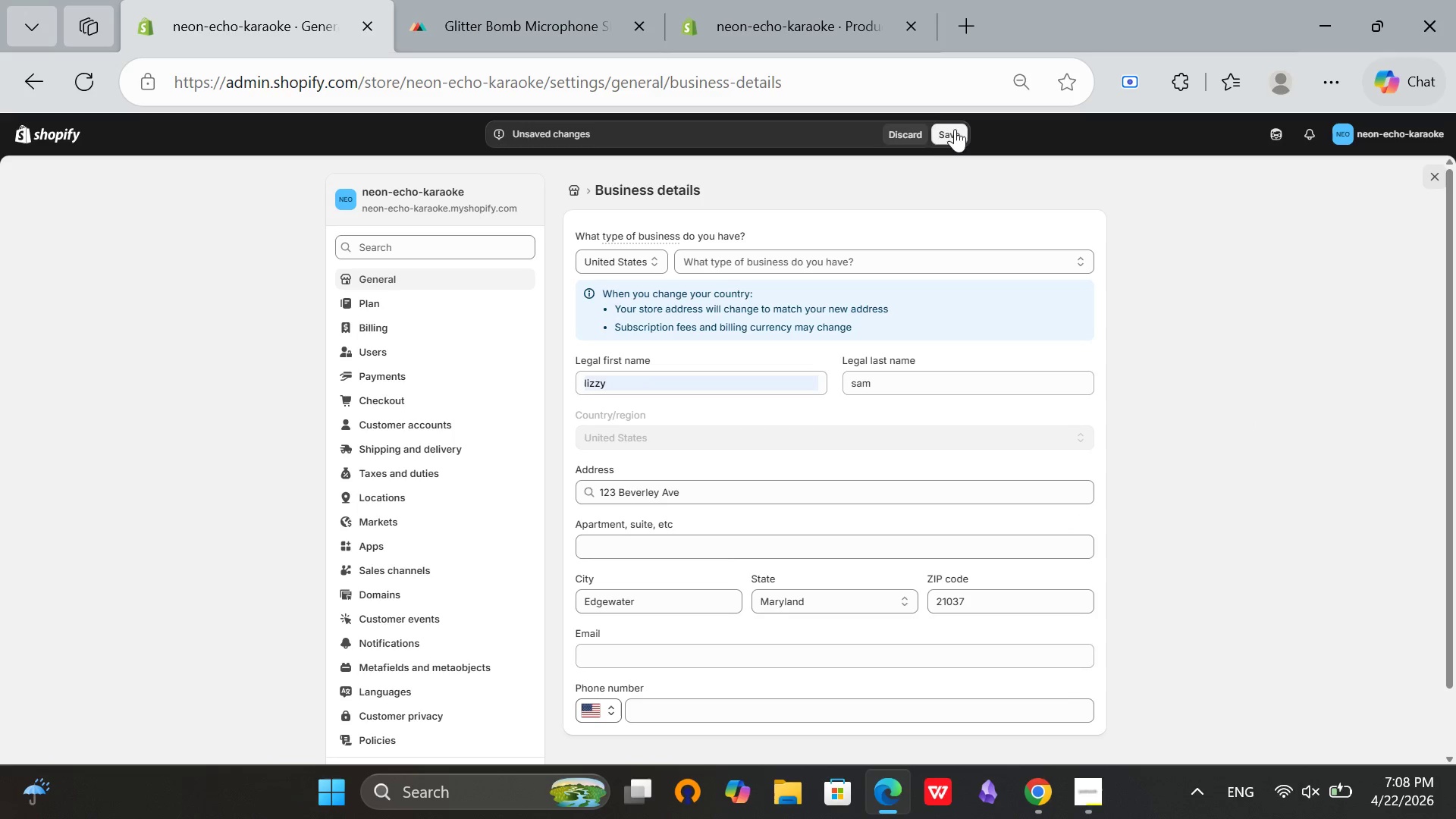 
left_click([954, 126])
 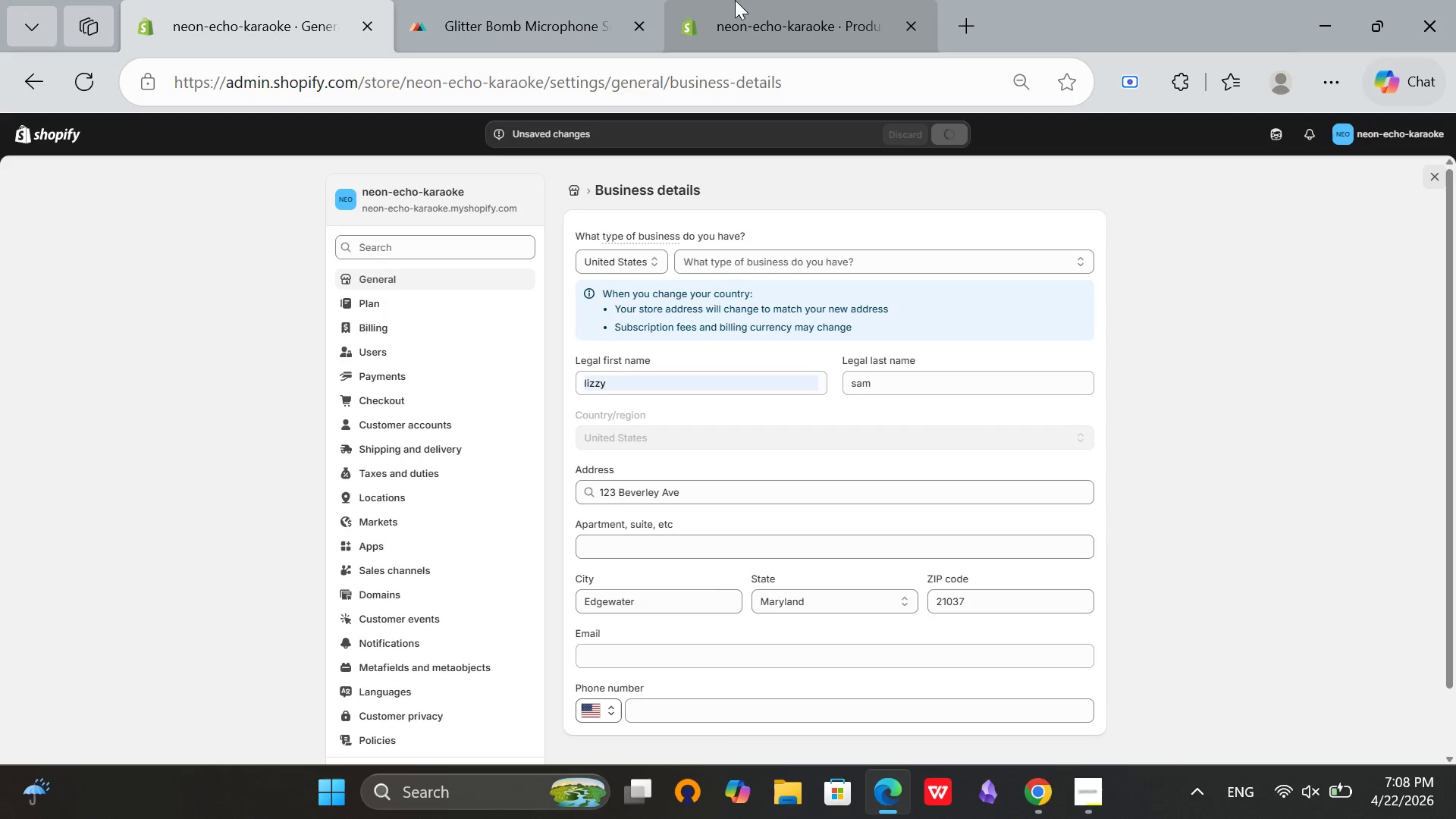 
left_click([742, 0])
 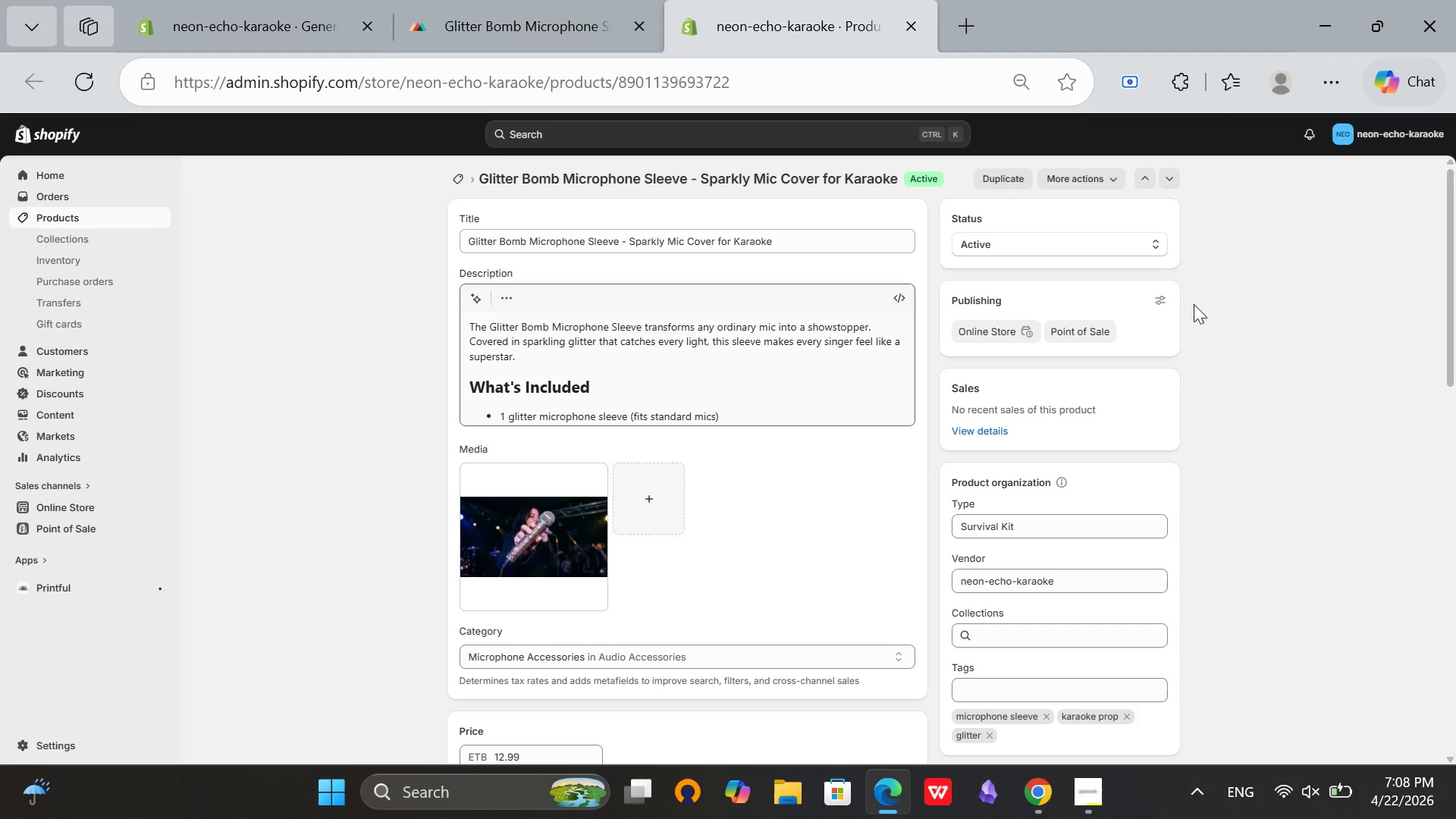 
scroll: coordinate [1123, 333], scroll_direction: up, amount: 4.0
 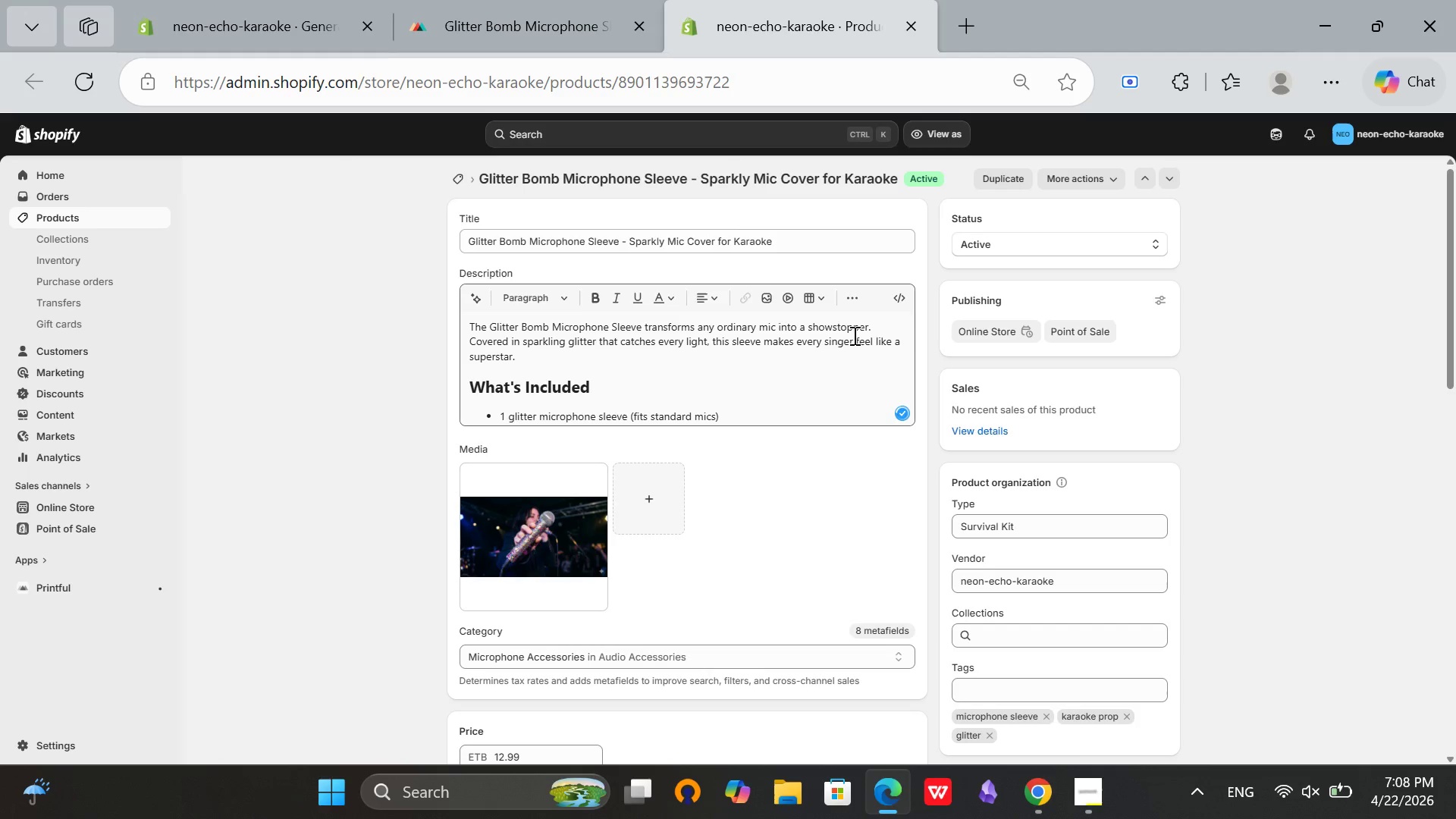 
scroll: coordinate [896, 340], scroll_direction: down, amount: 5.0
 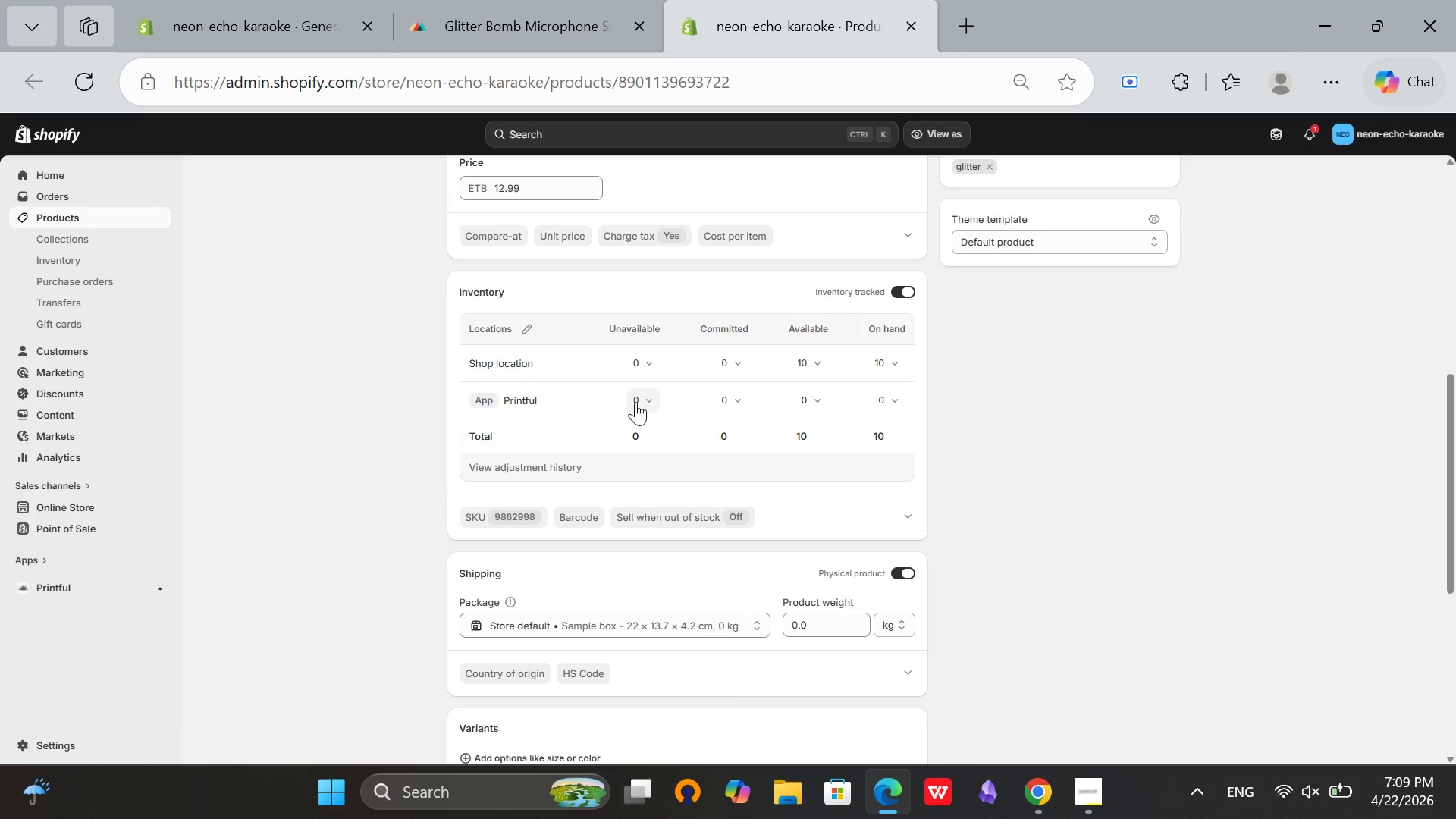 
left_click([807, 400])
 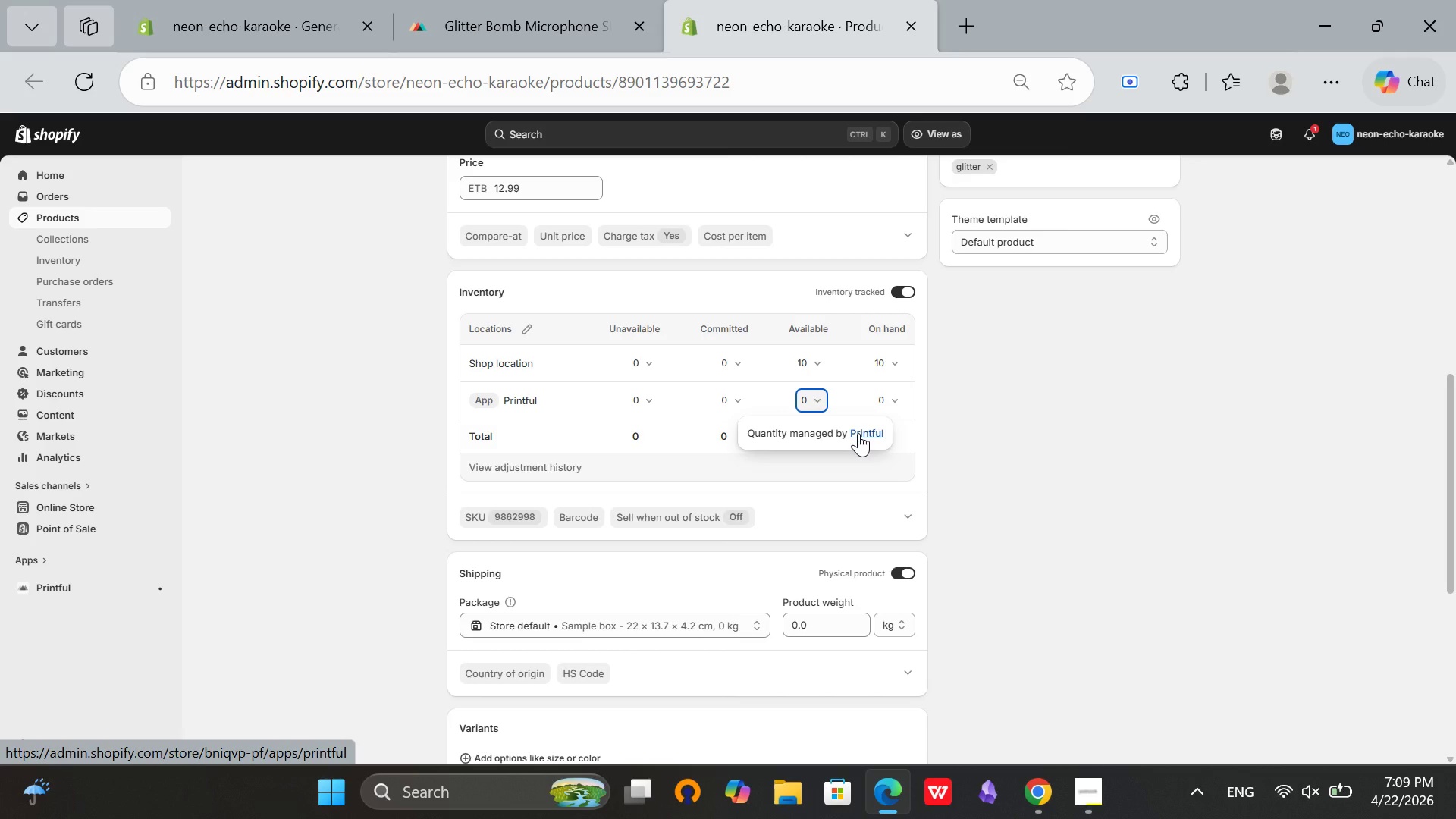 
left_click([858, 433])
 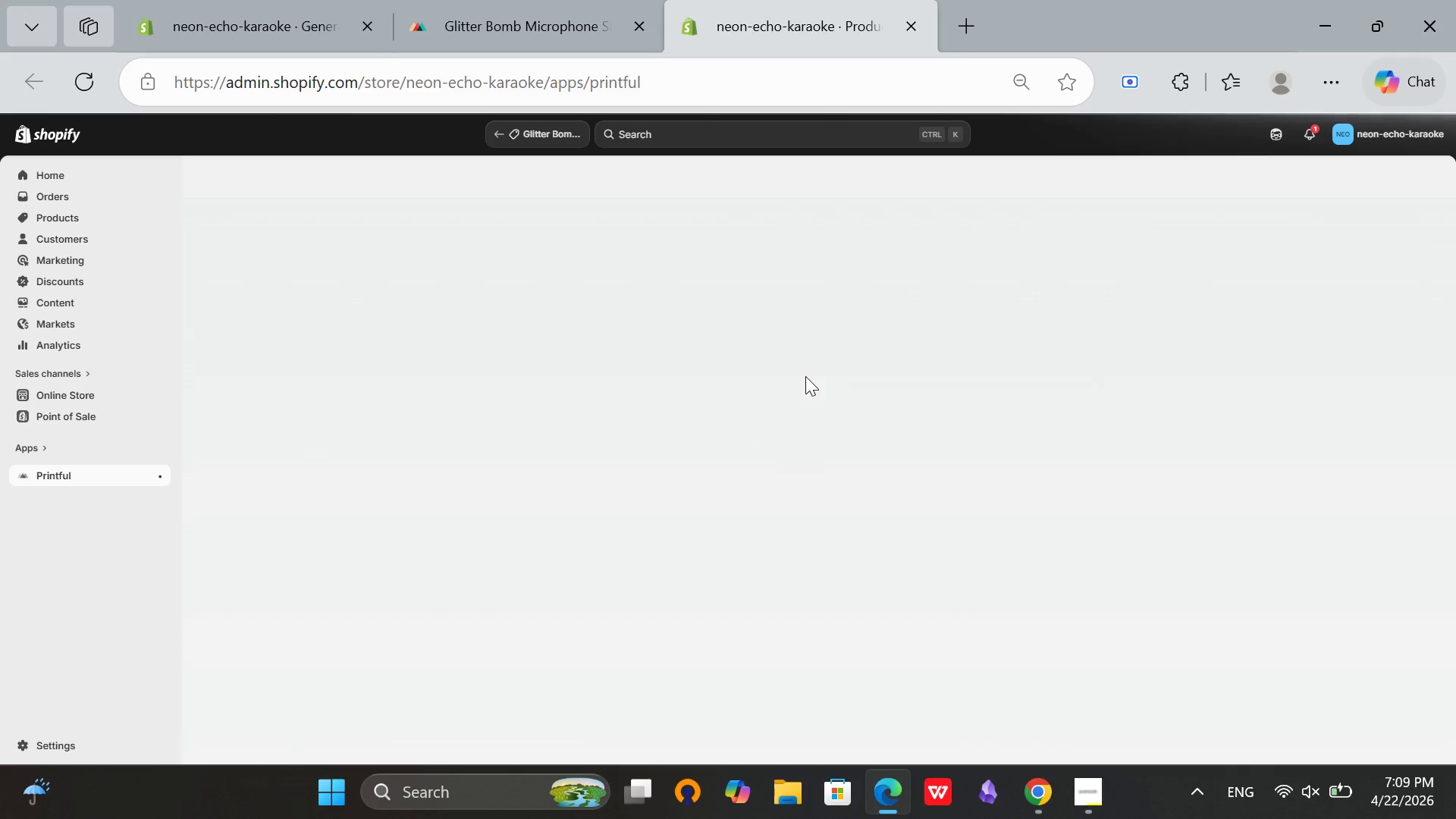 
wait(5.47)
 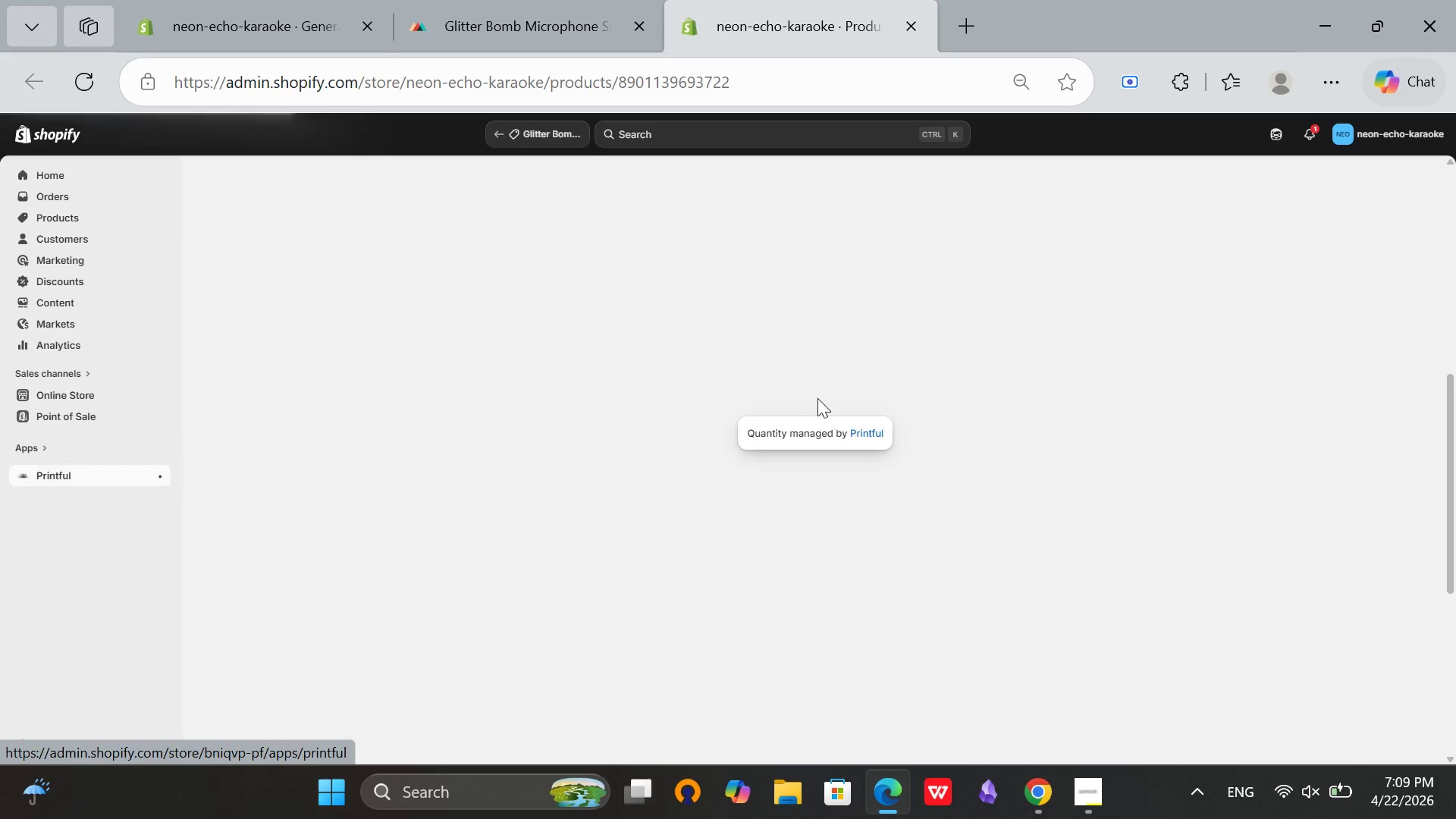 
left_click([525, 23])
 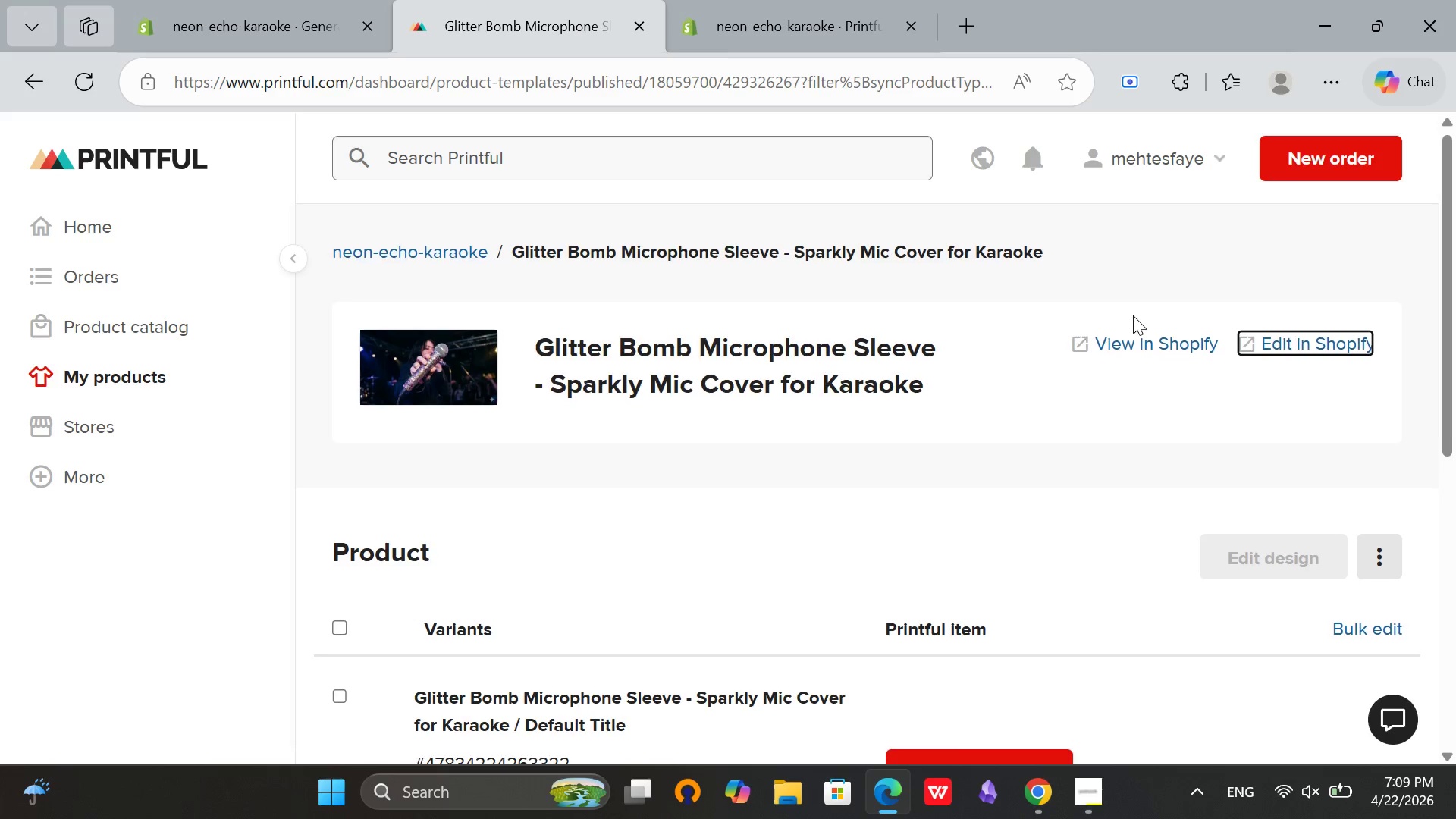 
scroll: coordinate [1133, 315], scroll_direction: down, amount: 2.0
 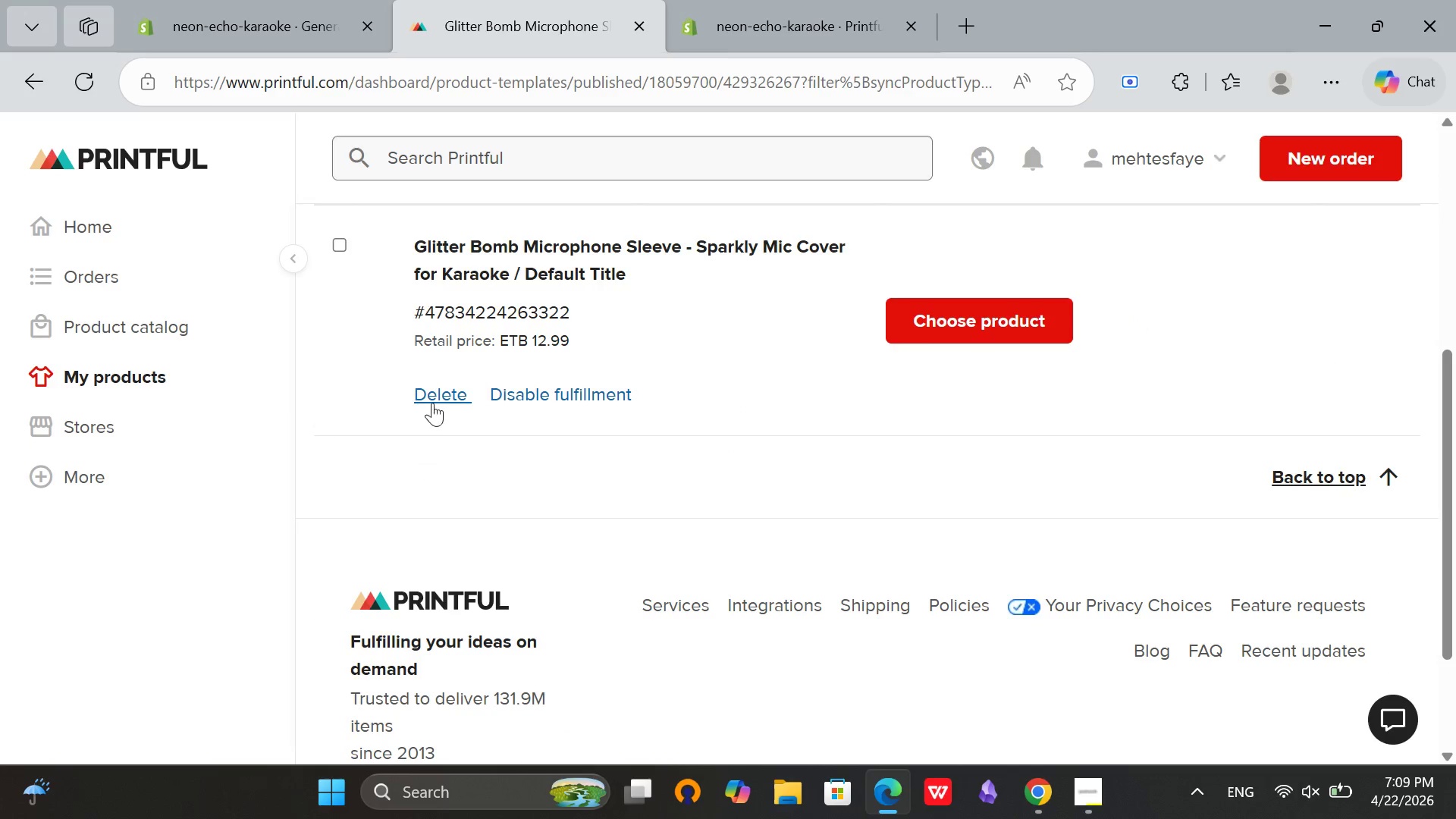 
scroll: coordinate [590, 338], scroll_direction: up, amount: 3.0
 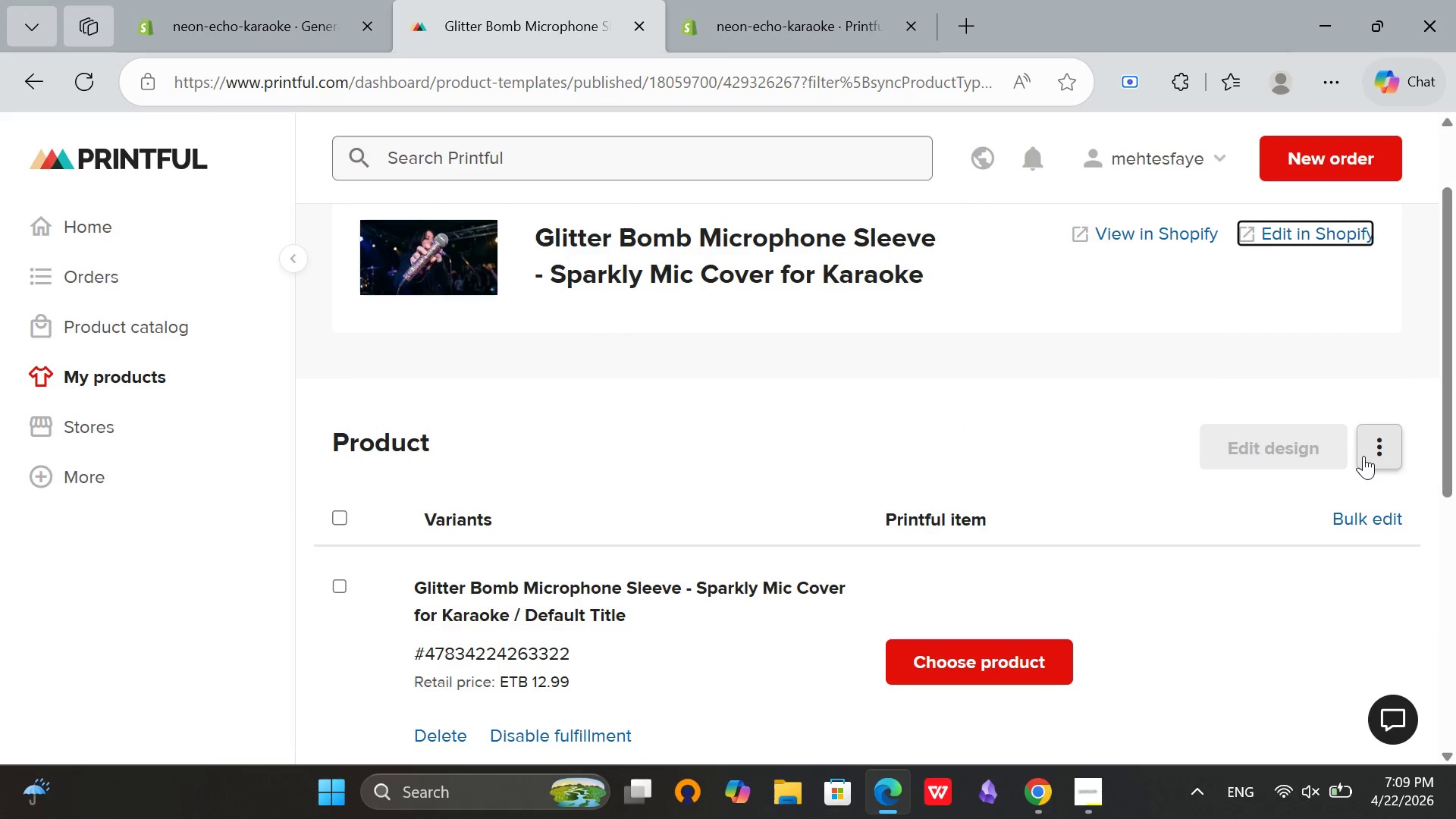 
left_click([1372, 460])
 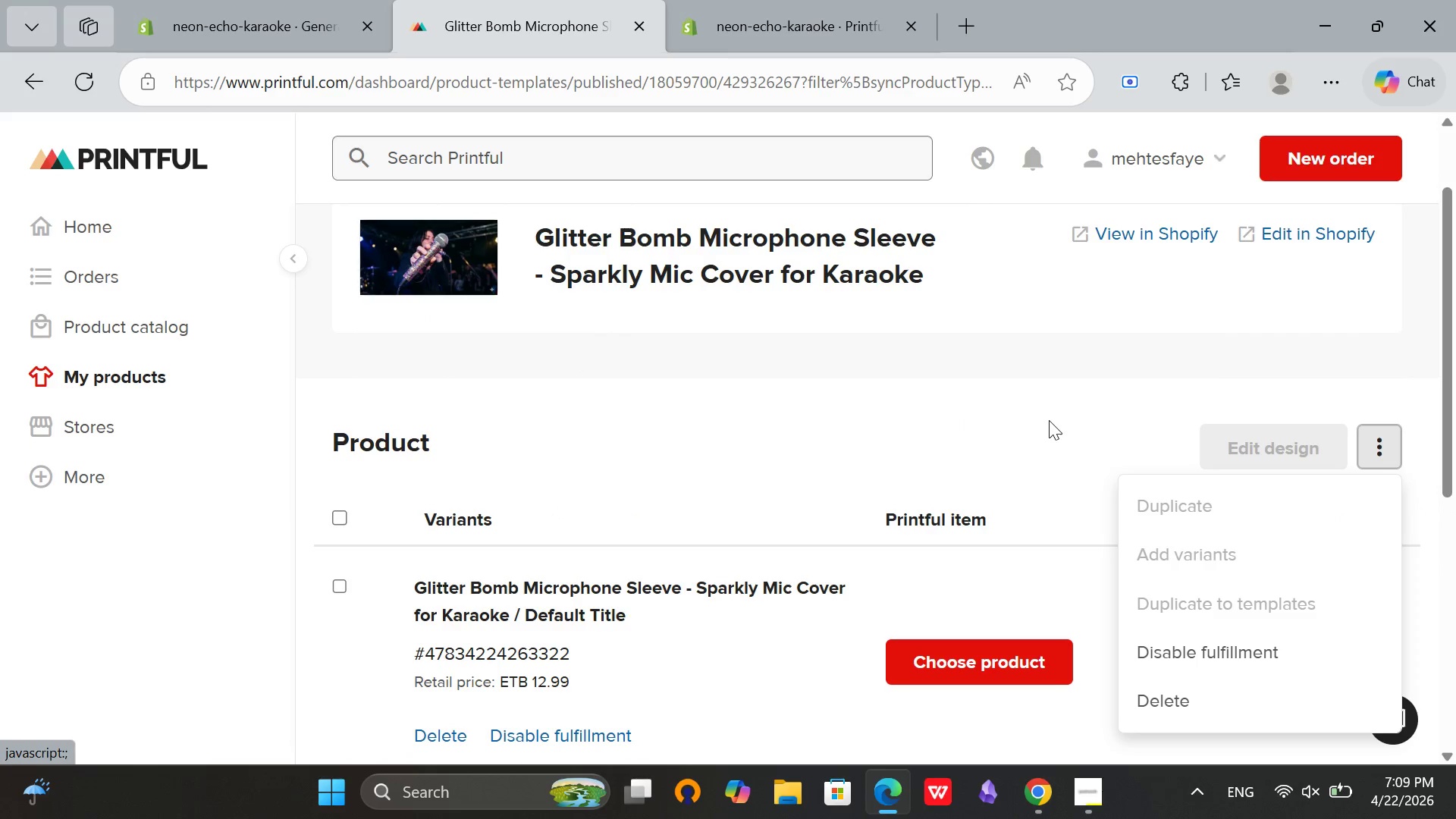 
left_click([1049, 420])
 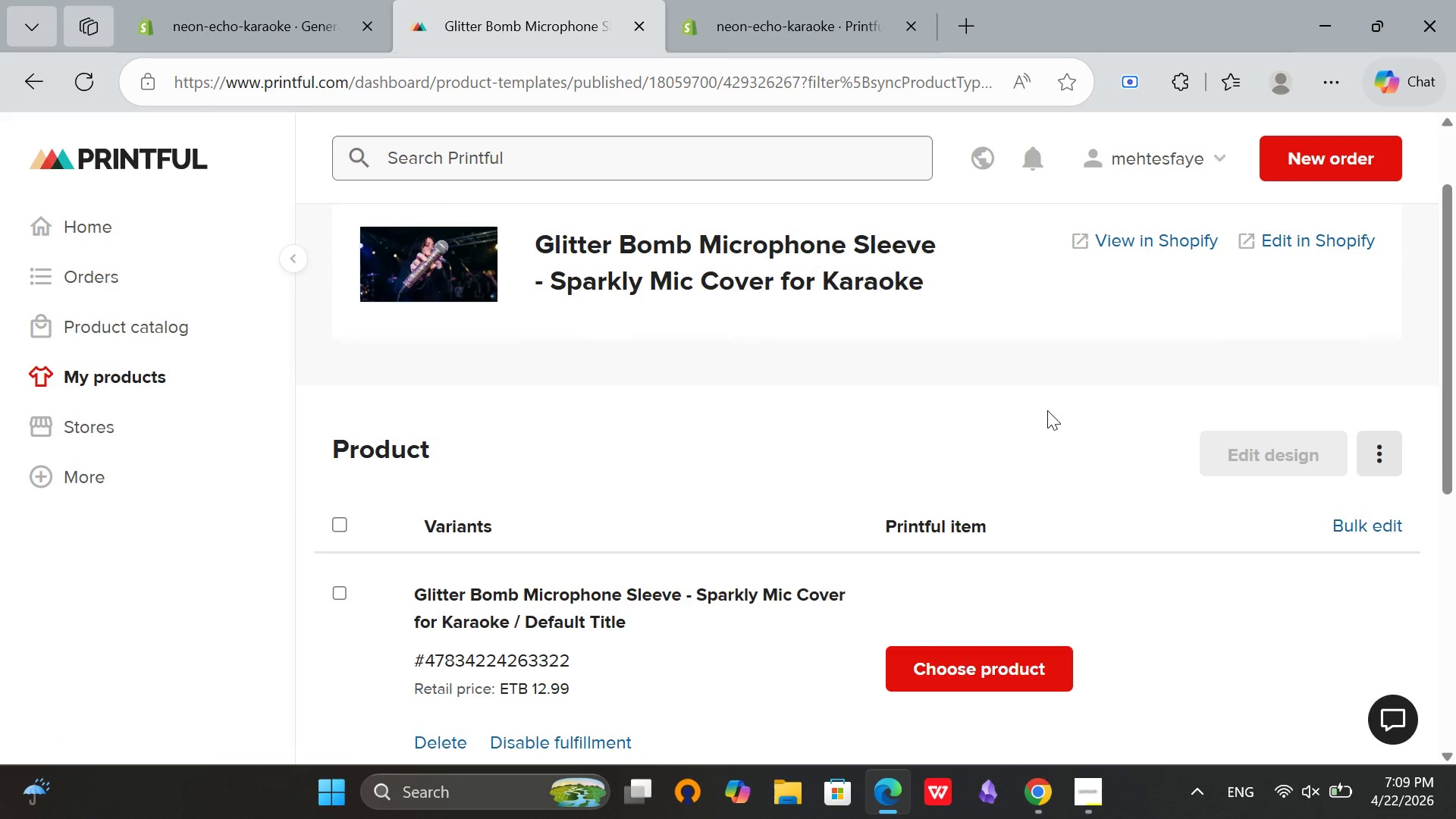 
scroll: coordinate [996, 394], scroll_direction: up, amount: 6.0
 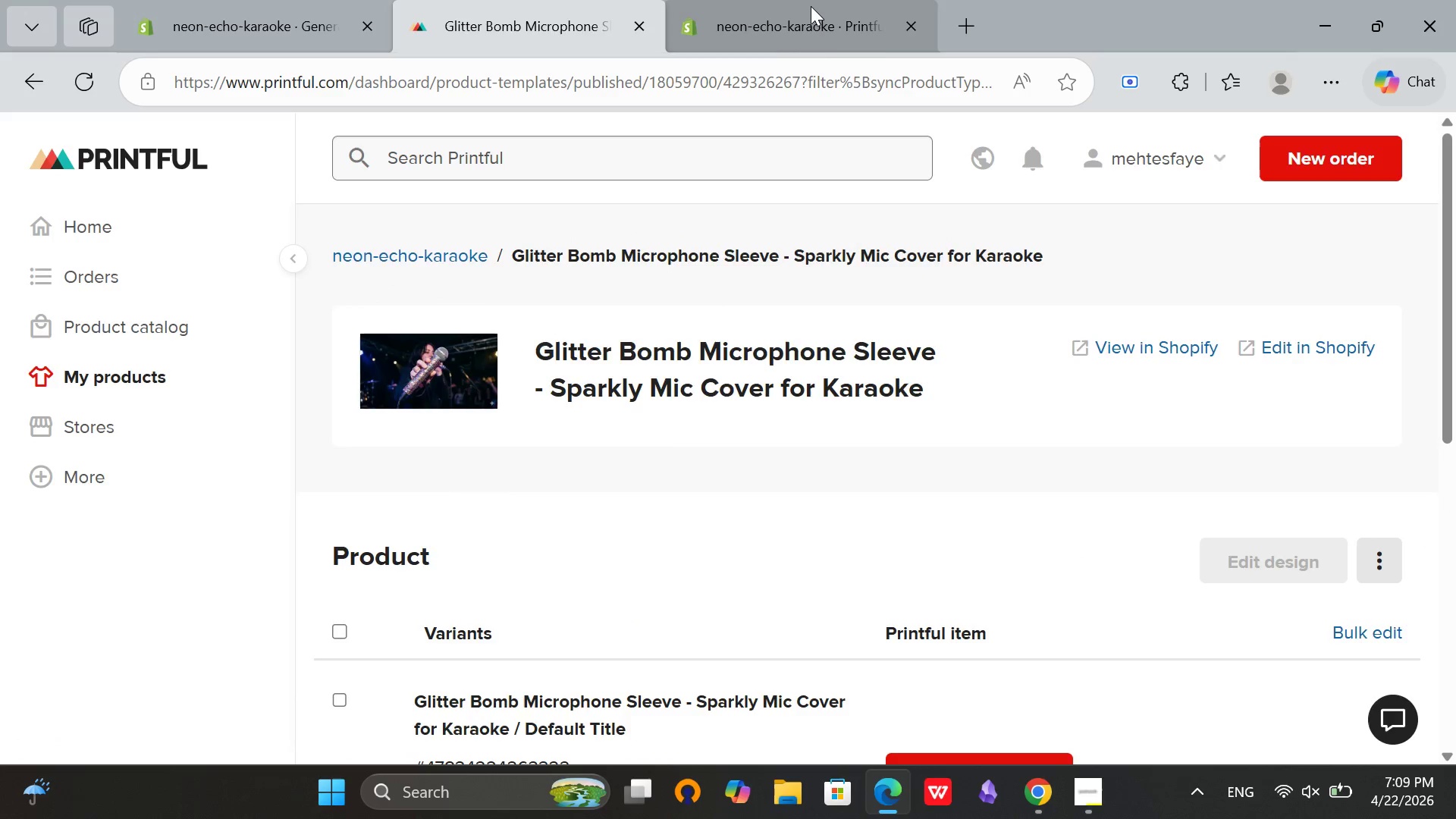 
left_click([811, 6])
 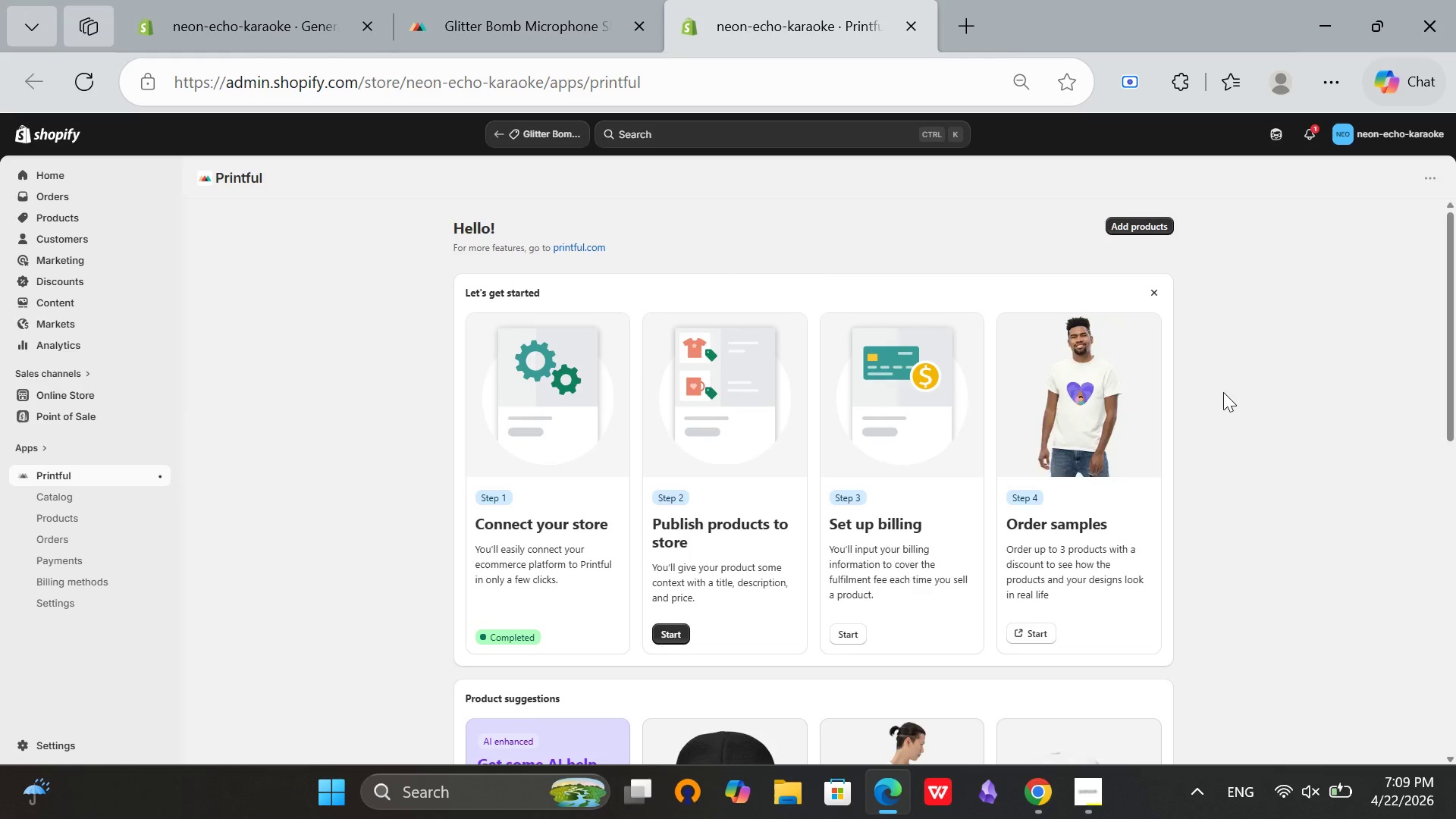 
scroll: coordinate [1223, 392], scroll_direction: down, amount: 2.0
 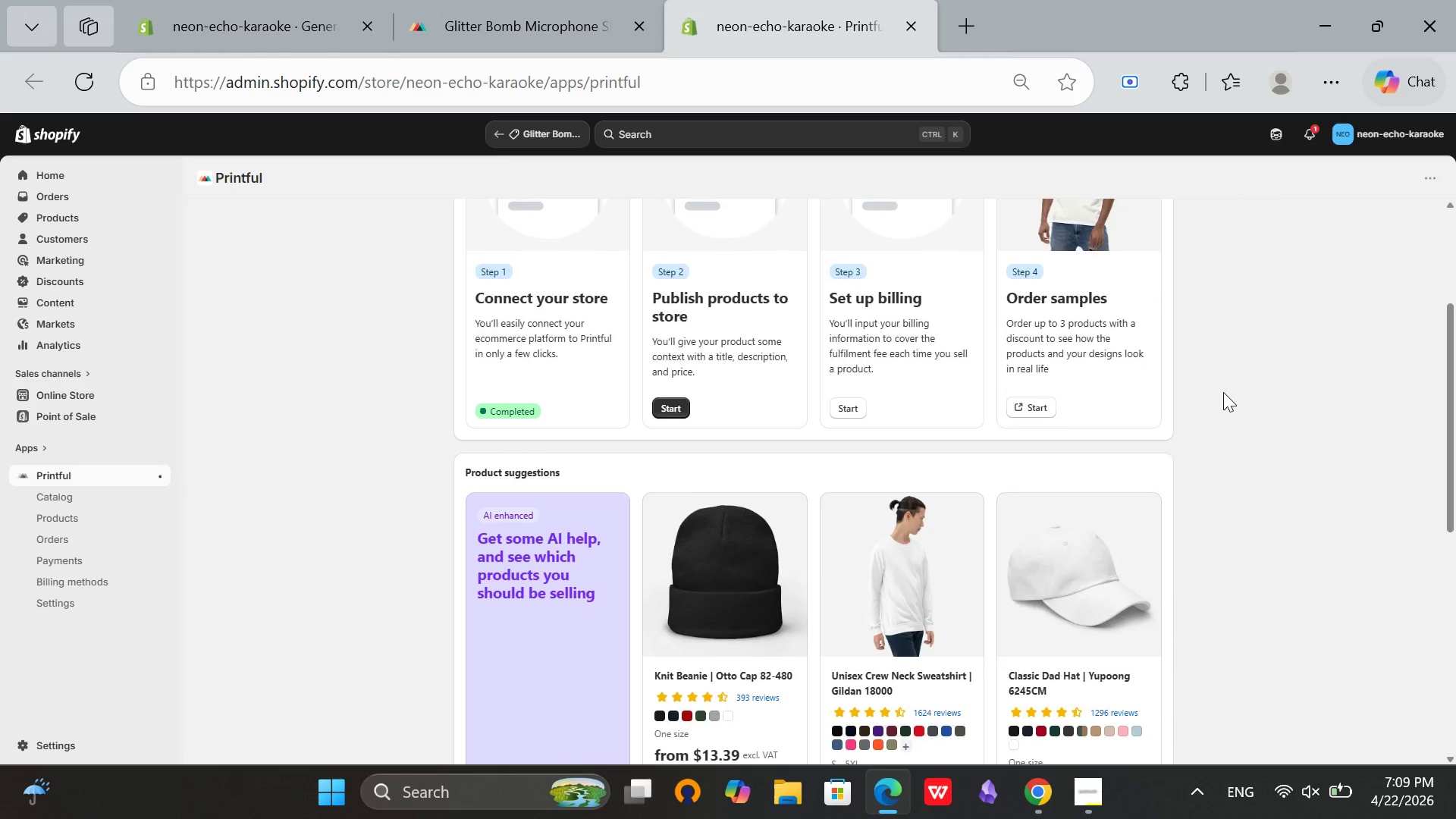 
scroll: coordinate [1223, 392], scroll_direction: up, amount: 2.0
 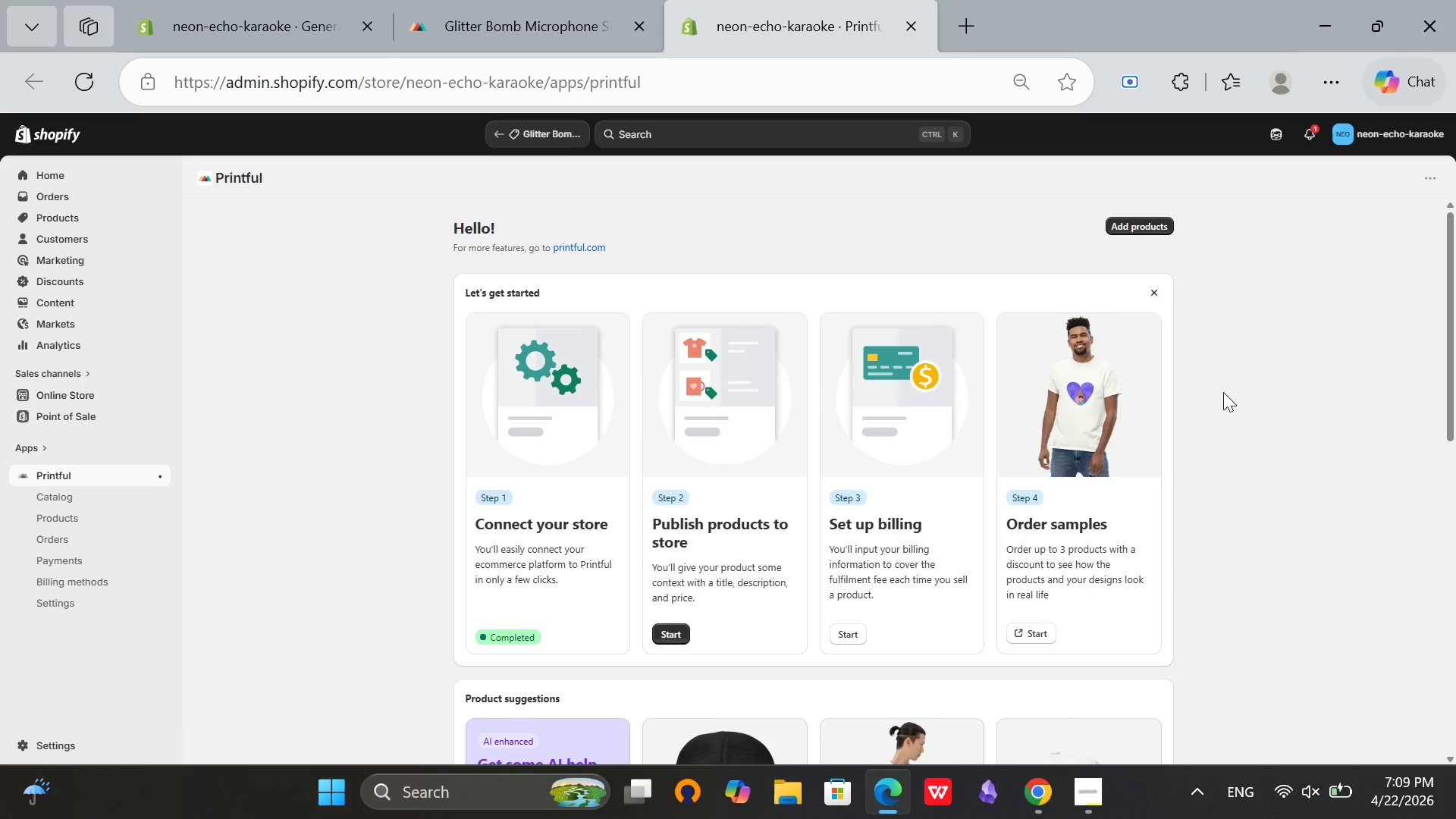 
scroll: coordinate [1223, 392], scroll_direction: down, amount: 4.0
 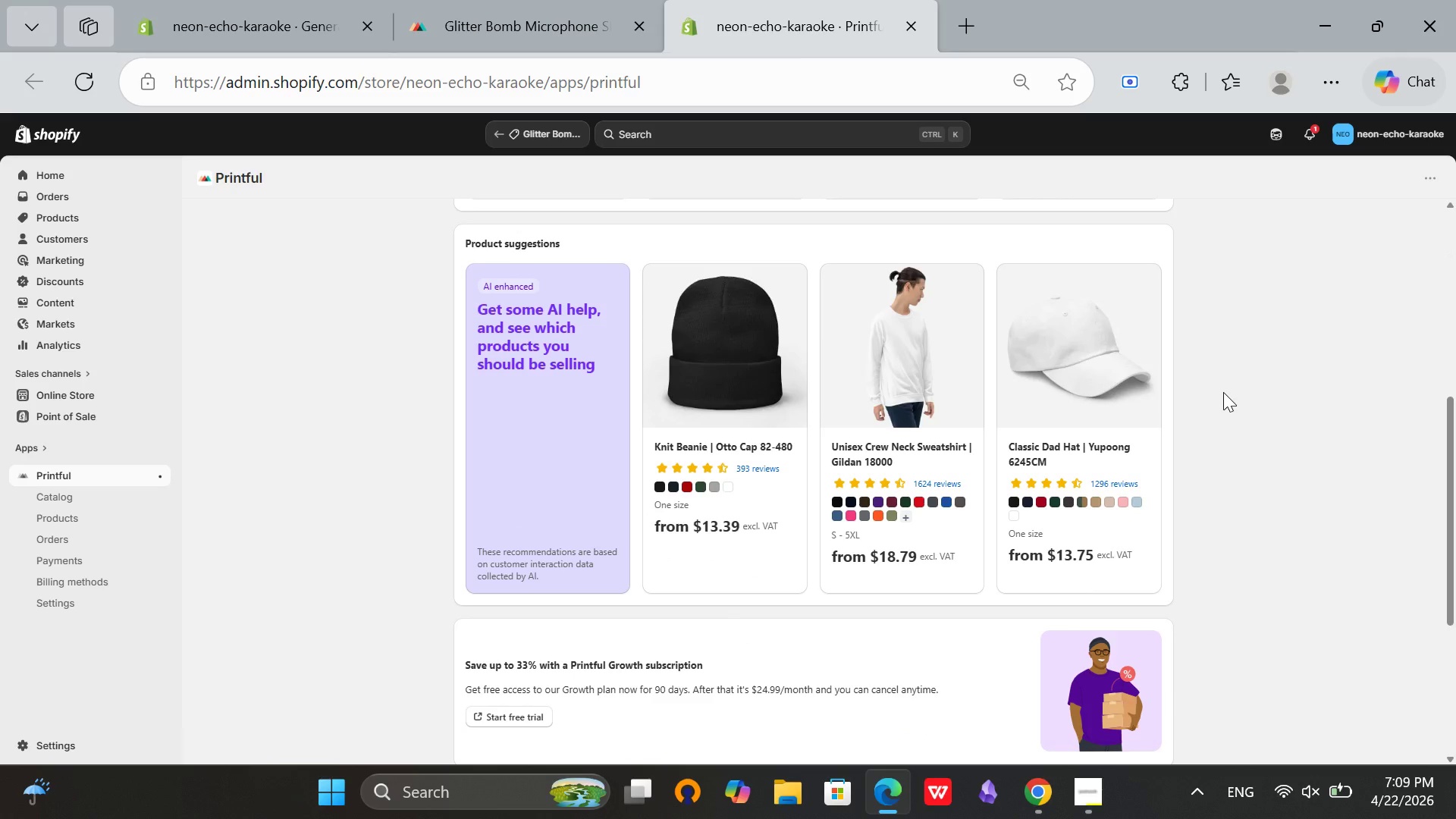 
scroll: coordinate [1223, 392], scroll_direction: up, amount: 4.0
 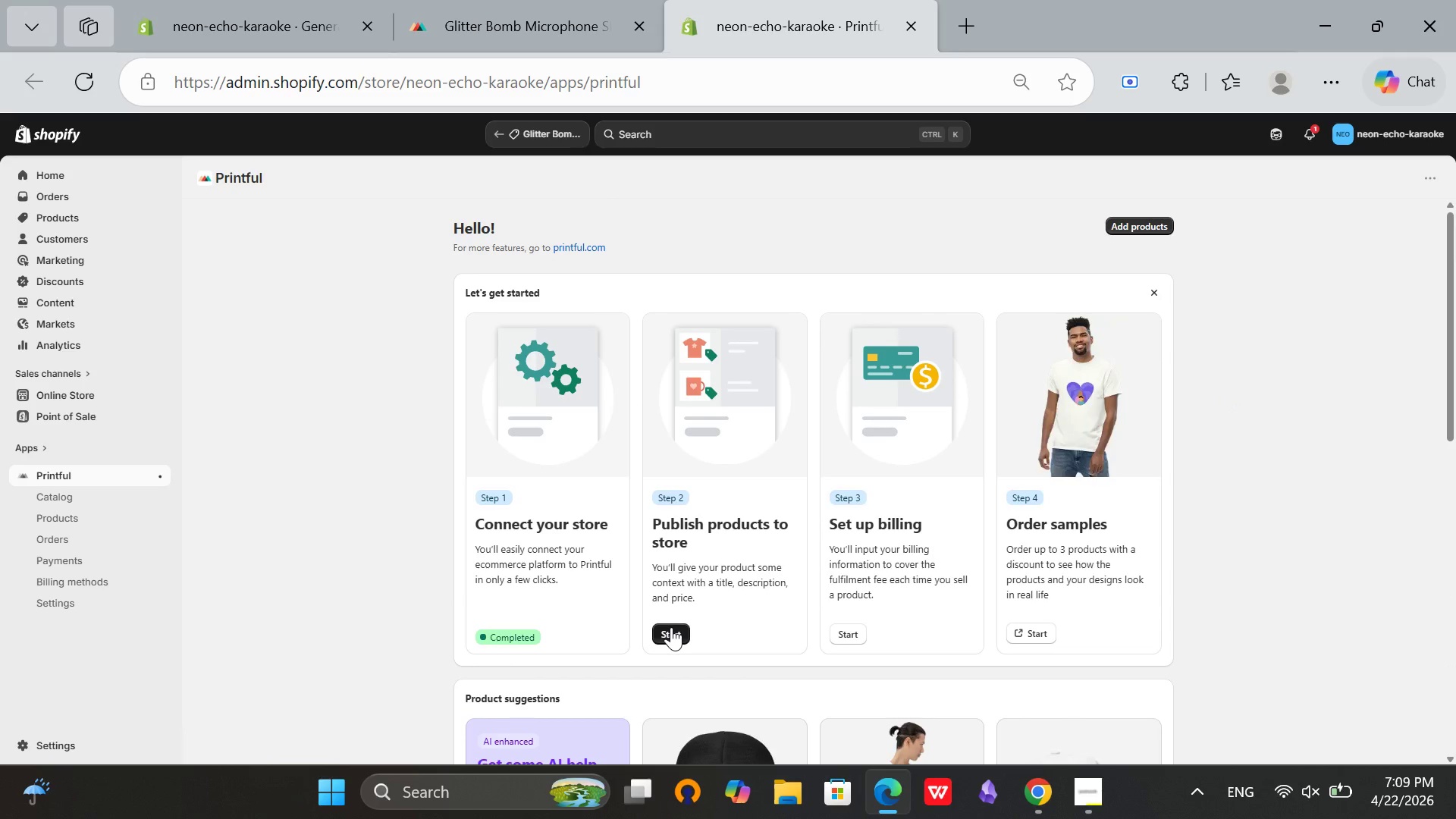 
left_click([671, 629])
 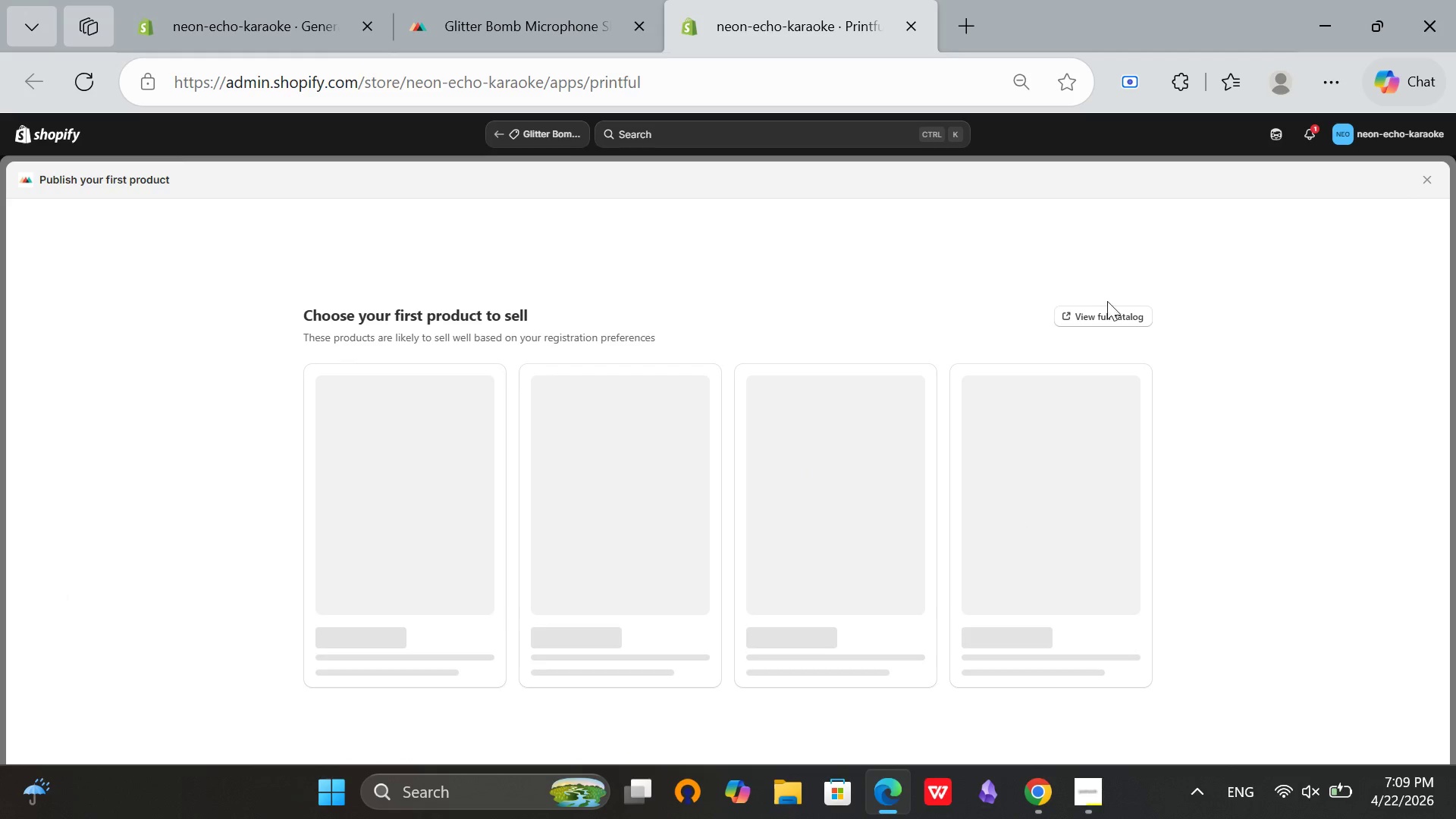 
scroll: coordinate [1217, 482], scroll_direction: down, amount: 2.0
 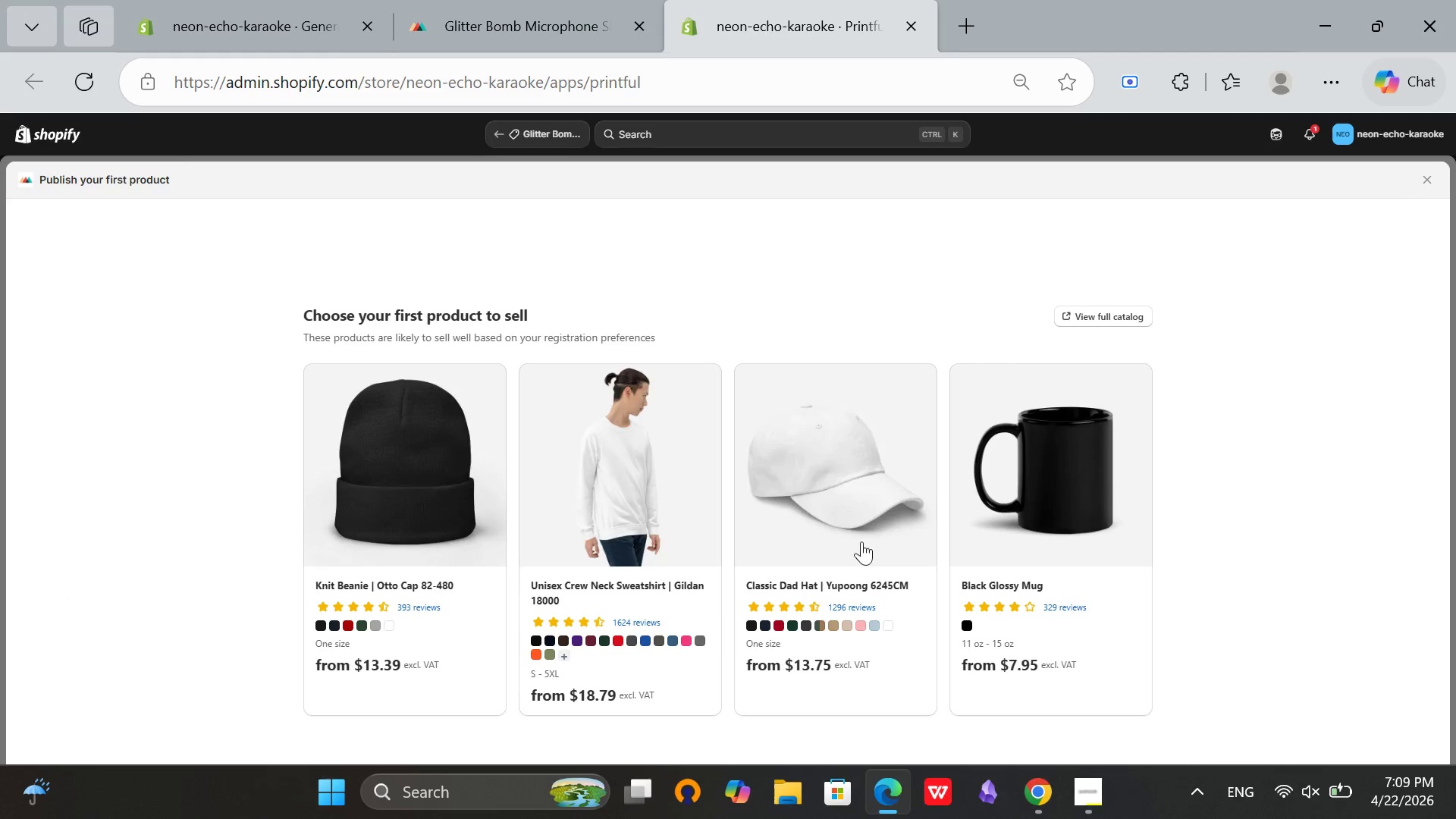 
scroll: coordinate [883, 532], scroll_direction: up, amount: 3.0
 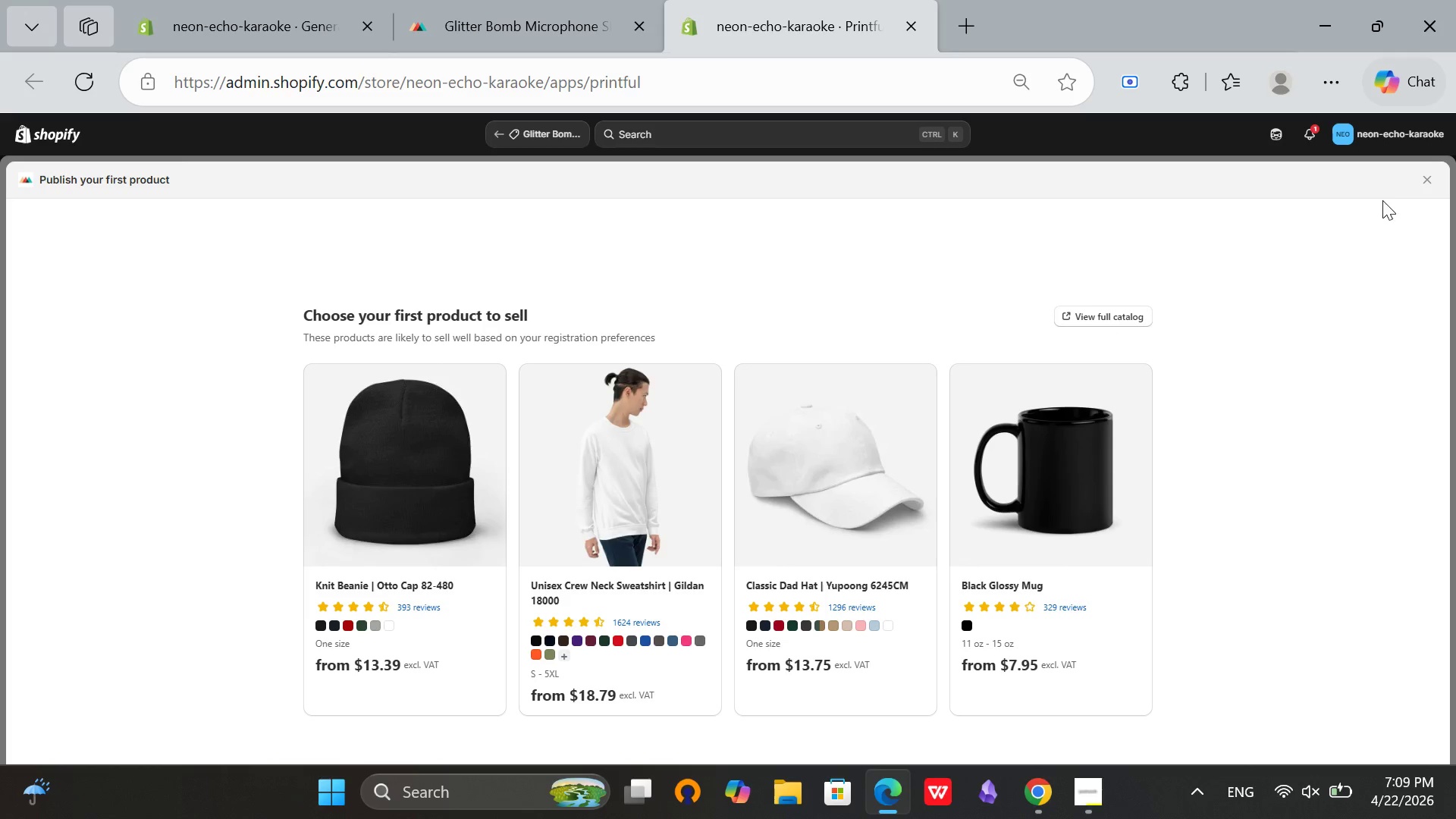 
left_click([1423, 179])
 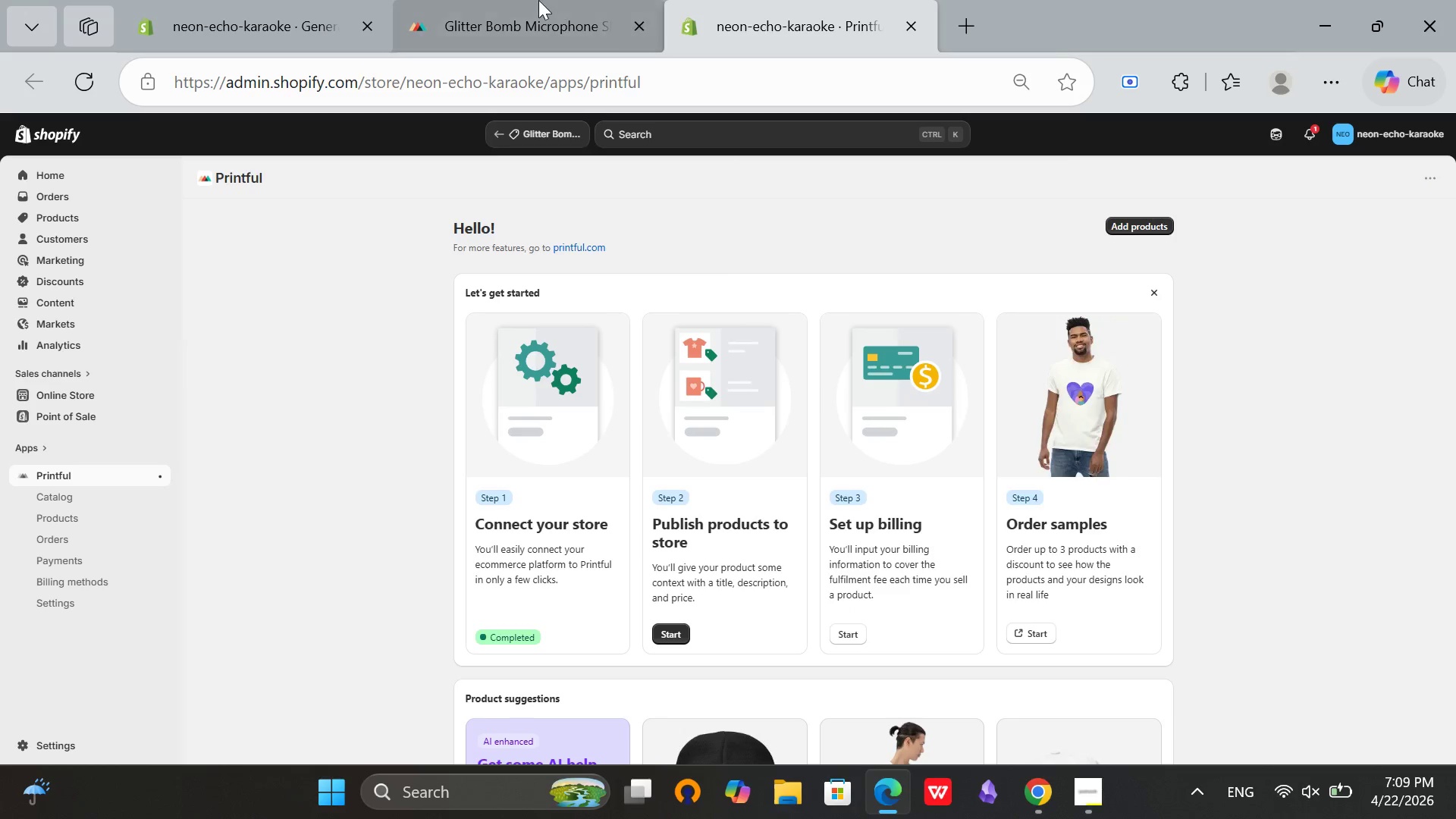 
left_click([538, 0])
 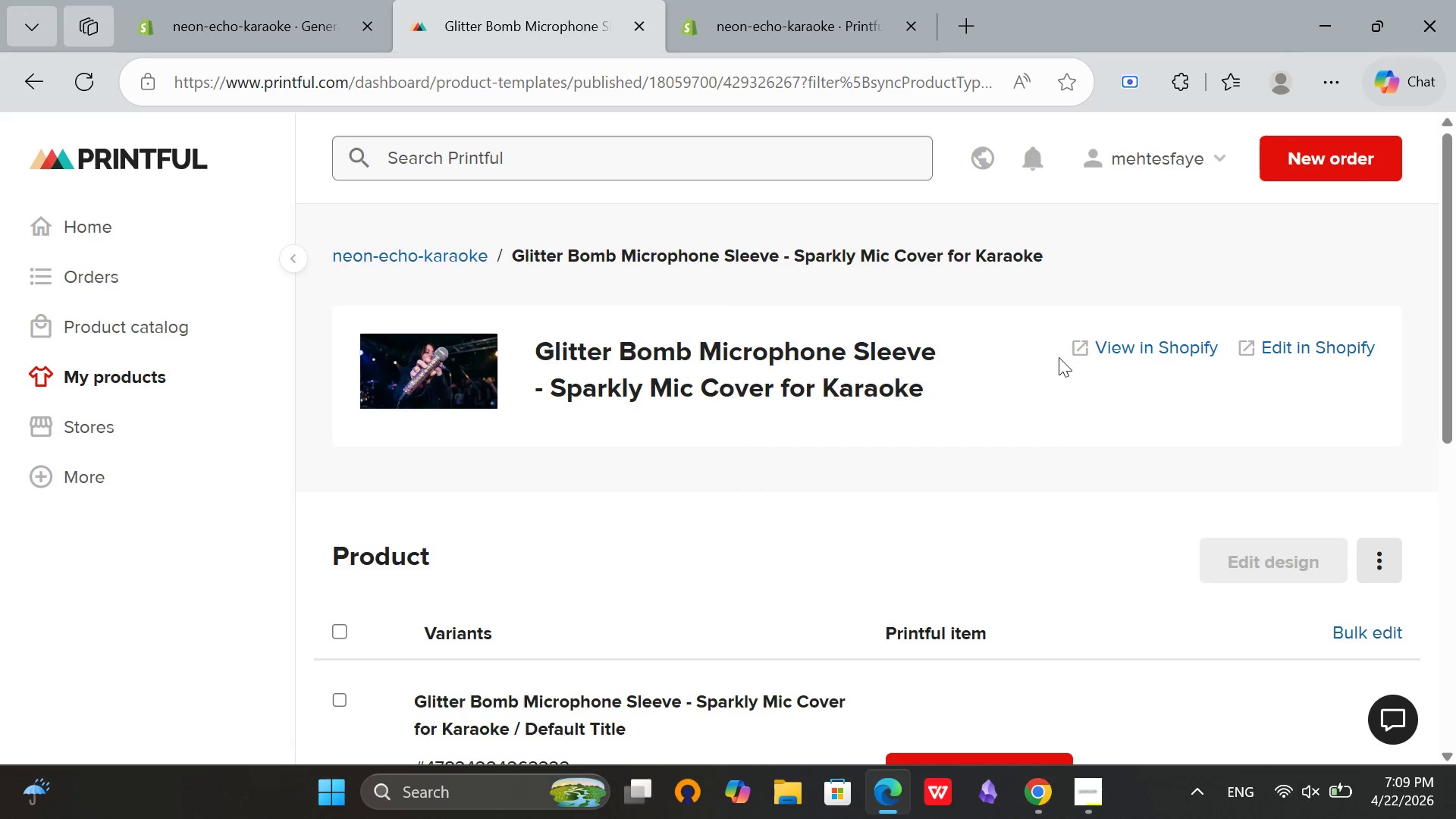 
scroll: coordinate [1086, 363], scroll_direction: up, amount: 1.0
 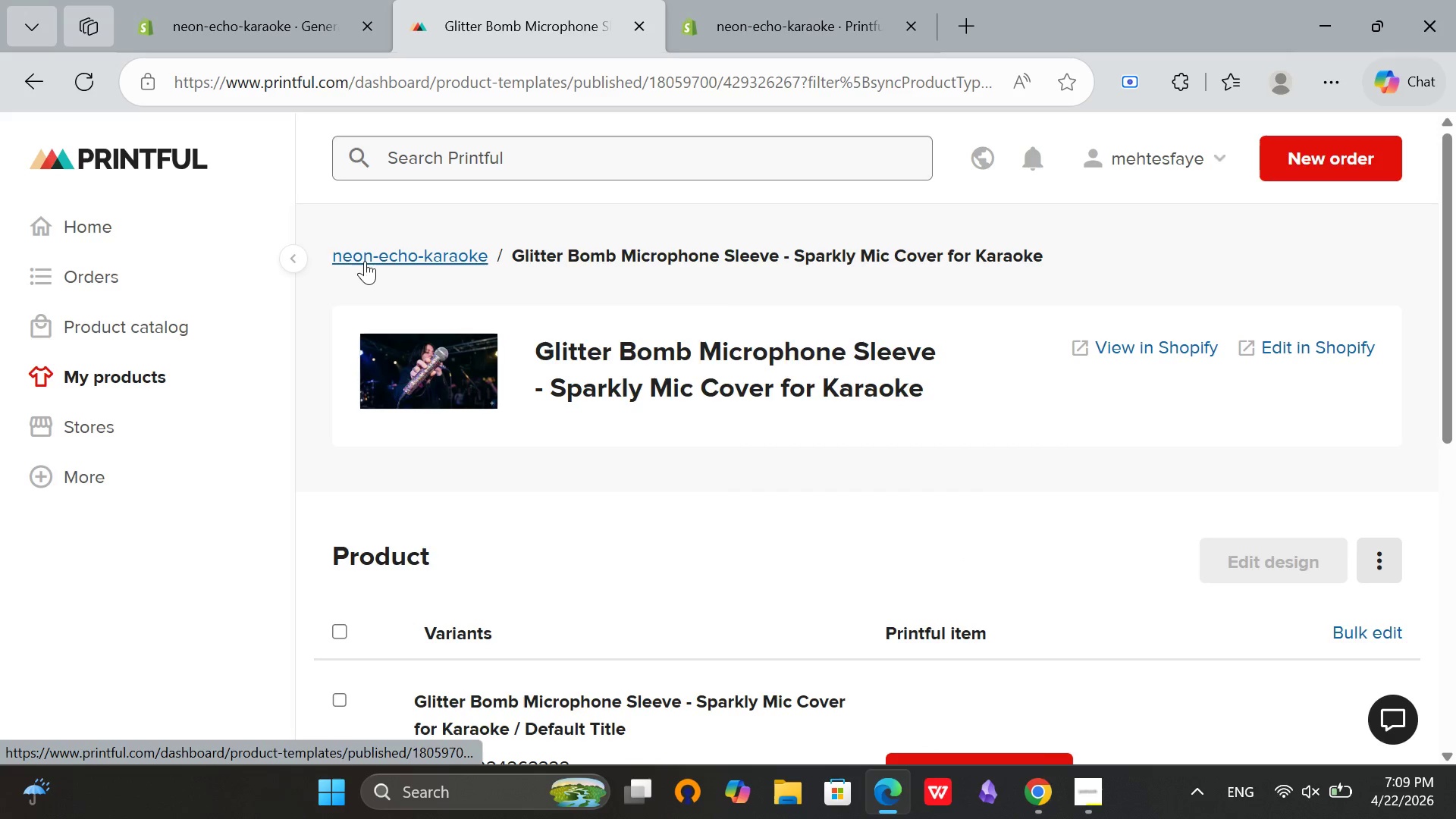 
left_click([365, 261])
 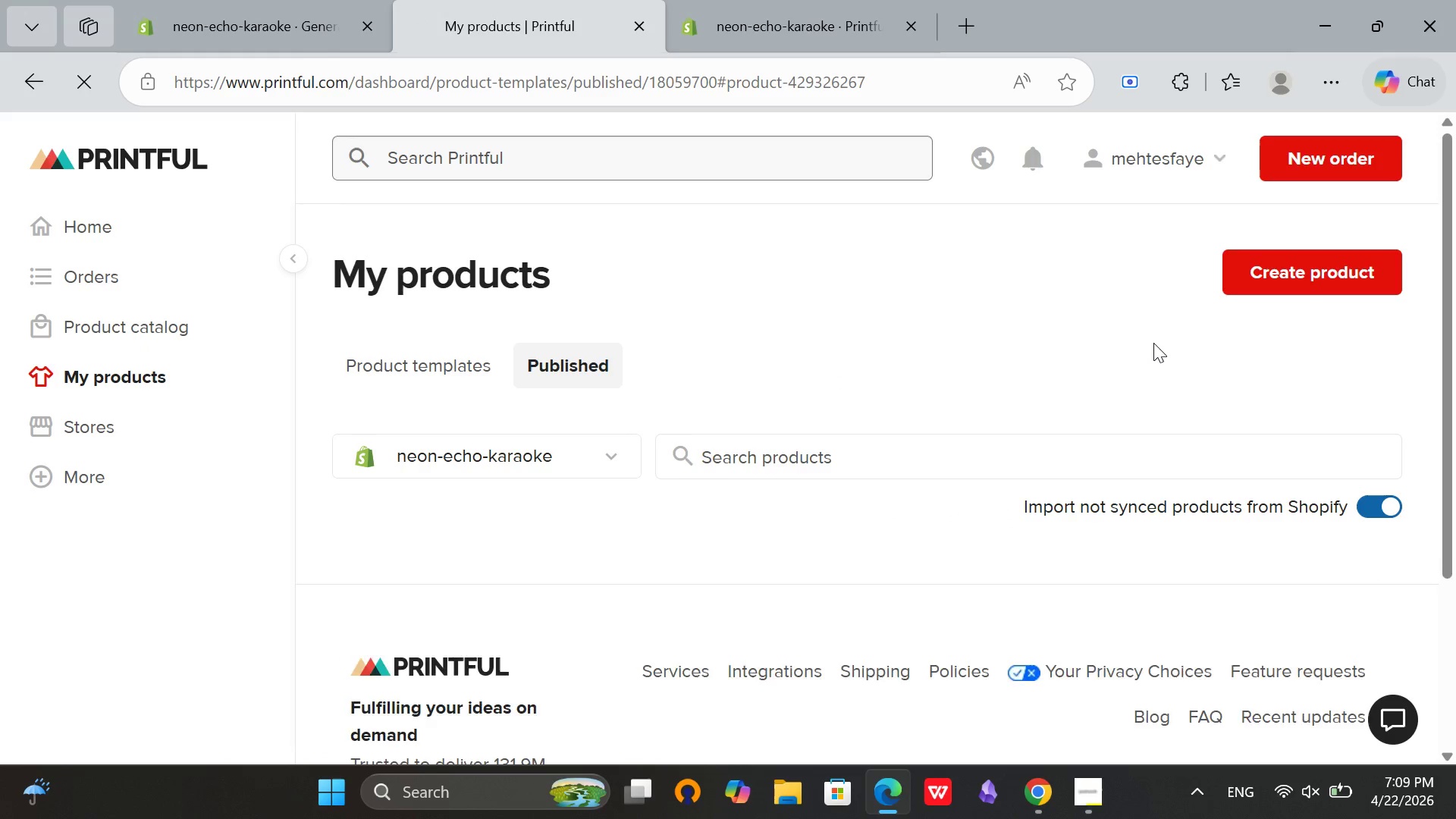 
wait(5.53)
 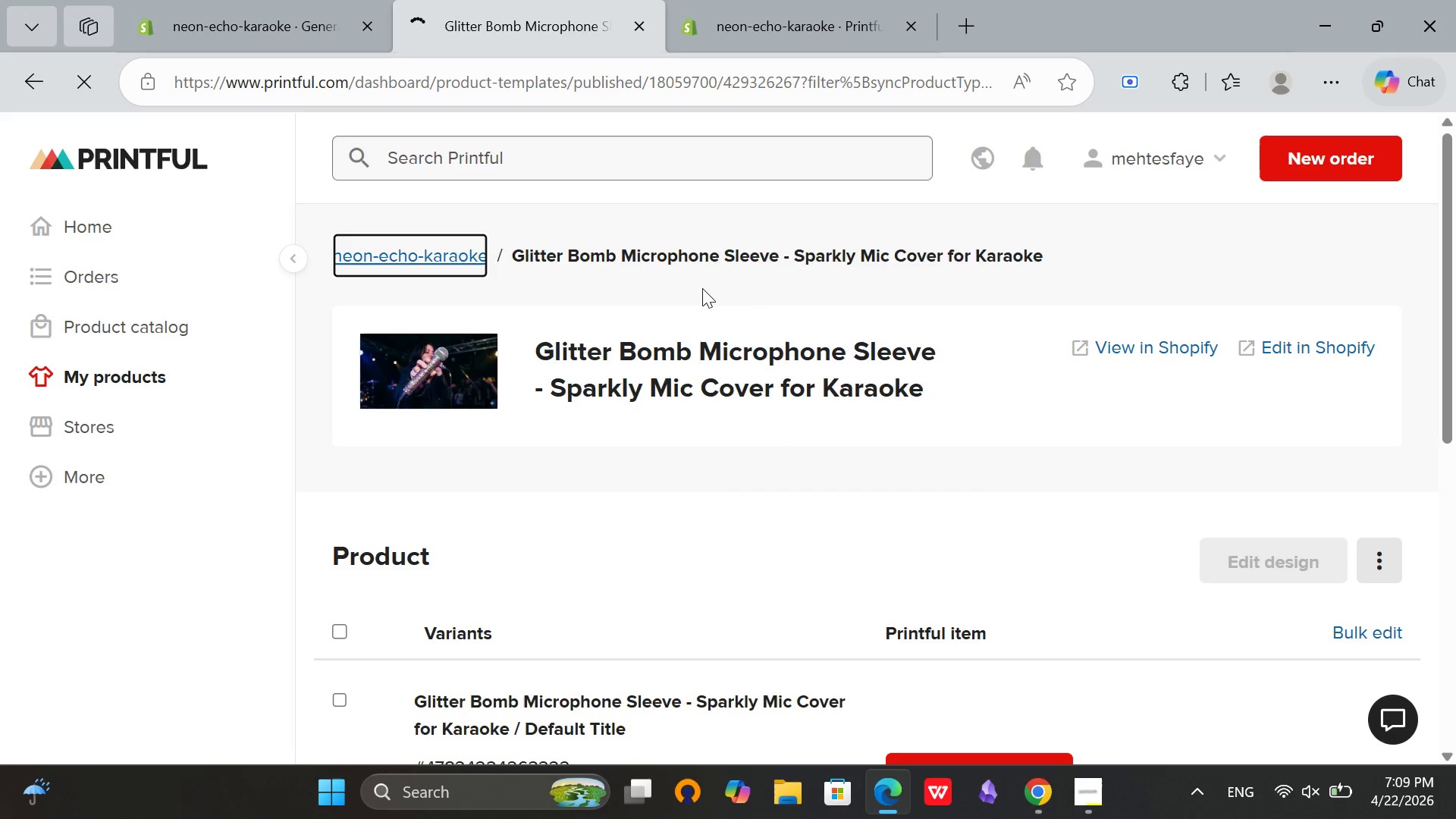 
scroll: coordinate [1023, 362], scroll_direction: down, amount: 3.0
 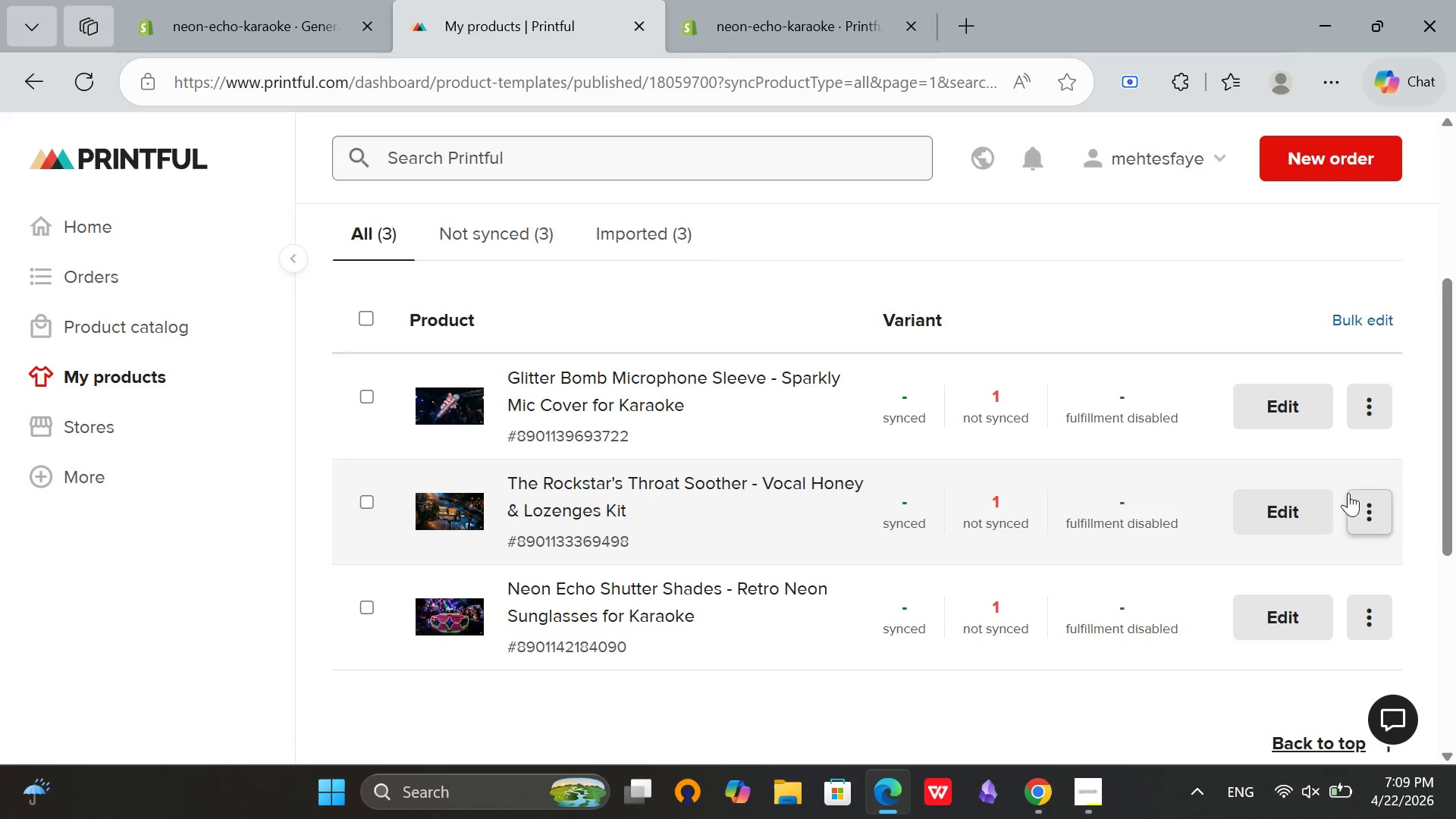 
left_click([1360, 411])
 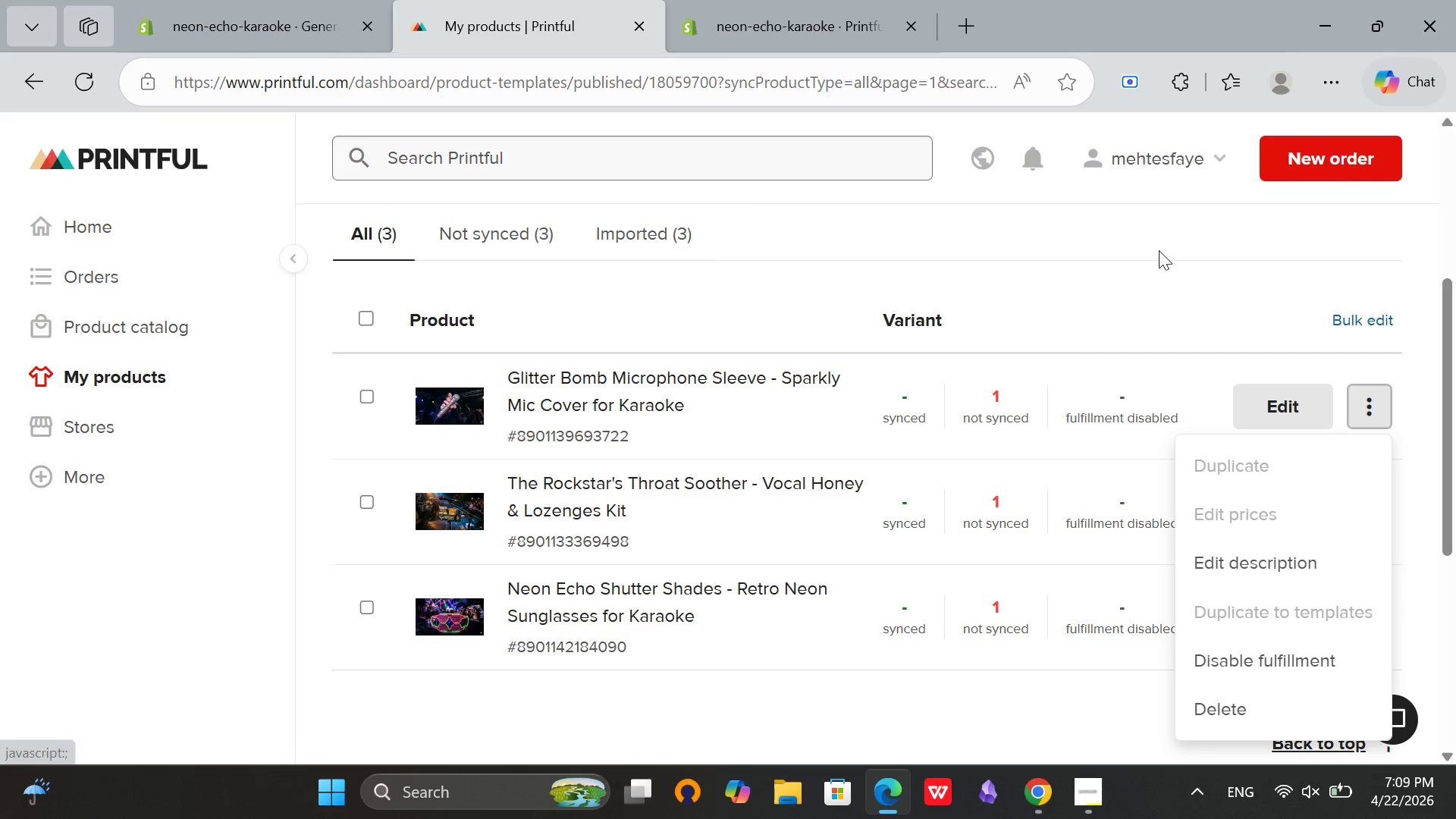 
left_click([1158, 239])
 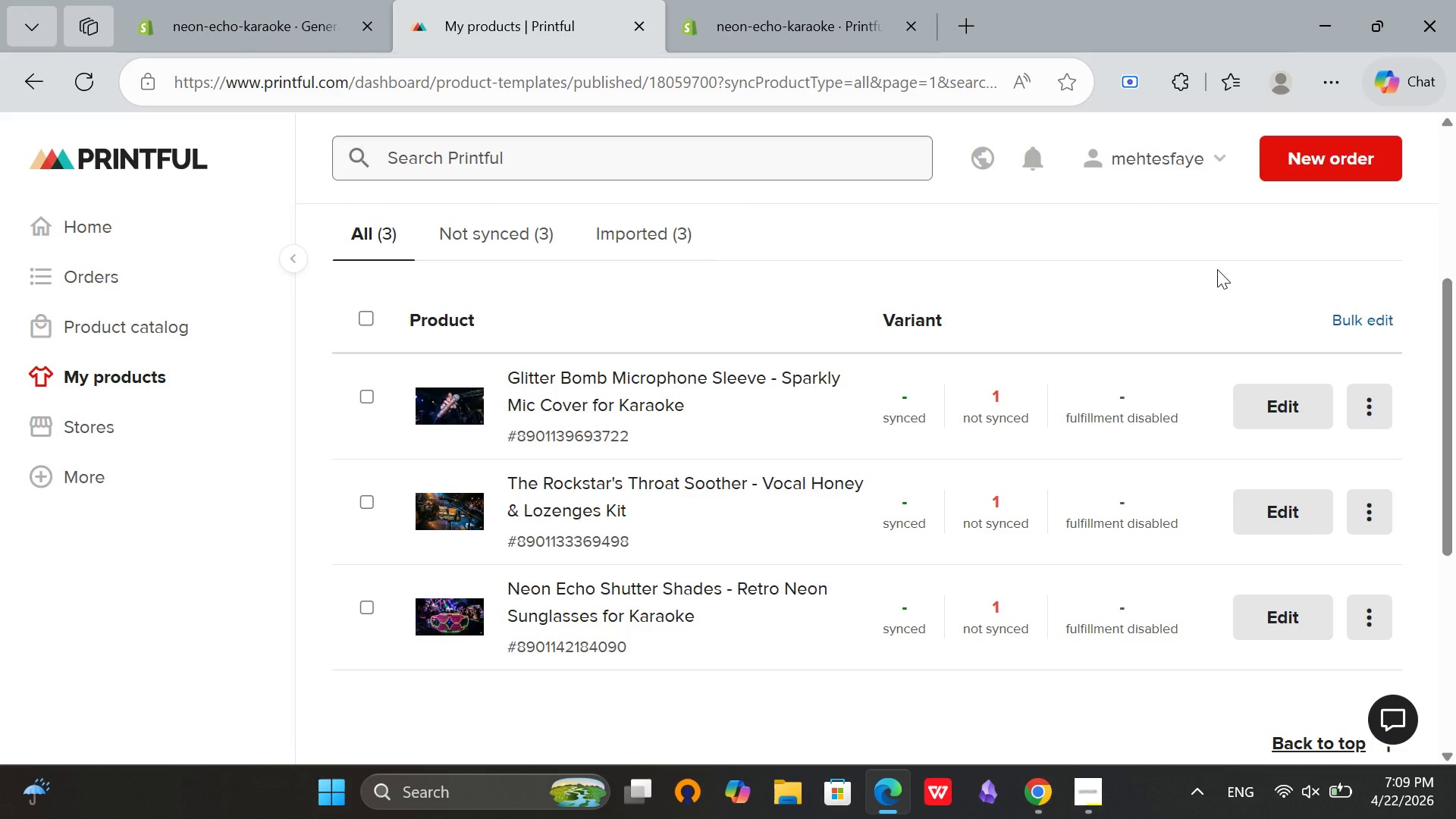 
wait(5.7)
 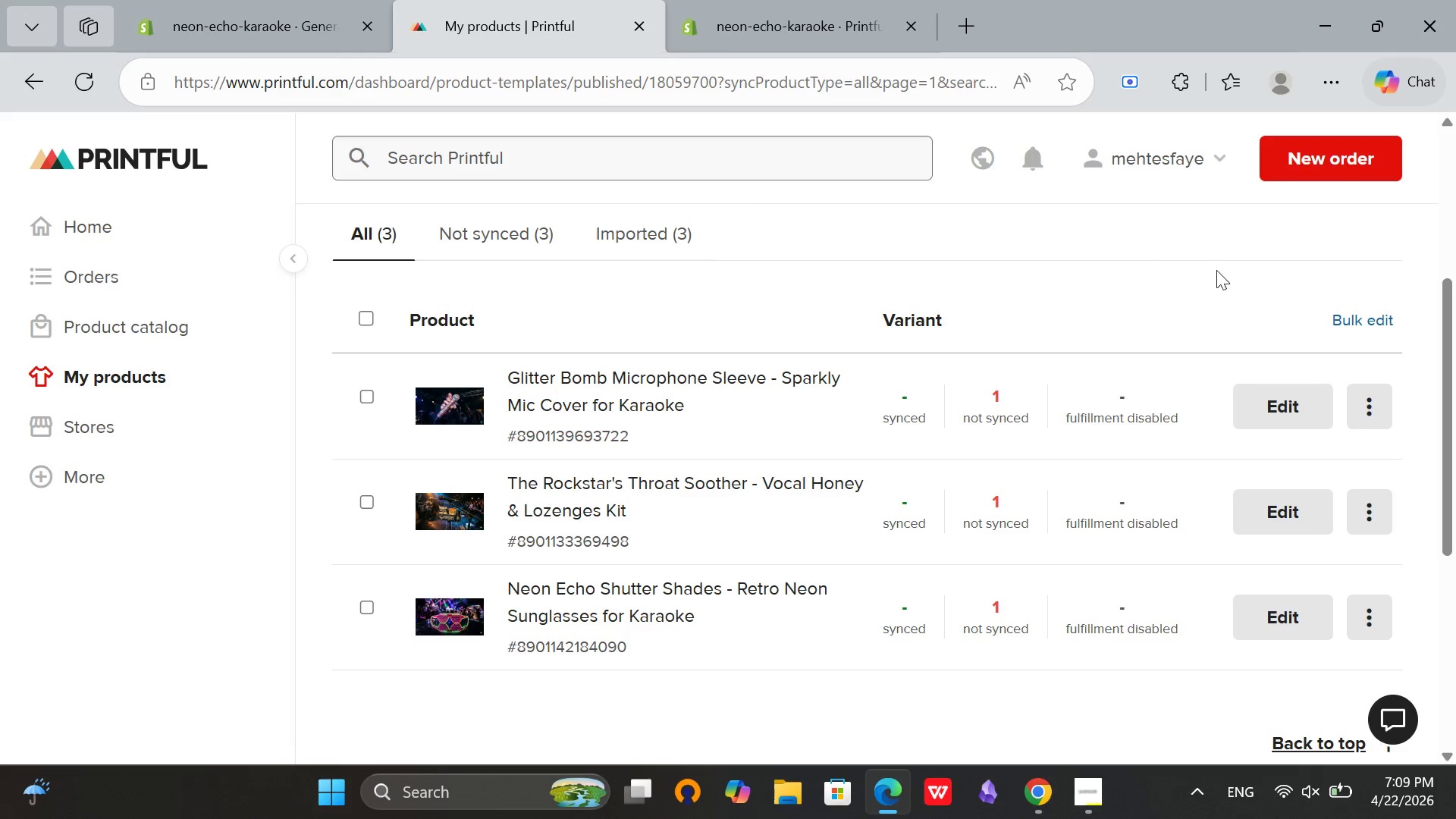 
left_click([238, 0])
 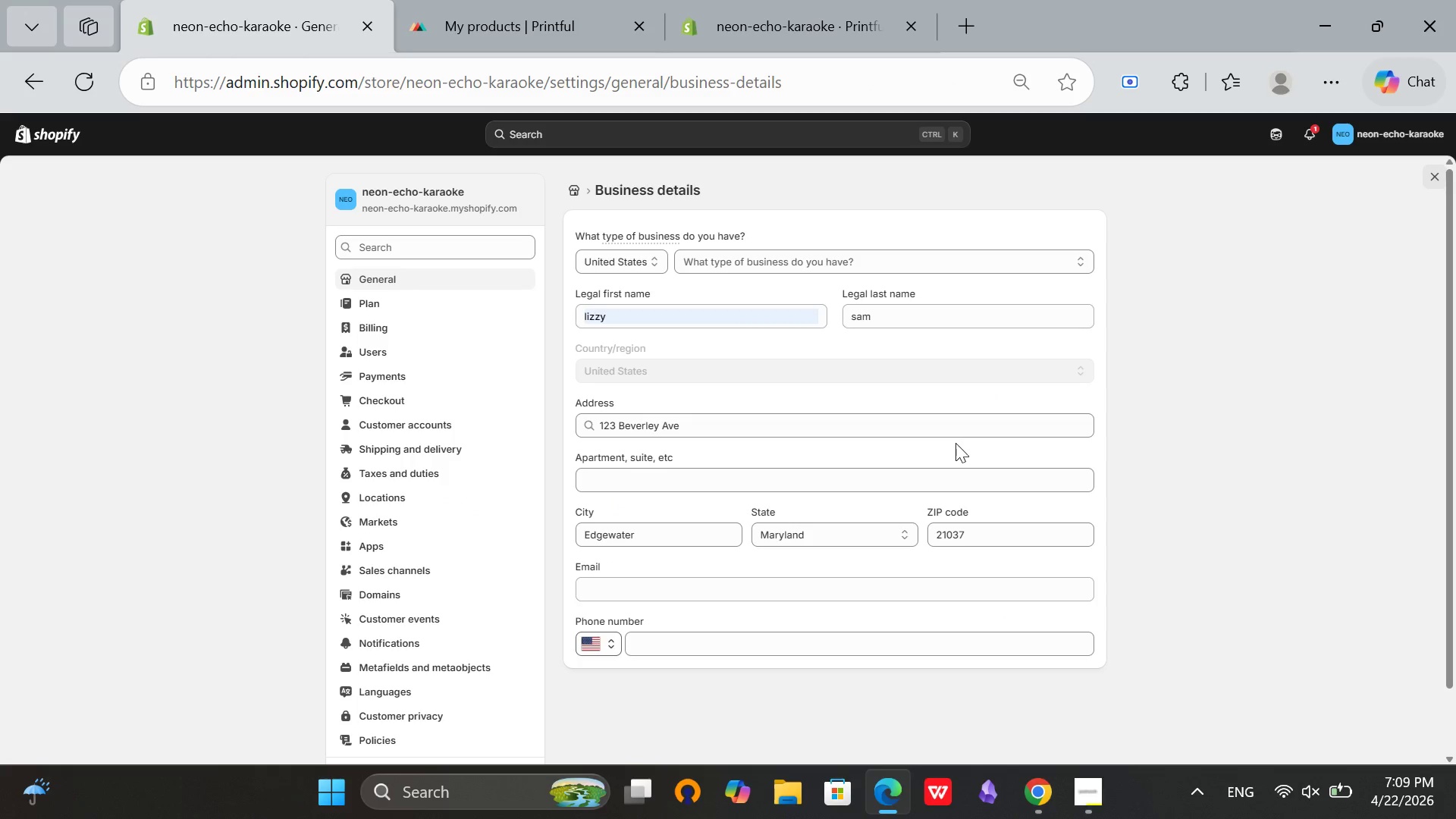 
scroll: coordinate [910, 416], scroll_direction: up, amount: 2.0
 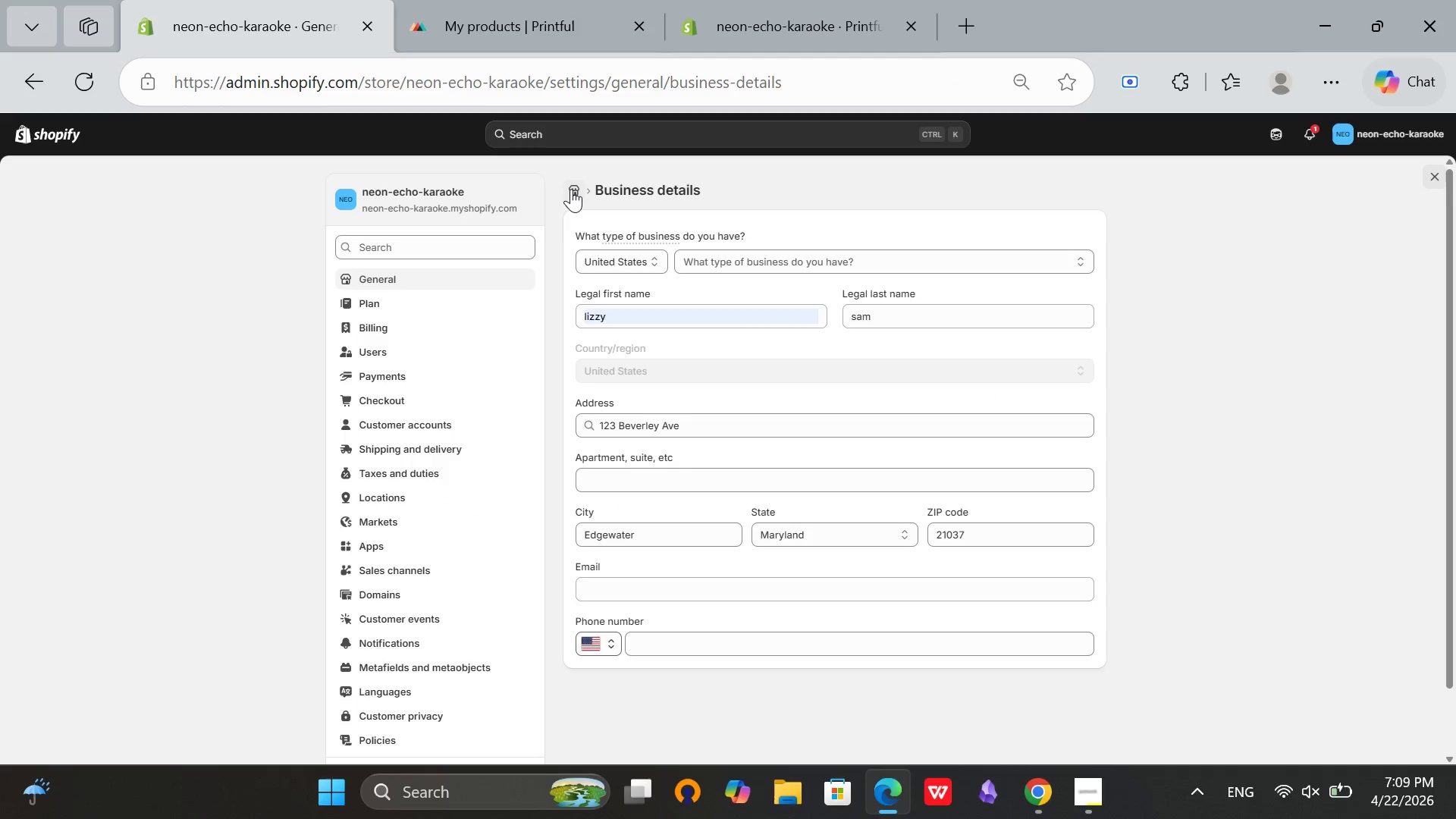 
left_click([571, 189])
 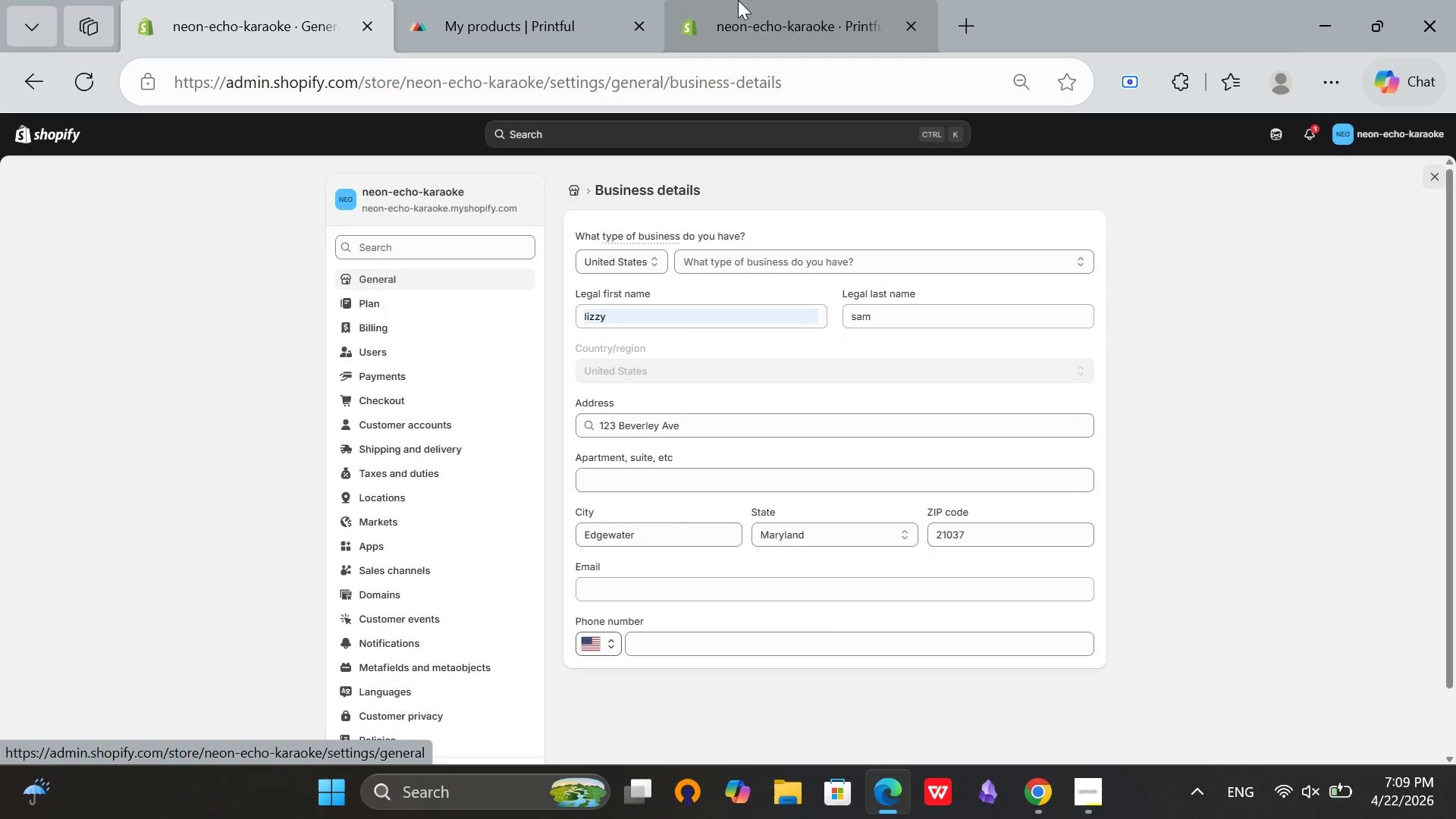 
left_click([738, 0])
 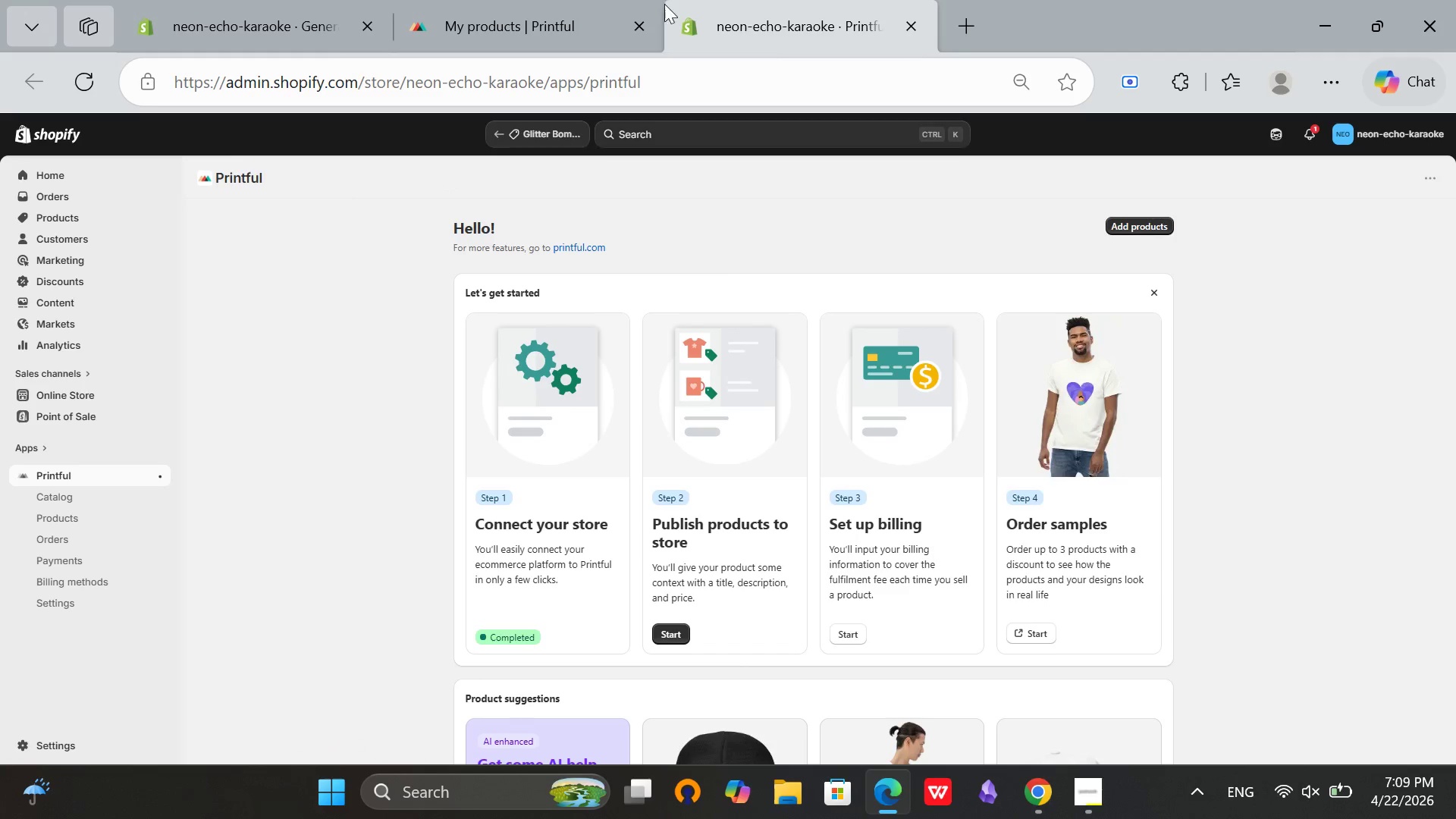 
left_click([468, 0])
 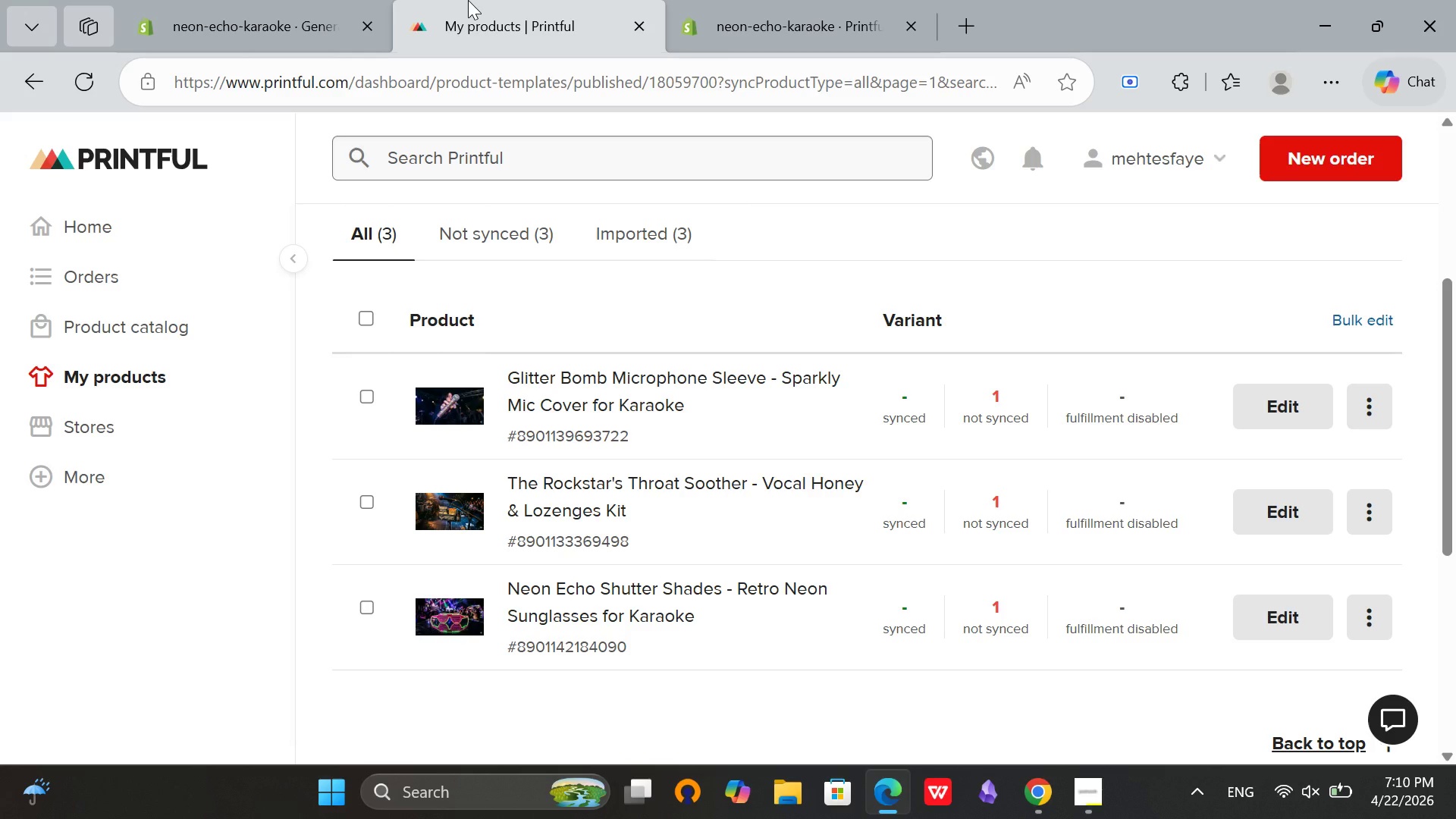 
wait(19.3)
 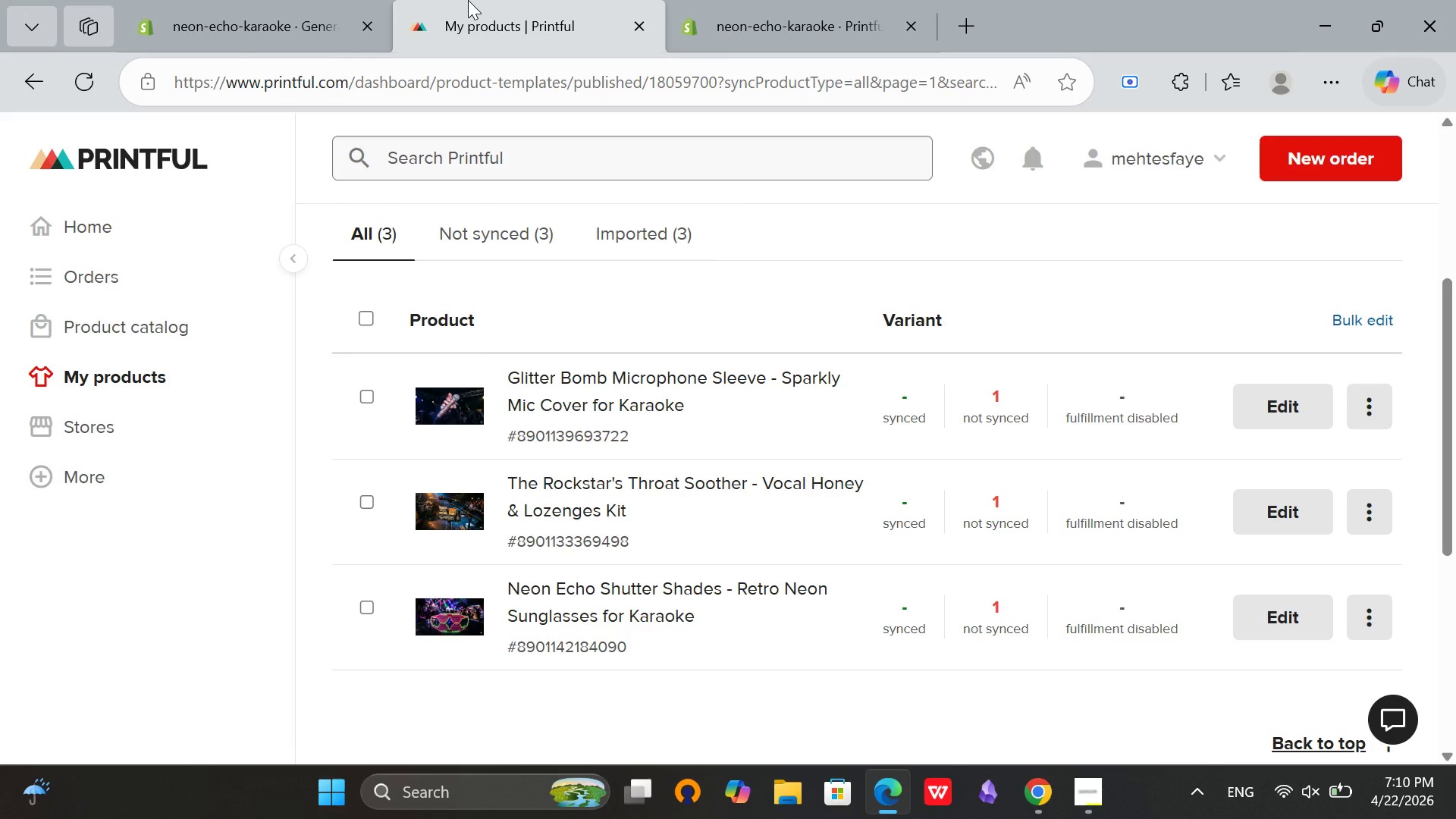 
left_click([257, 0])
 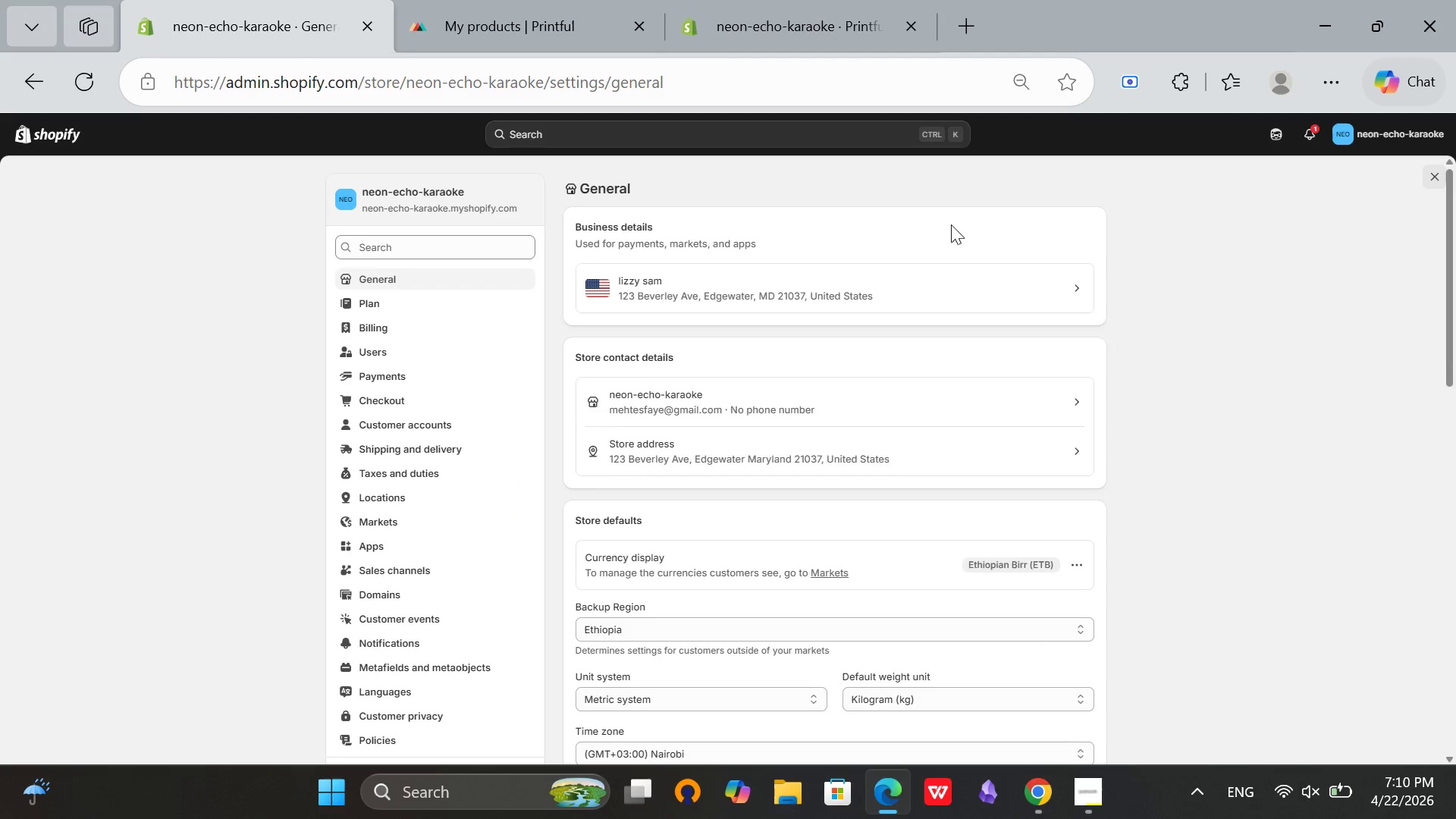 
scroll: coordinate [981, 331], scroll_direction: down, amount: 1.0
 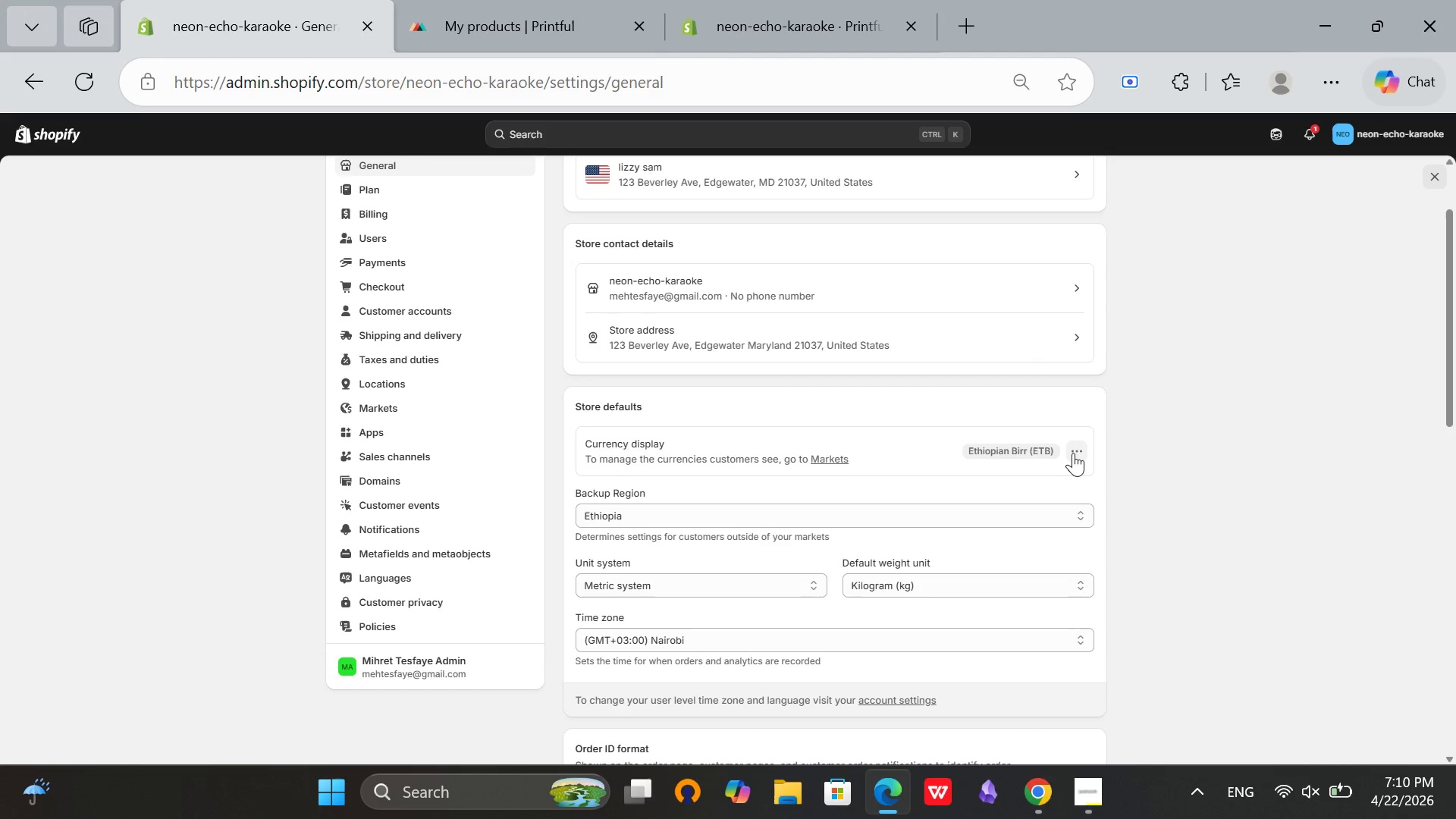 
left_click([1073, 453])
 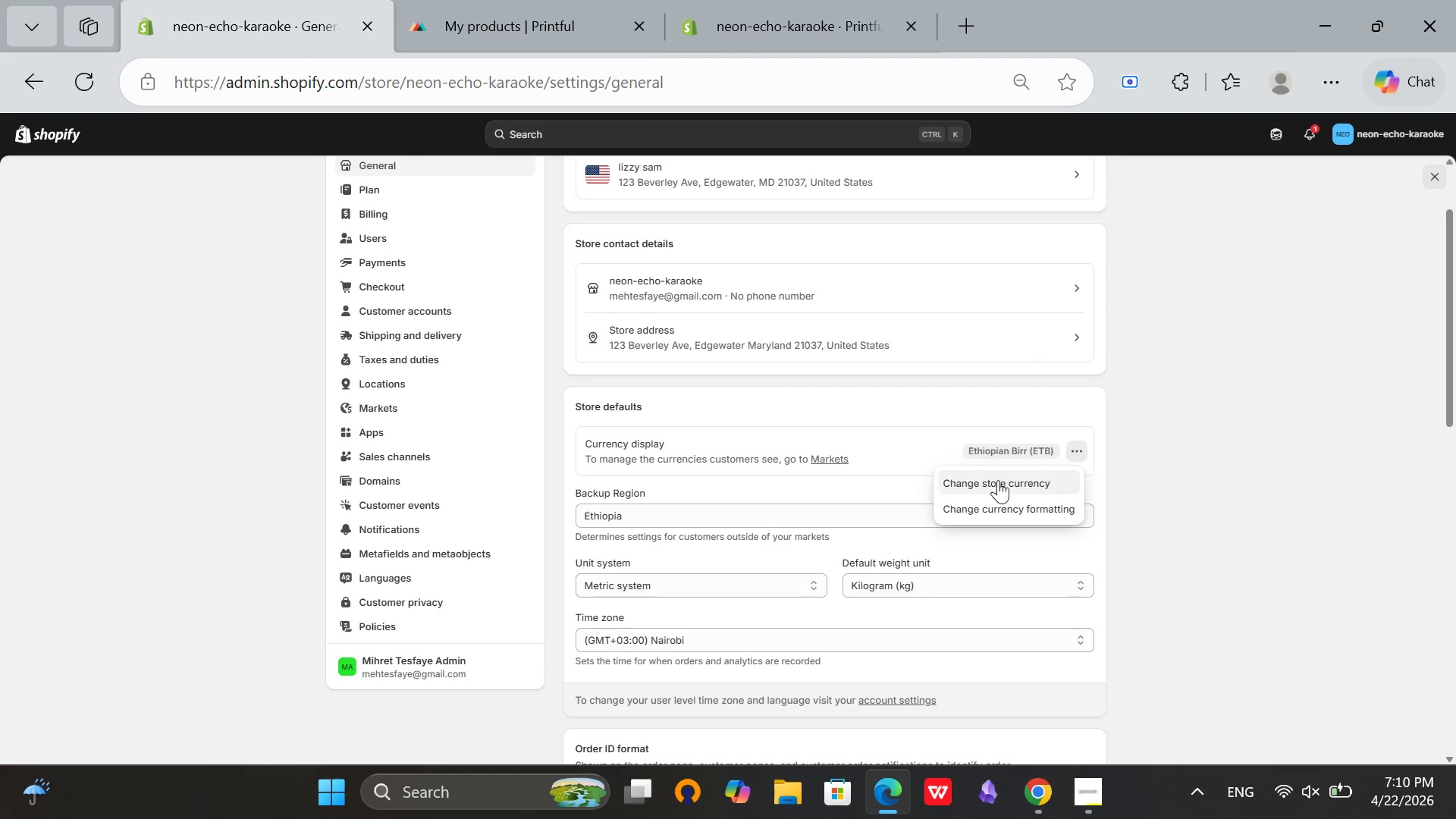 
left_click([998, 481])
 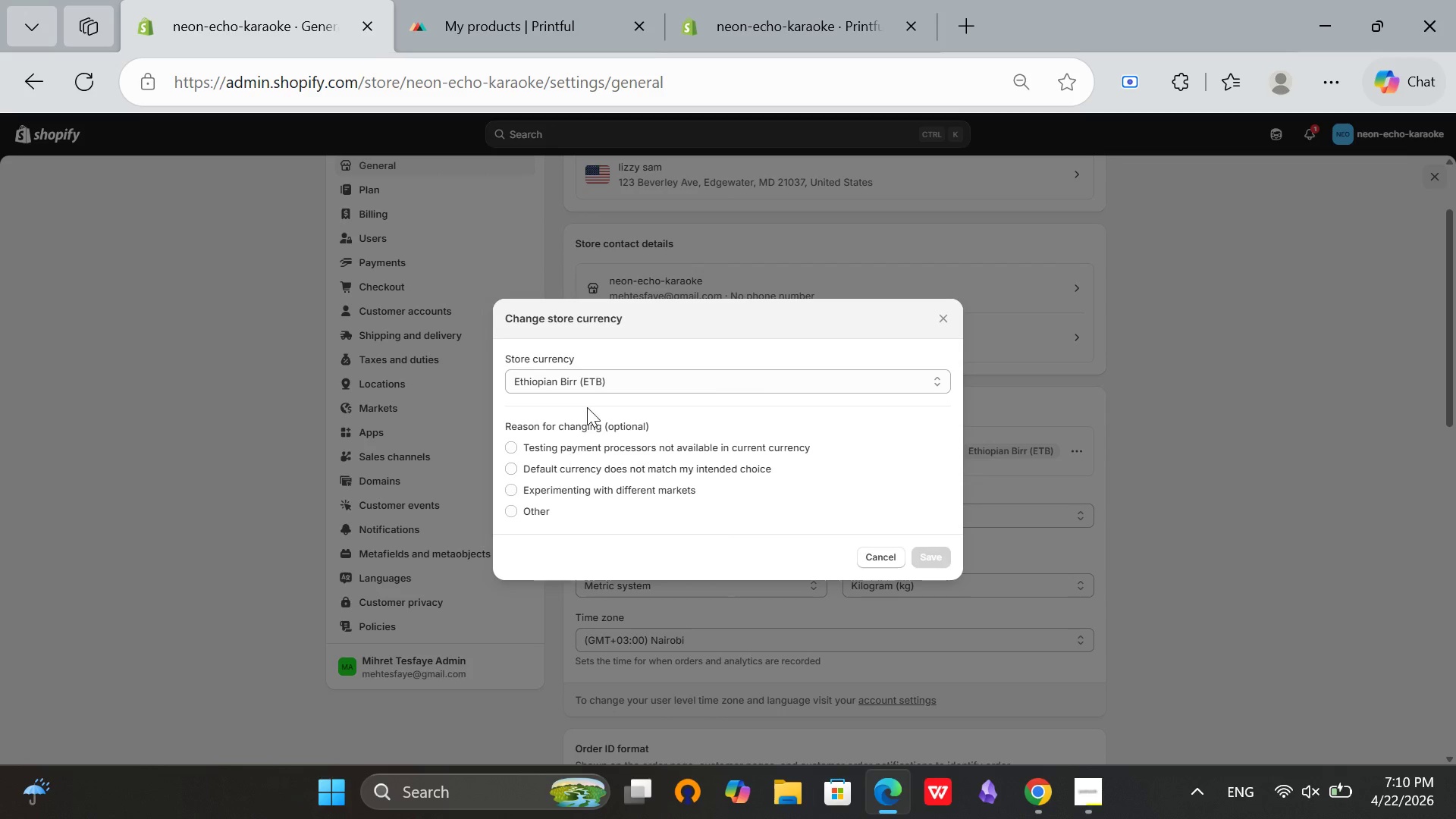 
left_click([593, 374])
 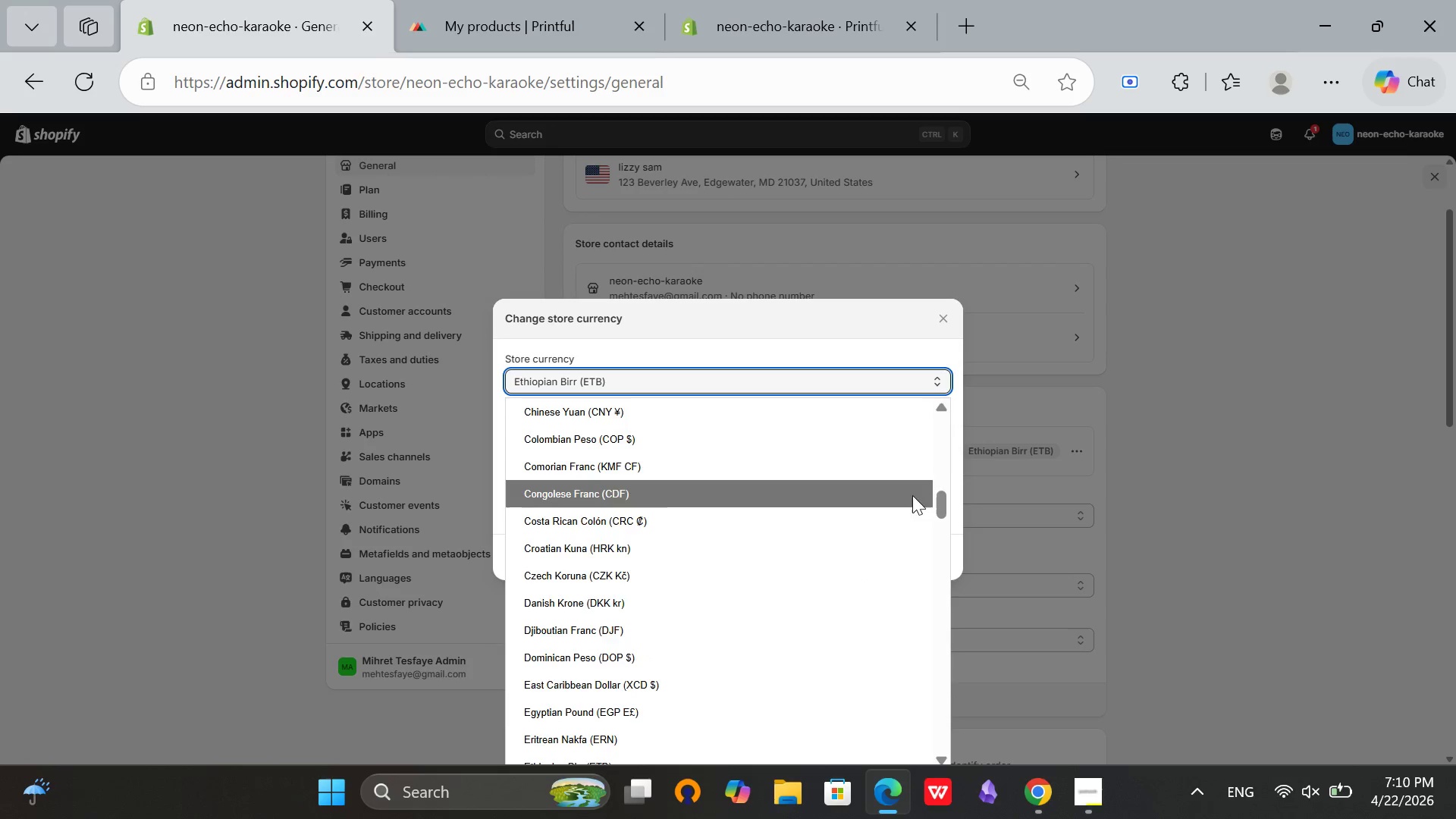 
scroll: coordinate [992, 507], scroll_direction: up, amount: 5.0
 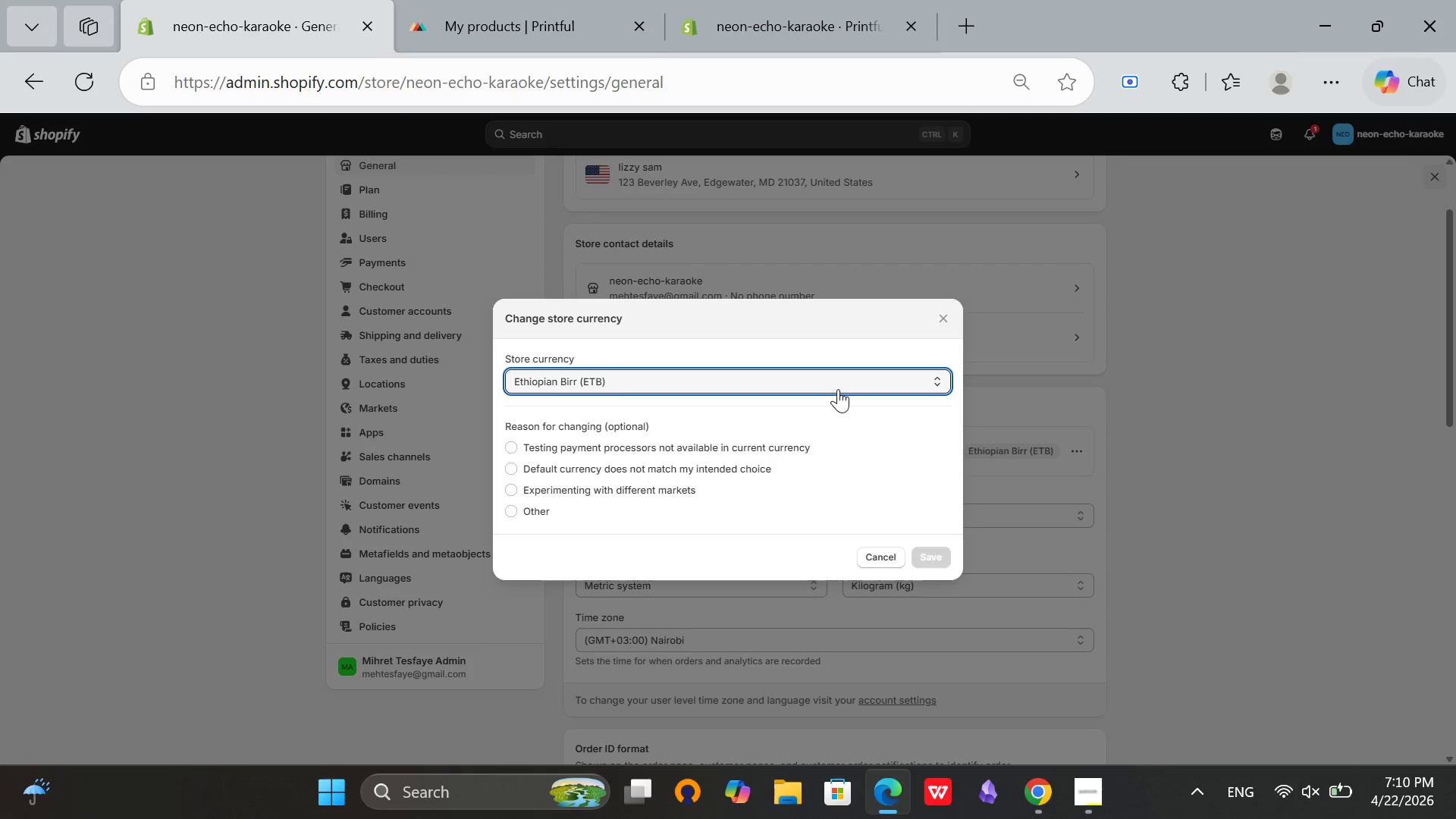 
left_click([840, 377])
 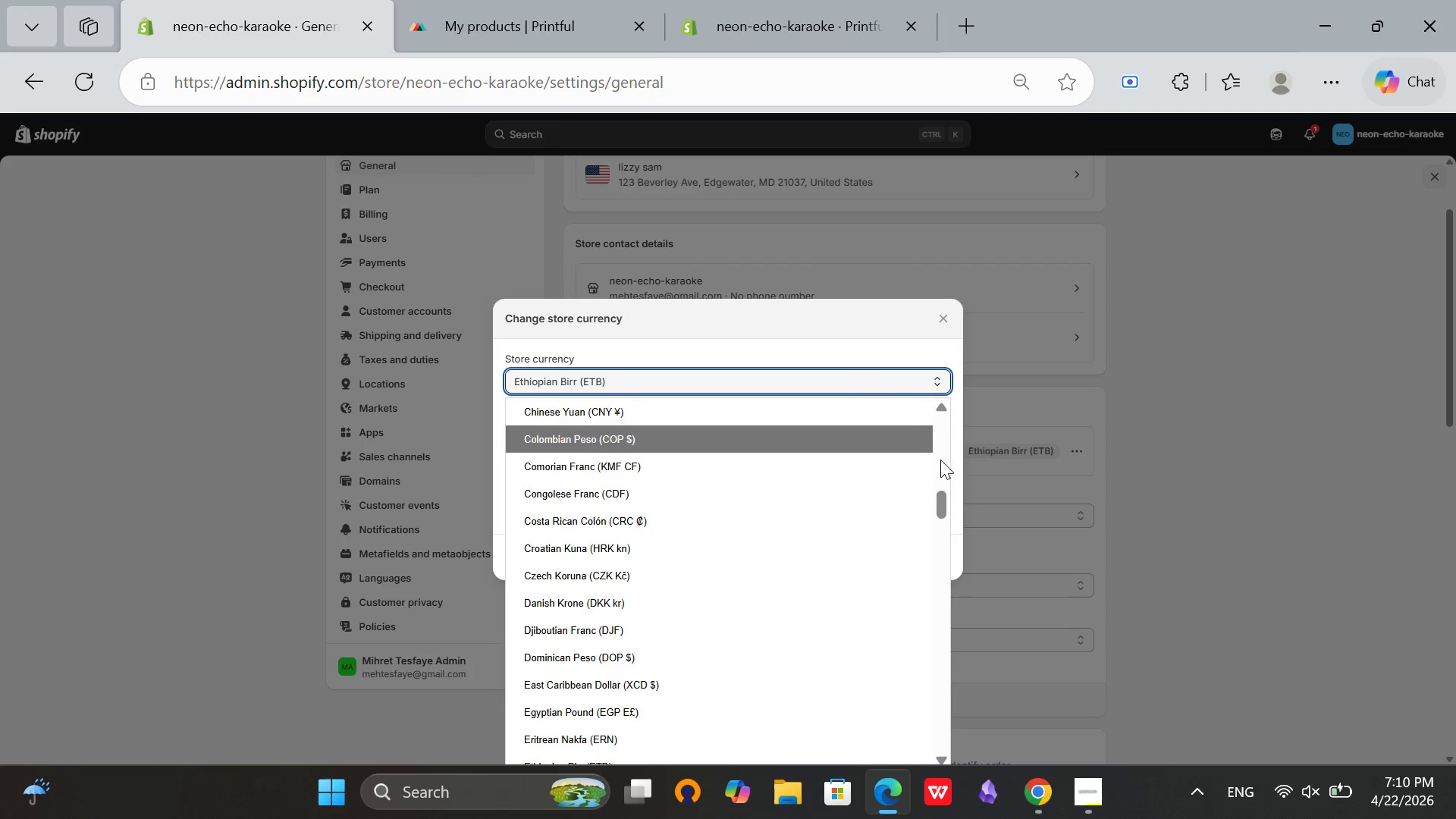 
scroll: coordinate [924, 441], scroll_direction: up, amount: 11.0
 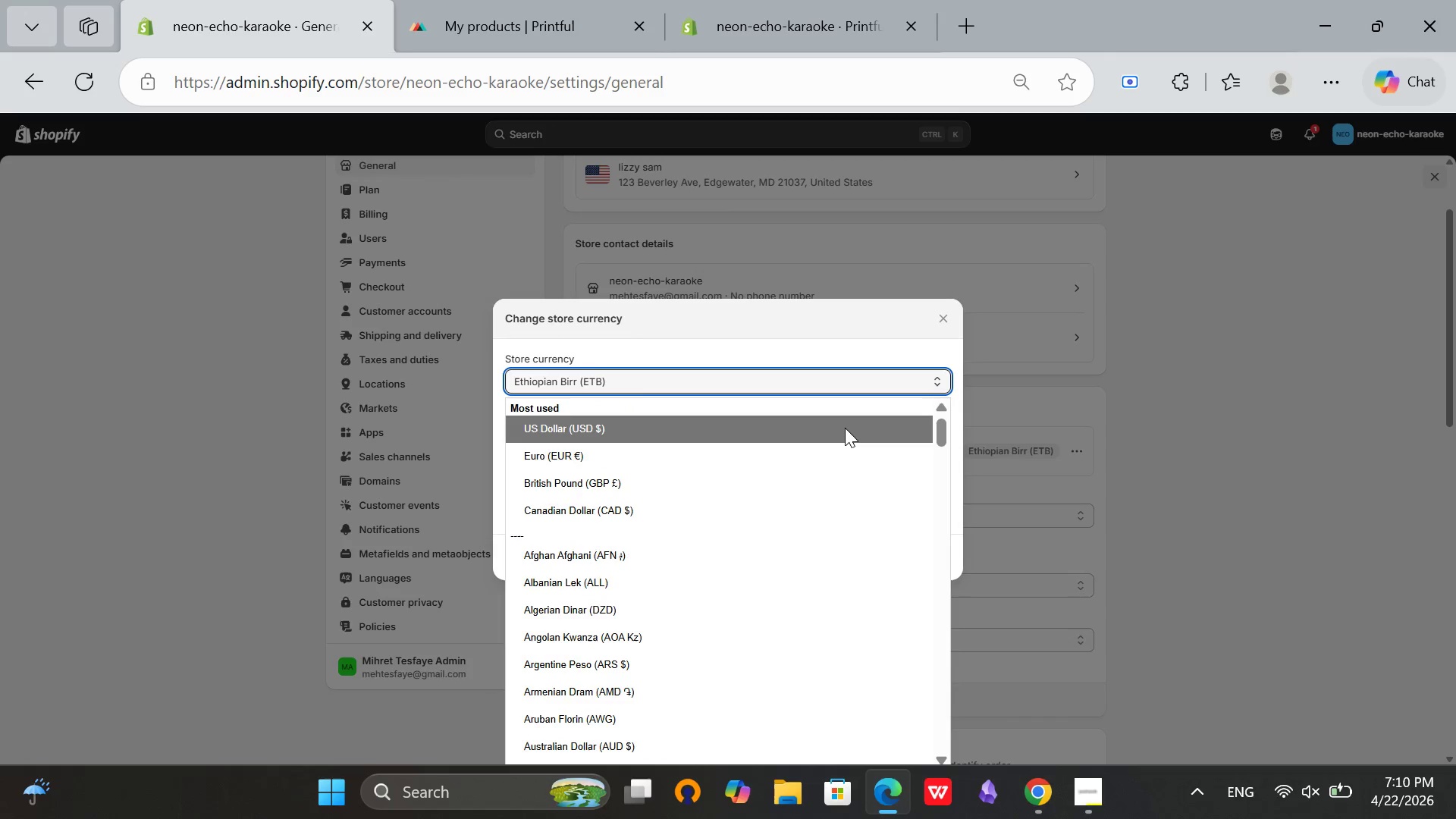 
left_click([845, 428])
 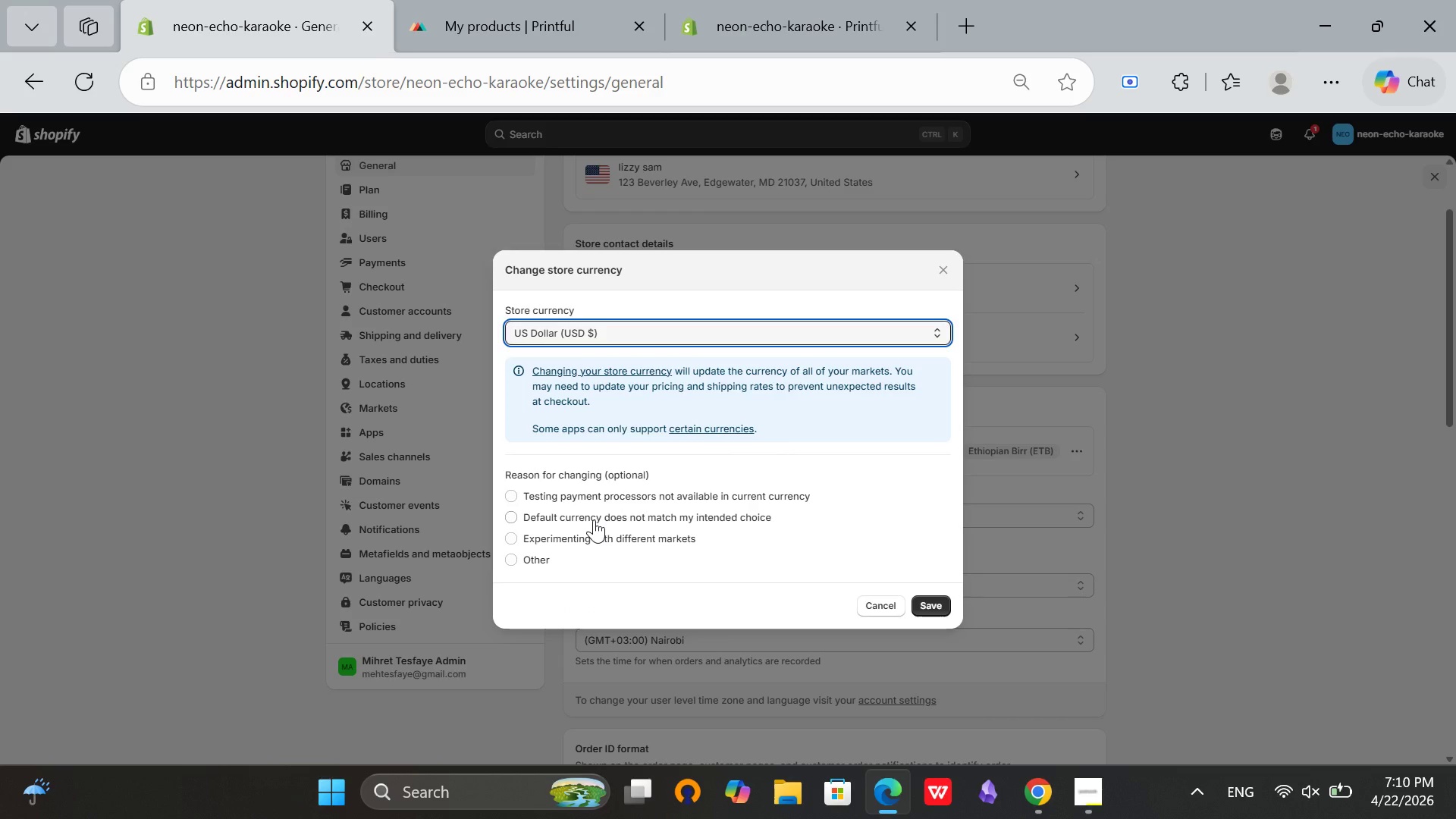 
left_click([594, 519])
 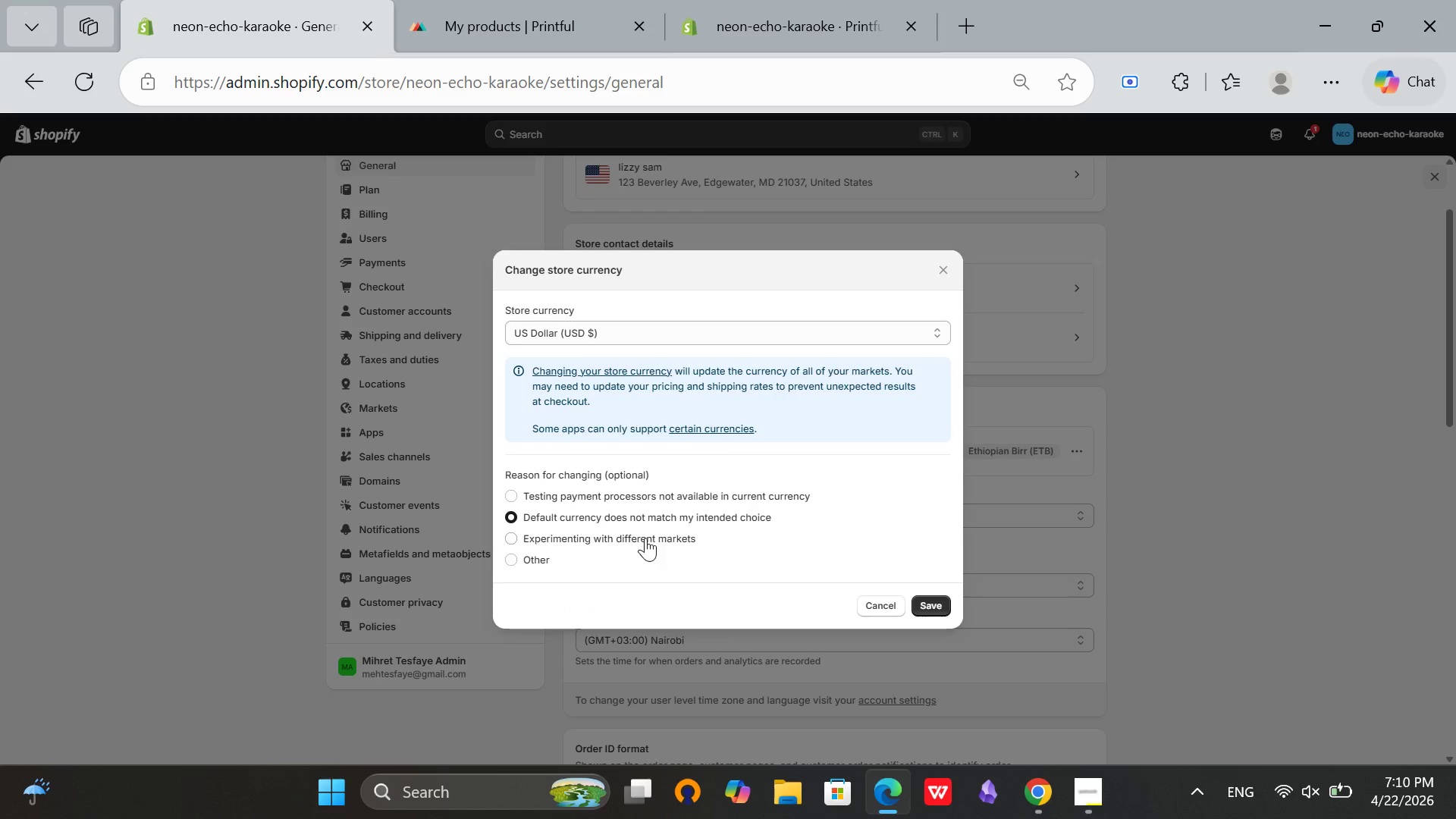 
left_click([645, 538])
 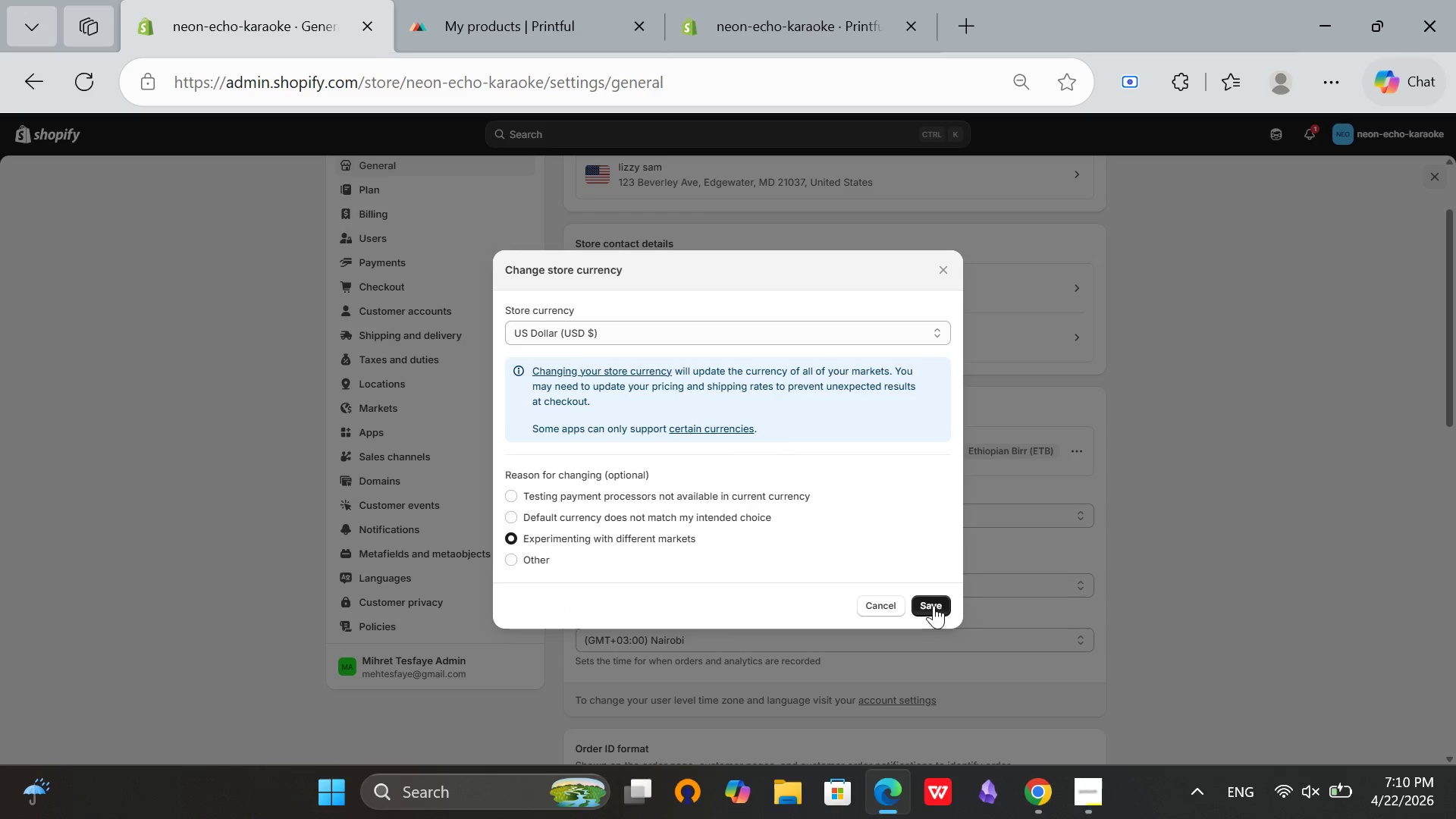 
left_click([934, 605])
 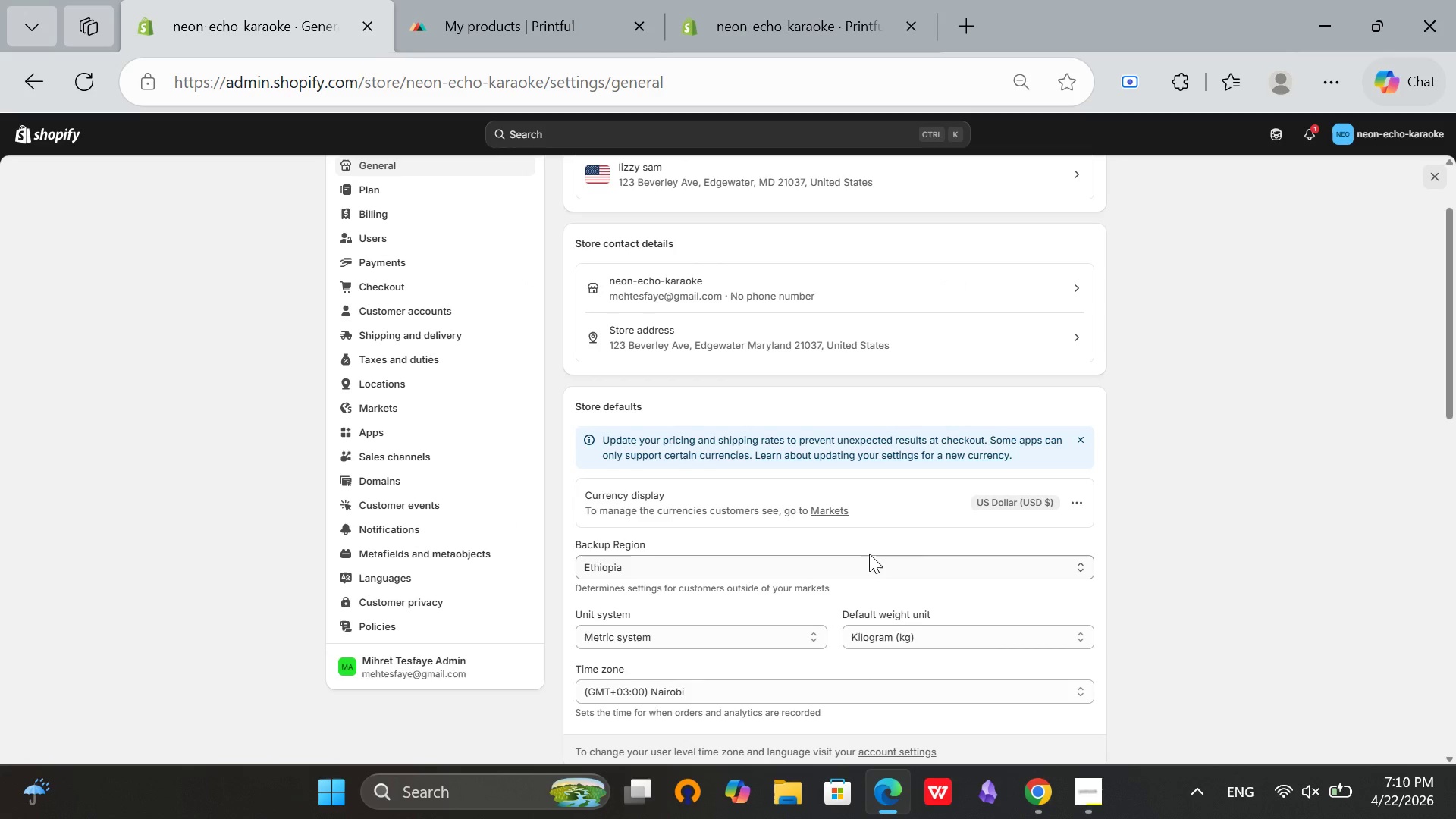 
scroll: coordinate [1134, 560], scroll_direction: up, amount: 10.0
 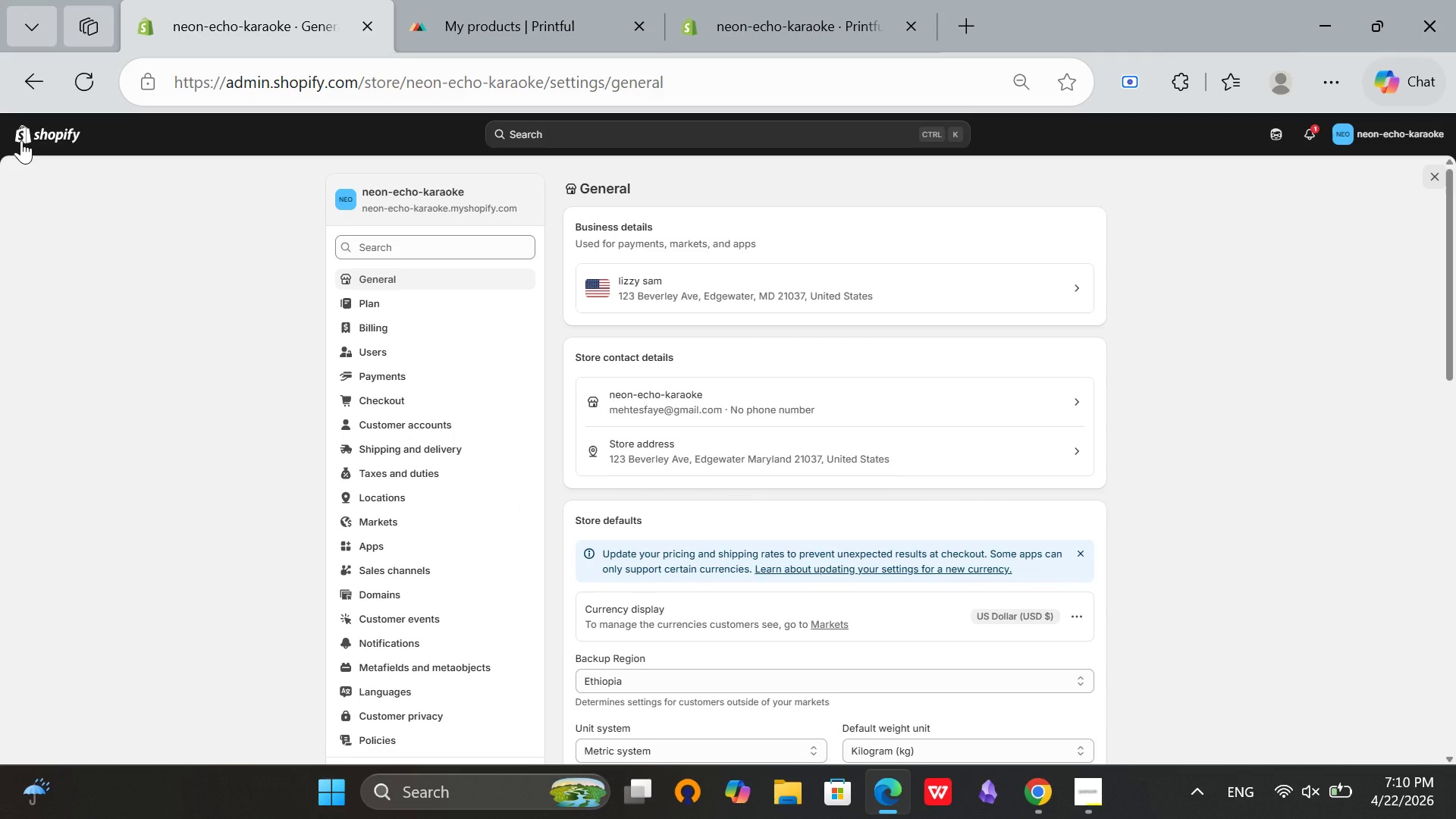 
left_click([21, 140])
 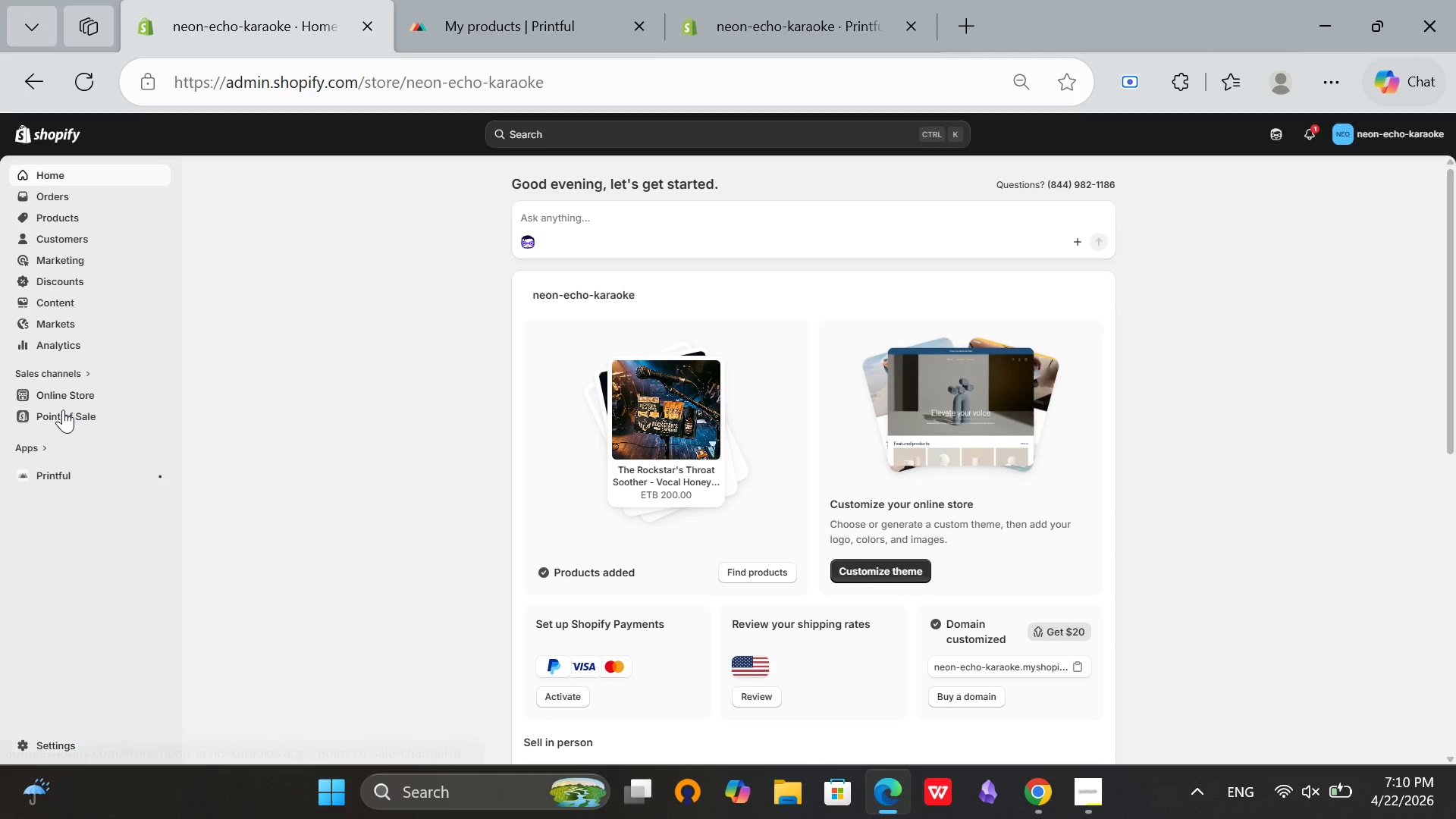 
left_click([155, 395])
 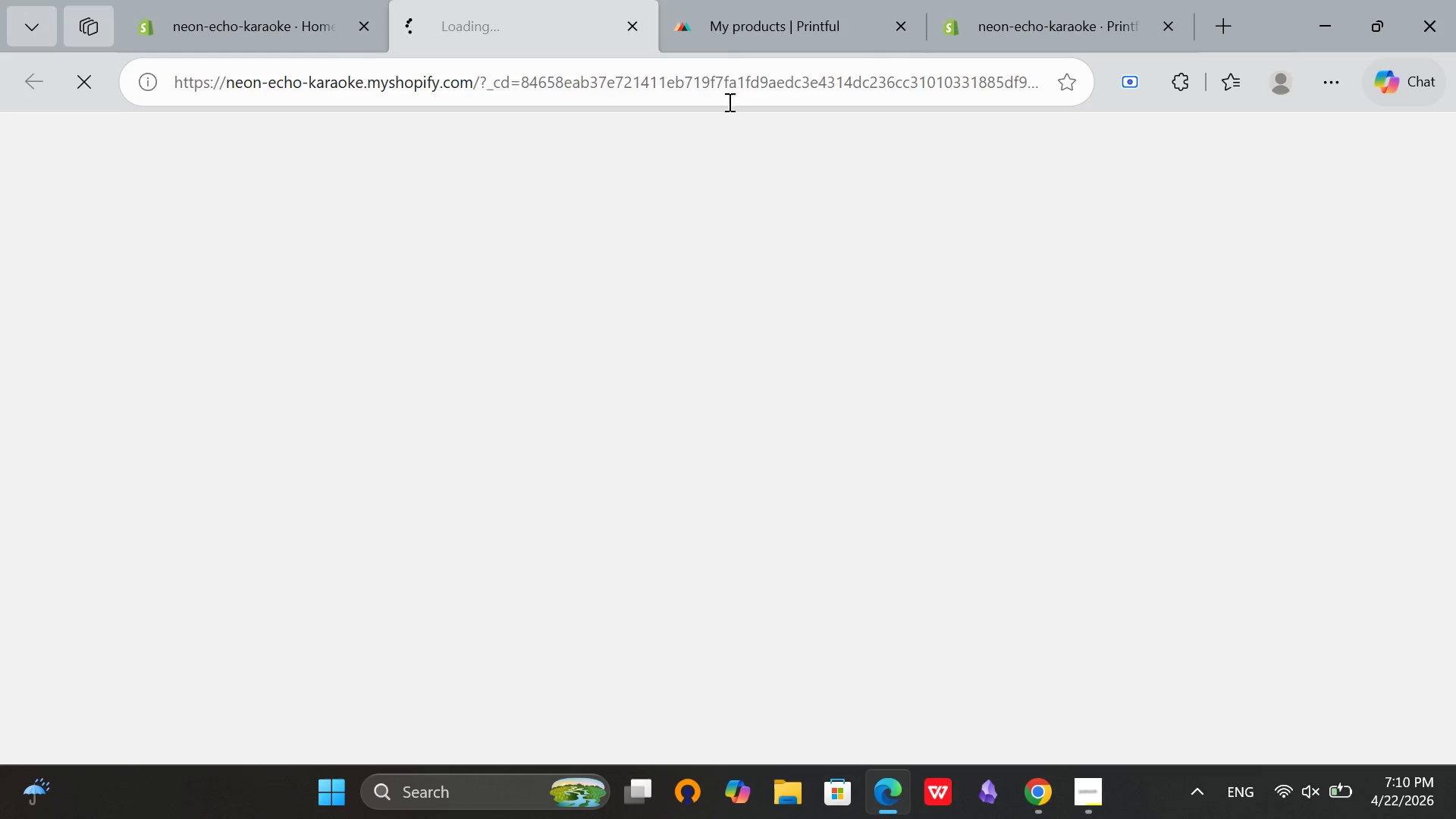 
left_click([785, 30])
 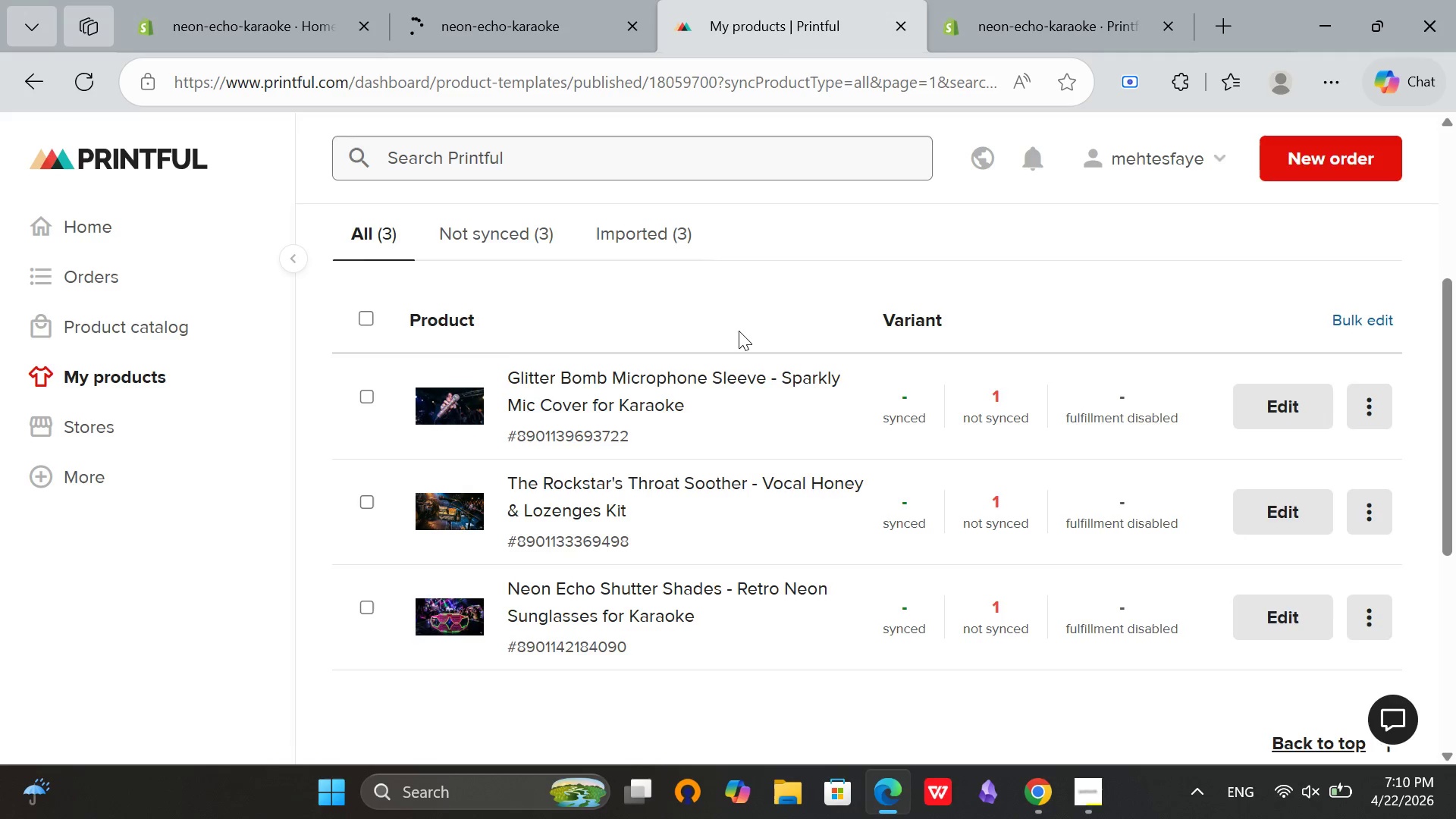 
scroll: coordinate [799, 316], scroll_direction: up, amount: 7.0
 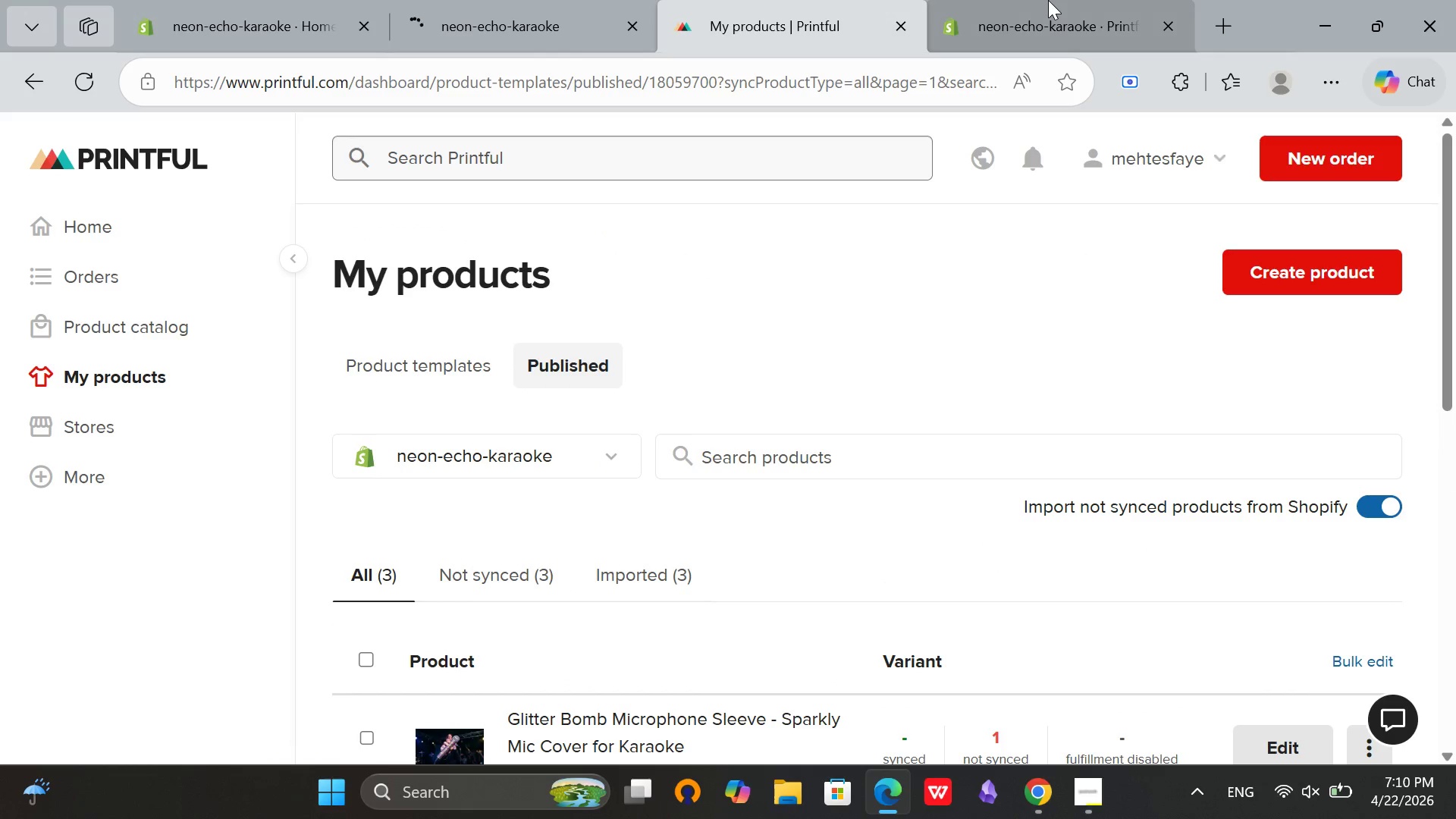 
left_click([1048, 0])
 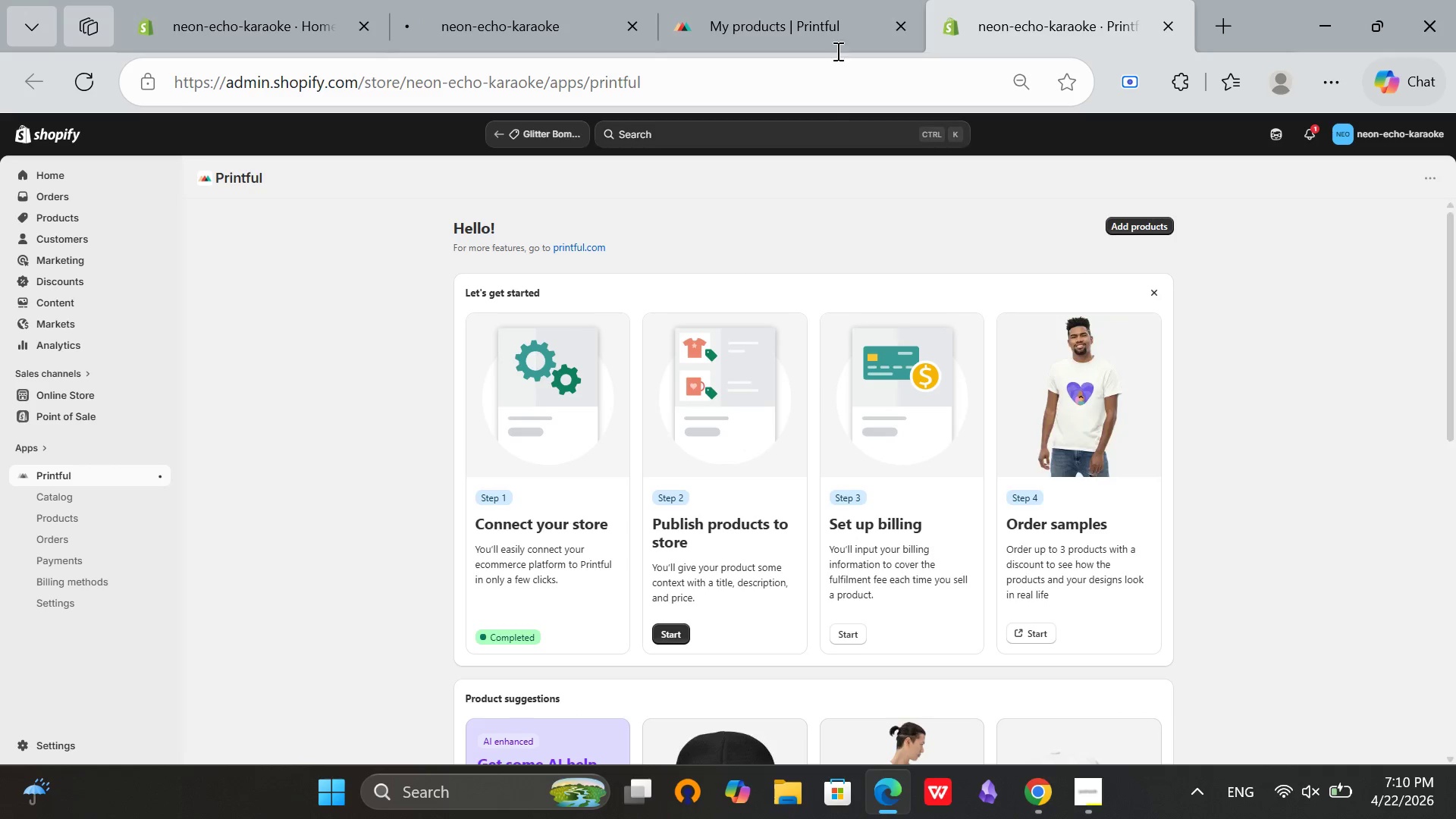 
left_click([841, 0])
 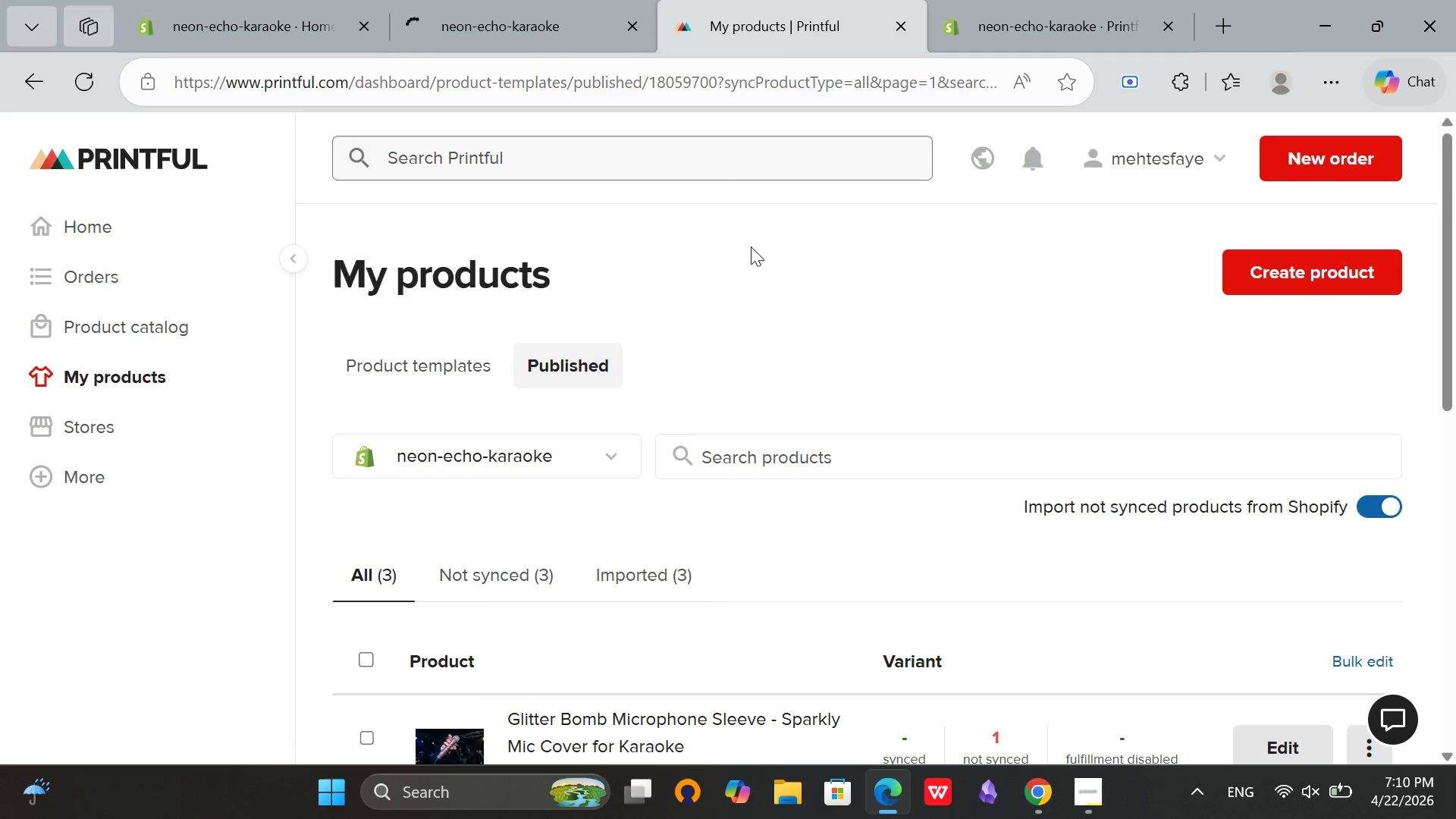 
scroll: coordinate [750, 247], scroll_direction: down, amount: 4.0
 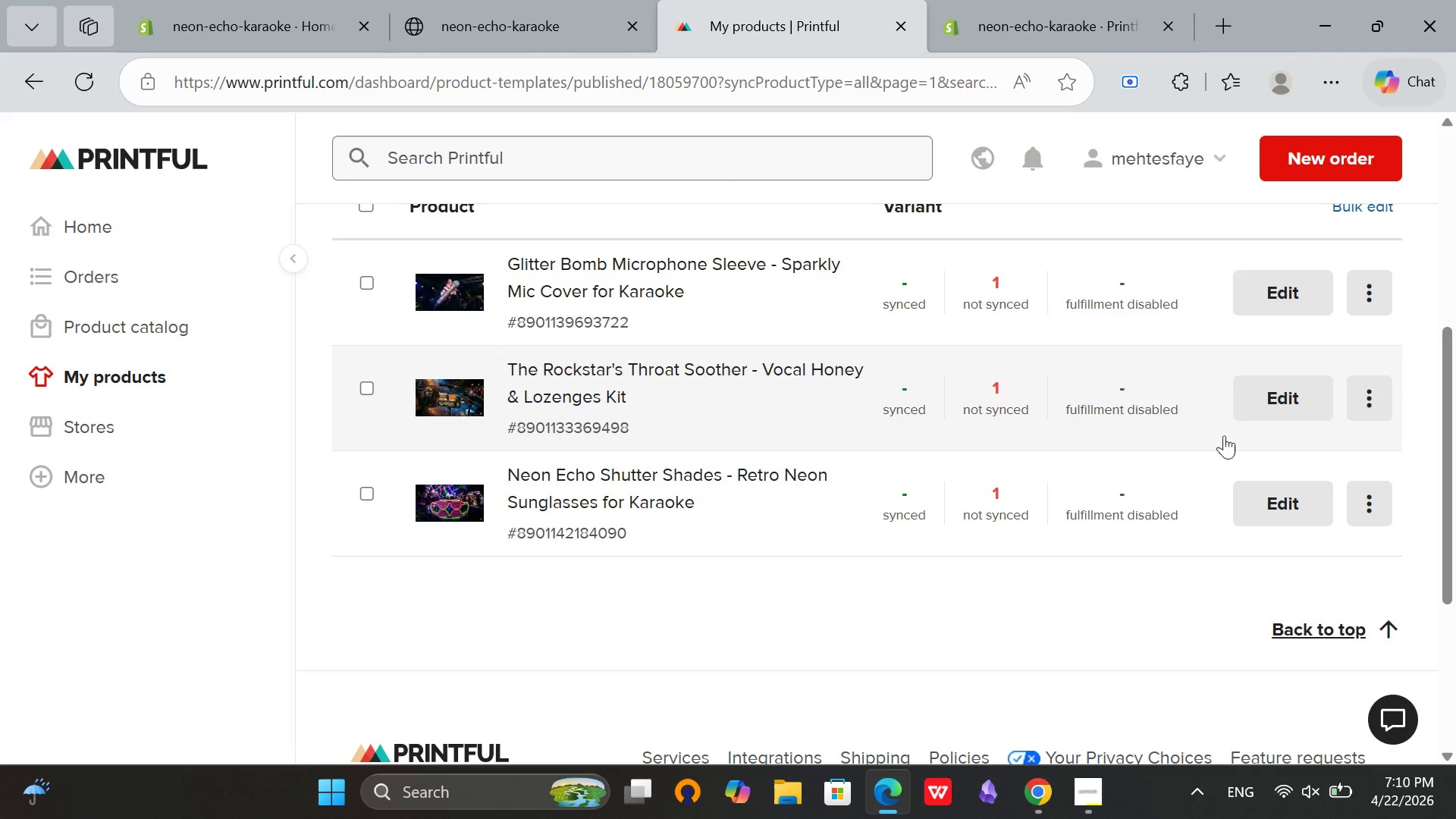 
scroll: coordinate [983, 442], scroll_direction: up, amount: 4.0
 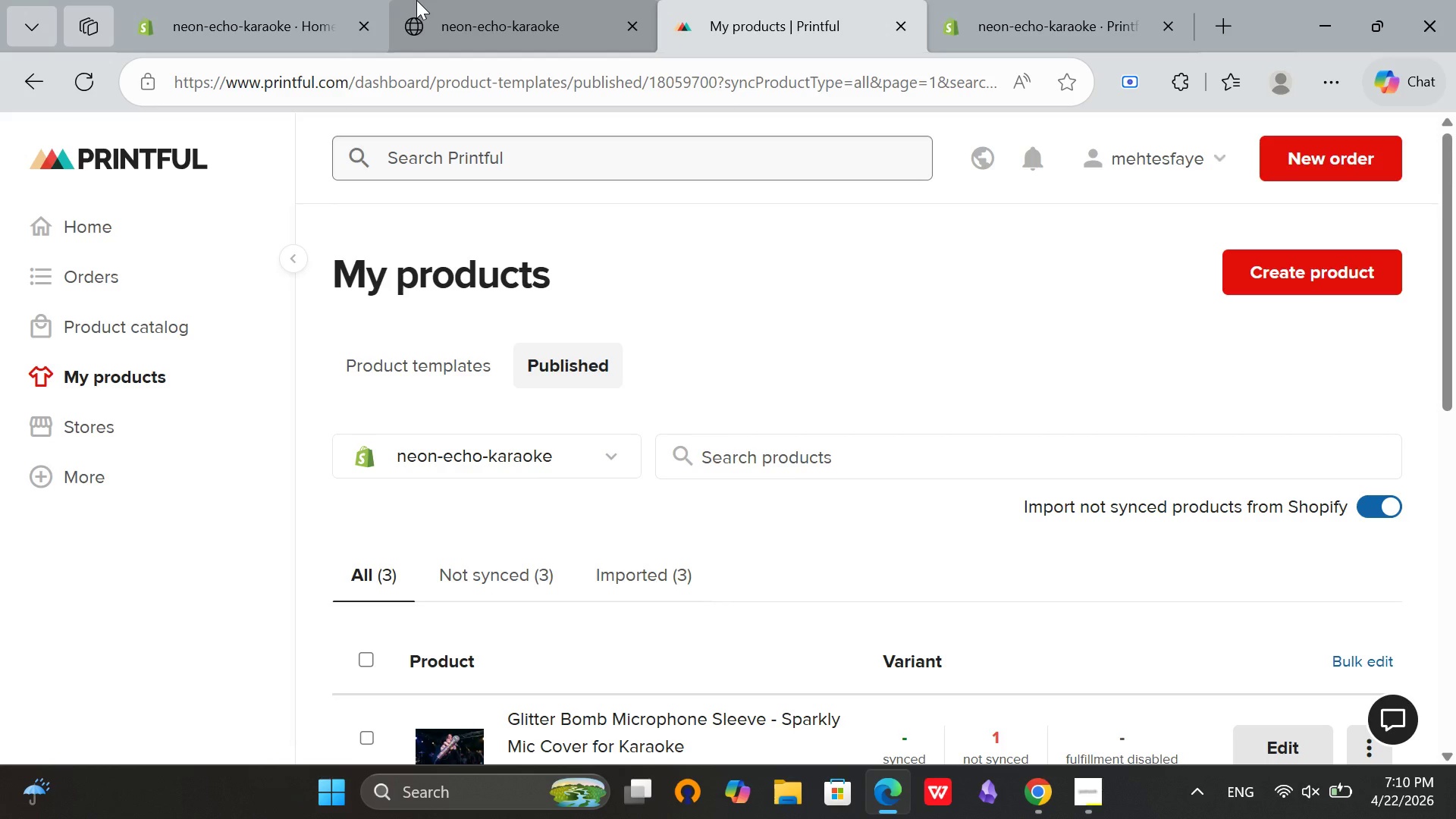 
left_click([416, 0])
 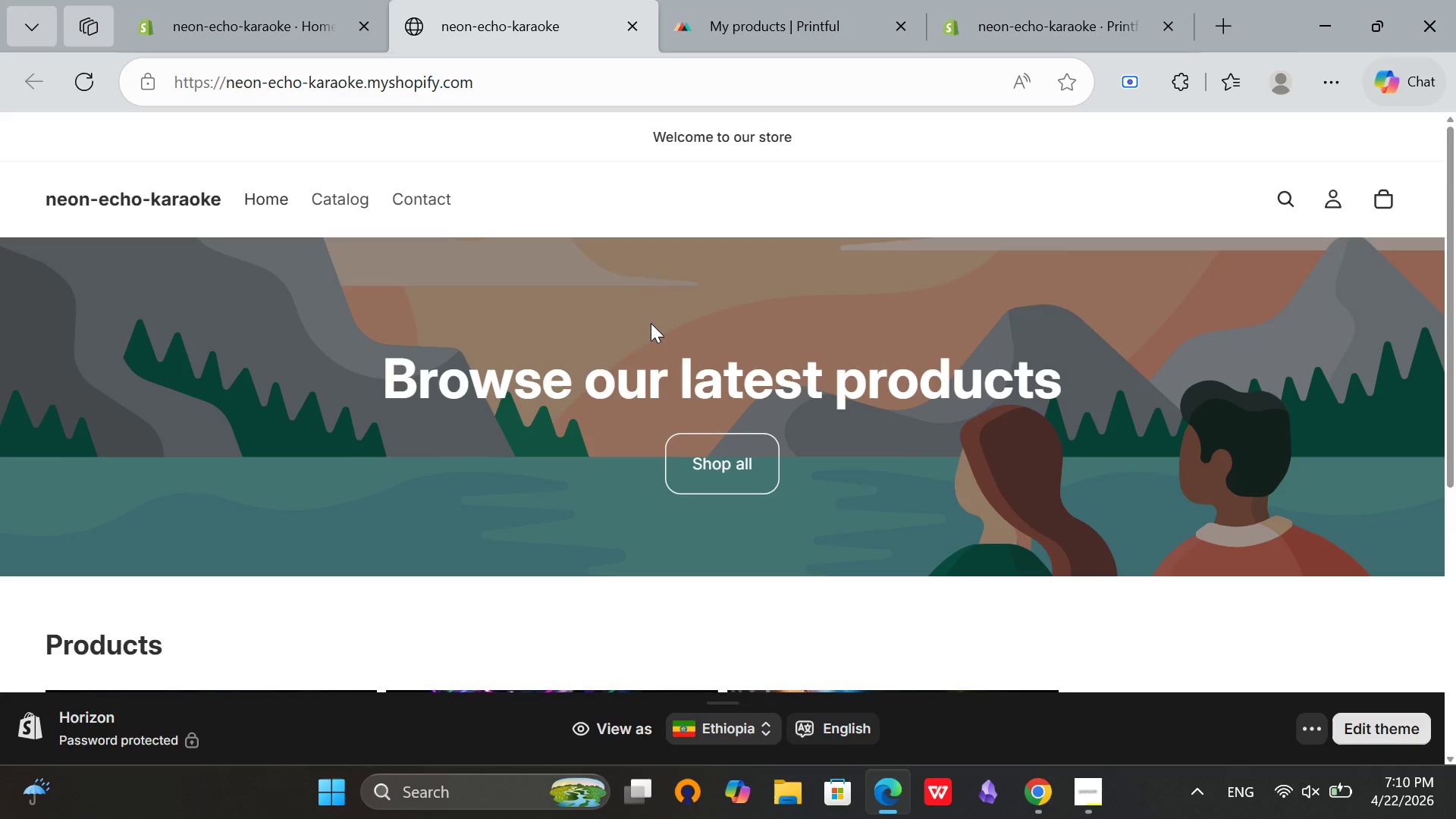 
scroll: coordinate [651, 324], scroll_direction: down, amount: 3.0
 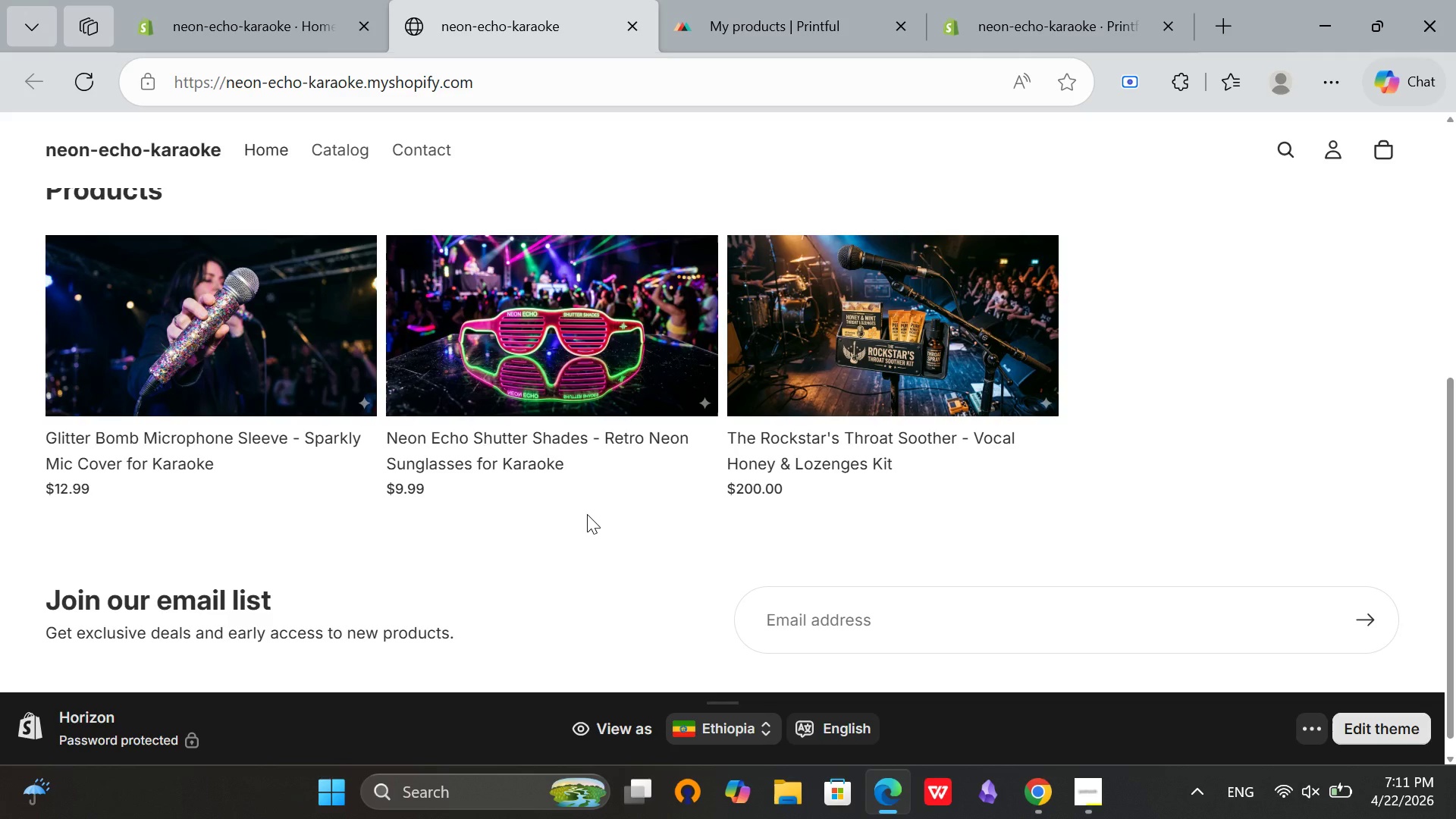 
wait(17.4)
 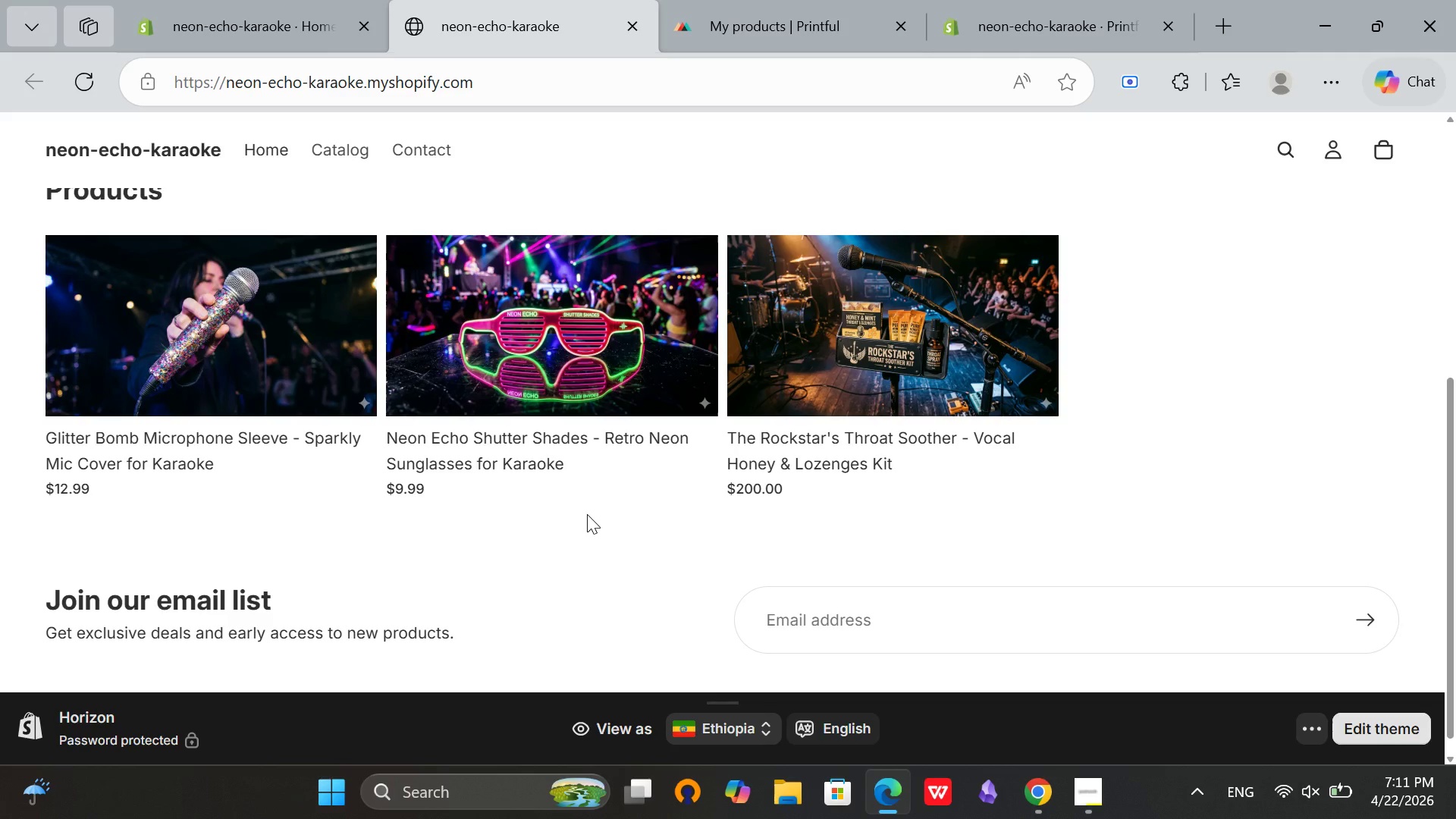 
left_click([238, 0])
 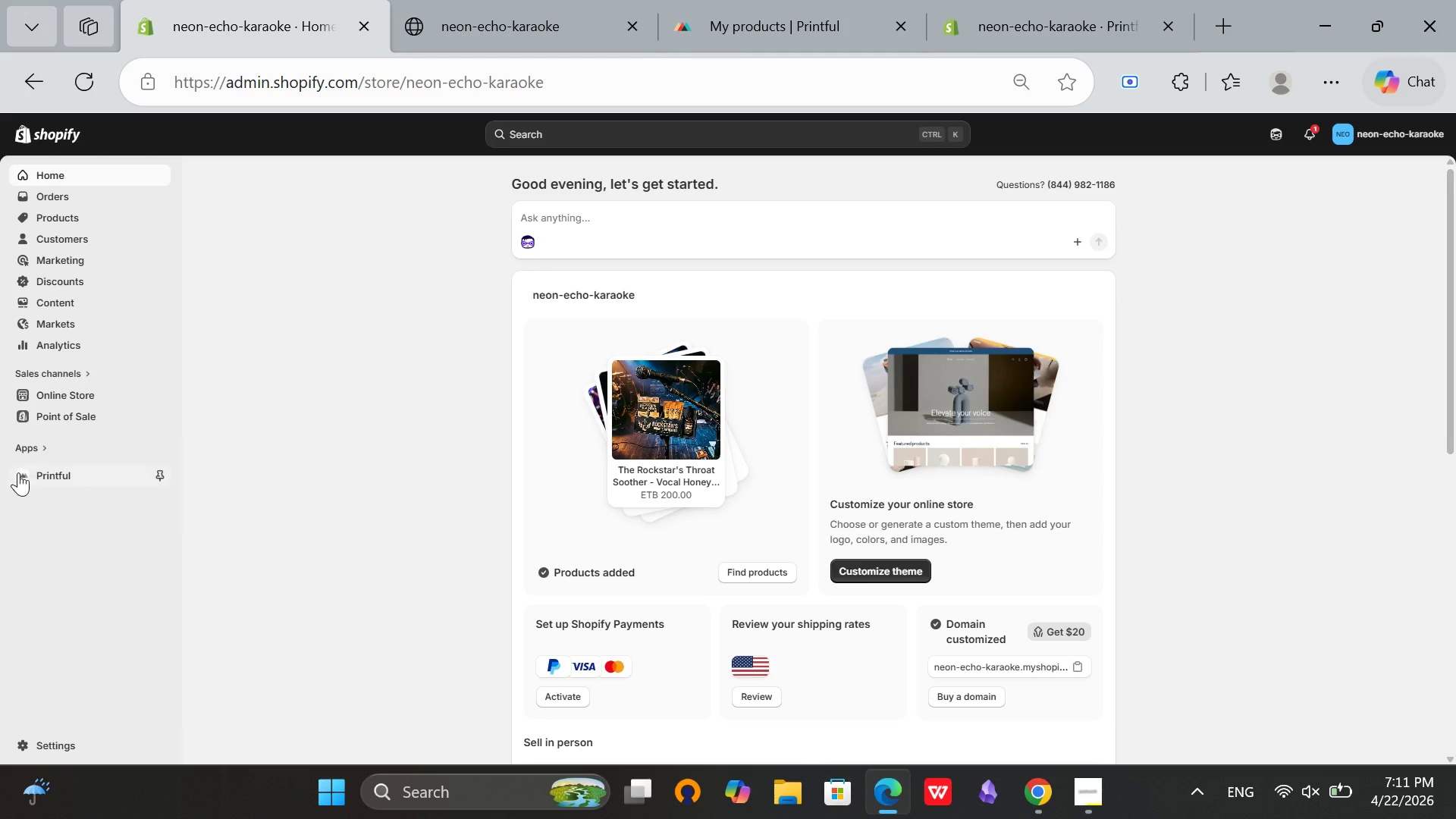 
left_click([24, 471])
 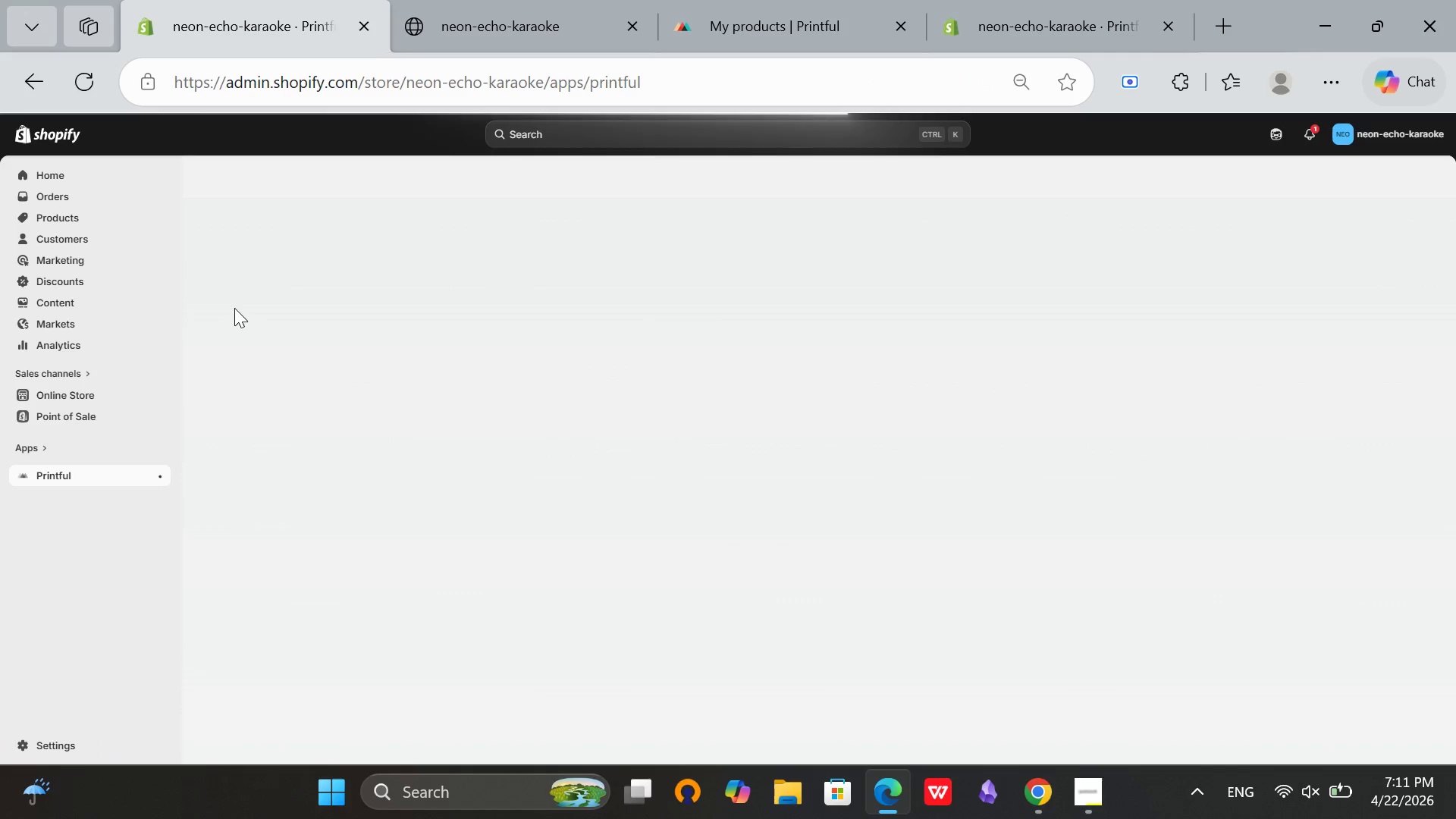 
wait(8.28)
 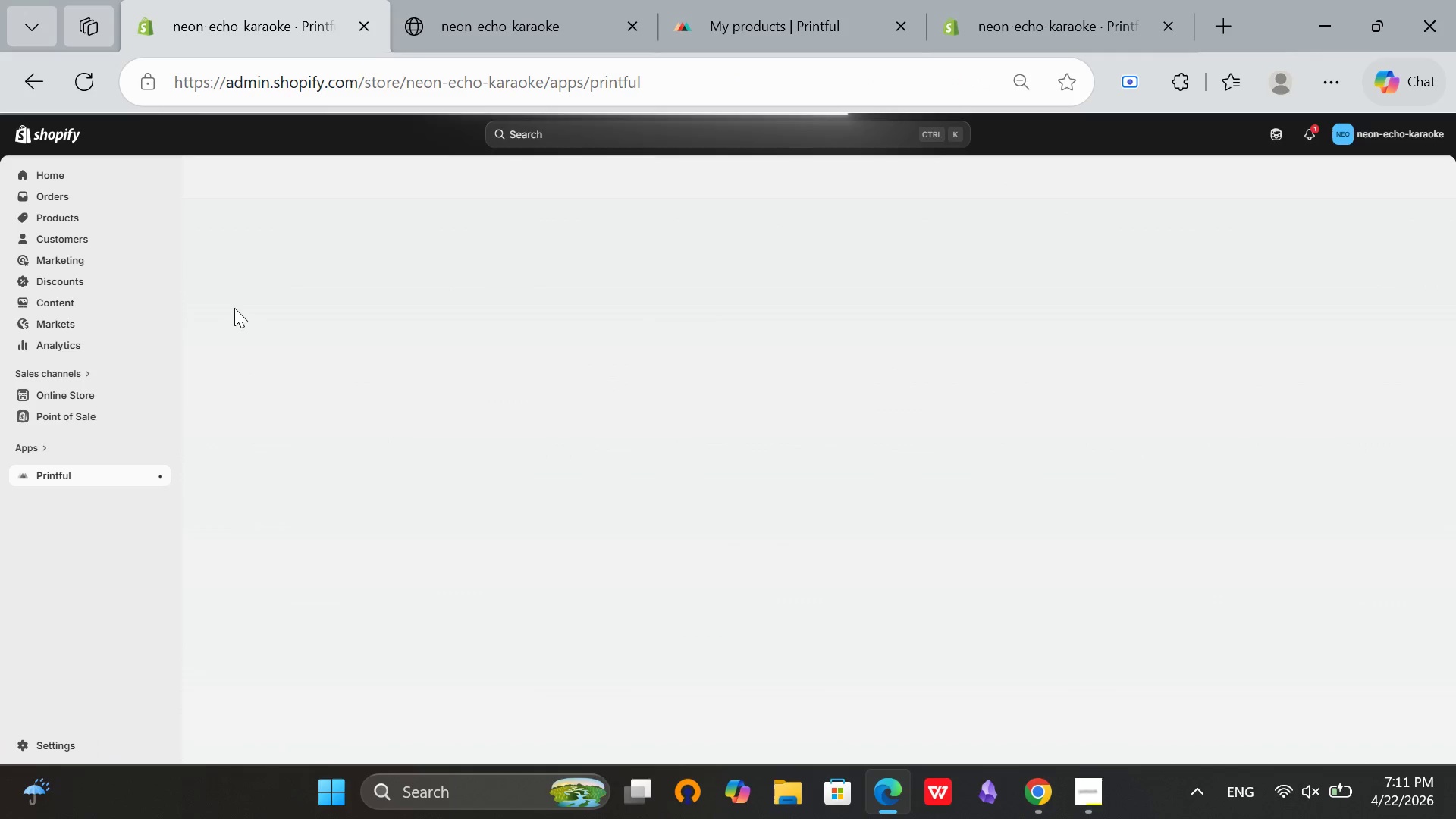 
left_click([71, 505])
 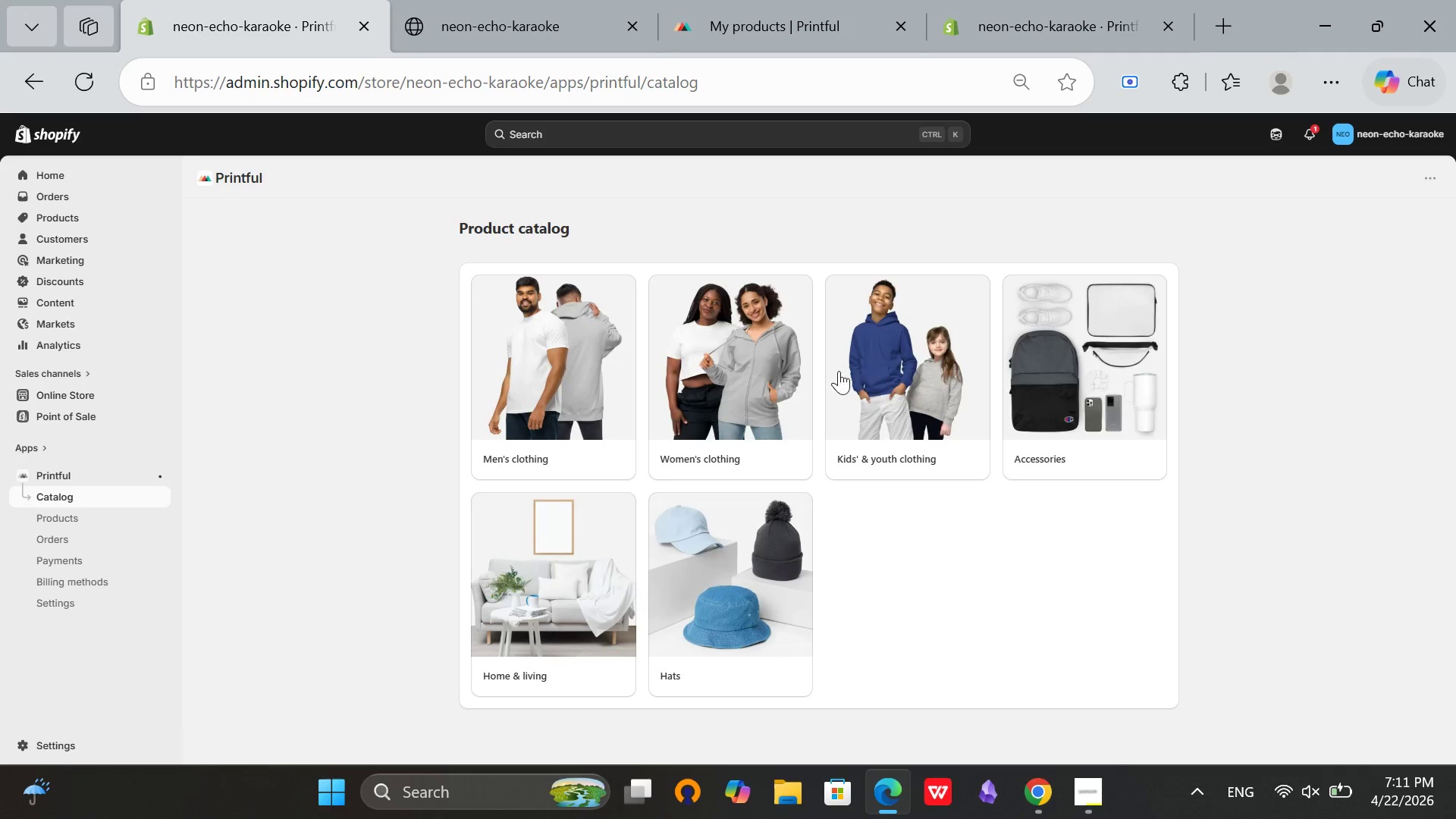 
wait(7.05)
 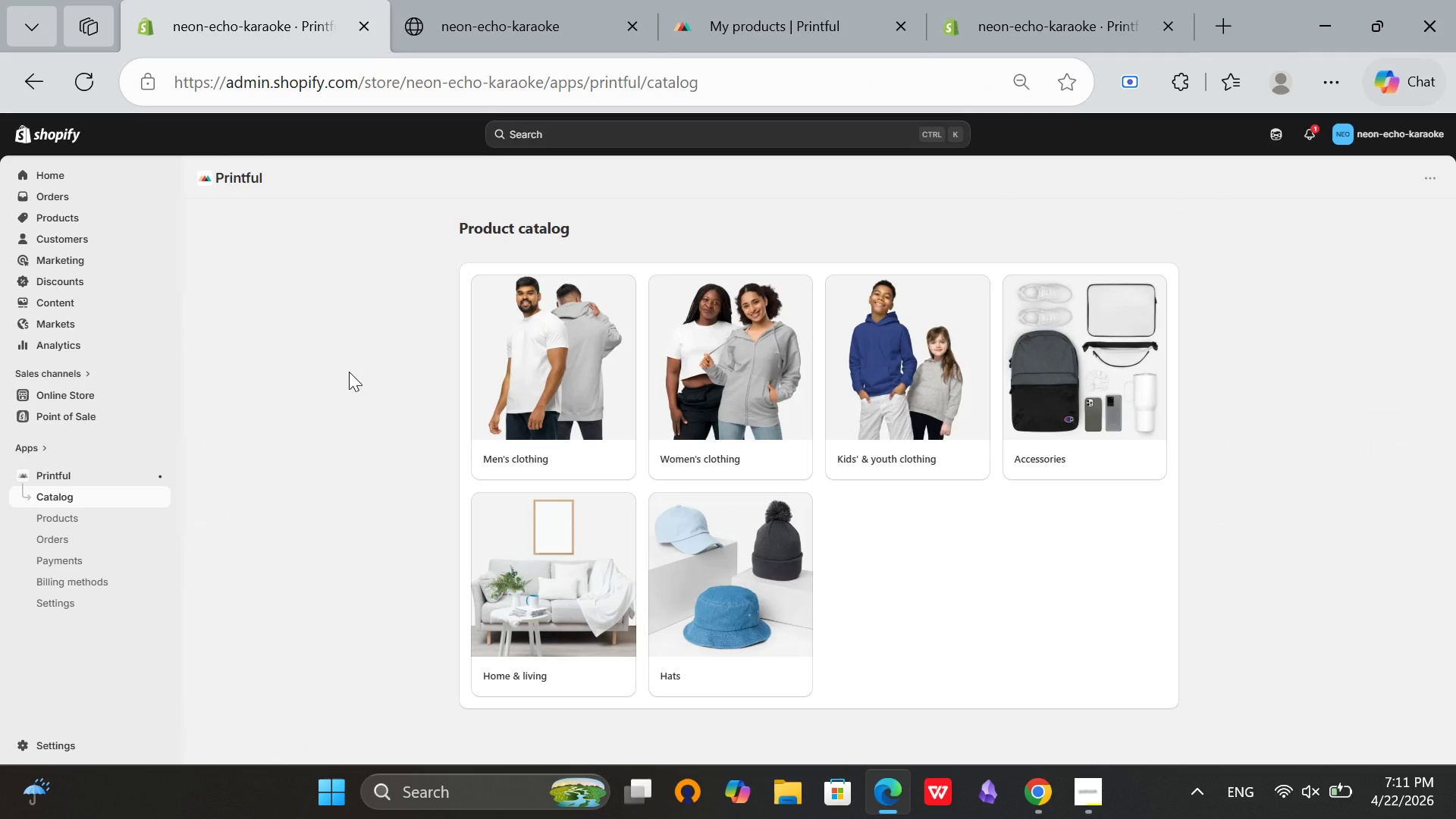 
left_click([63, 524])
 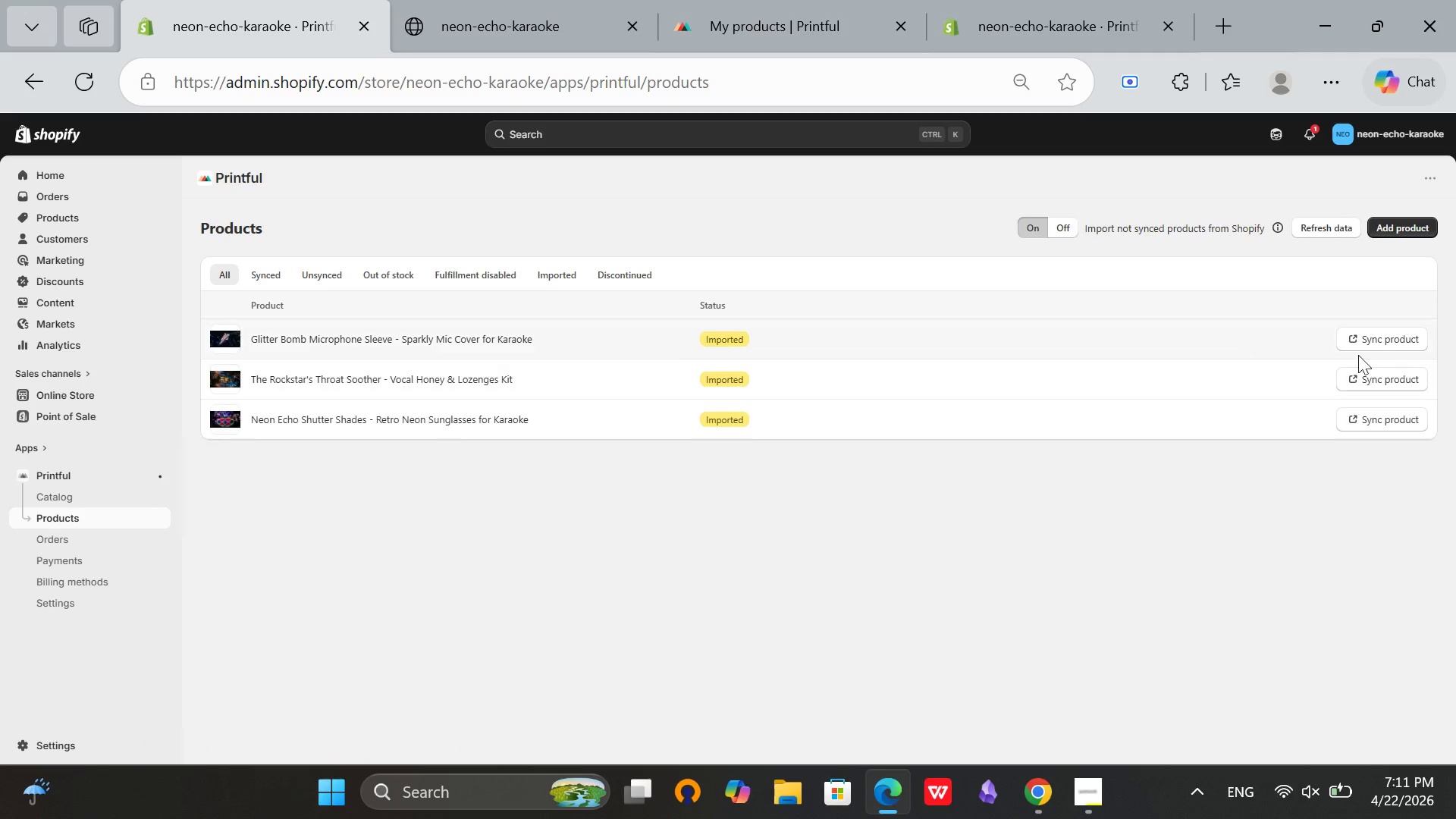 
left_click([1373, 337])
 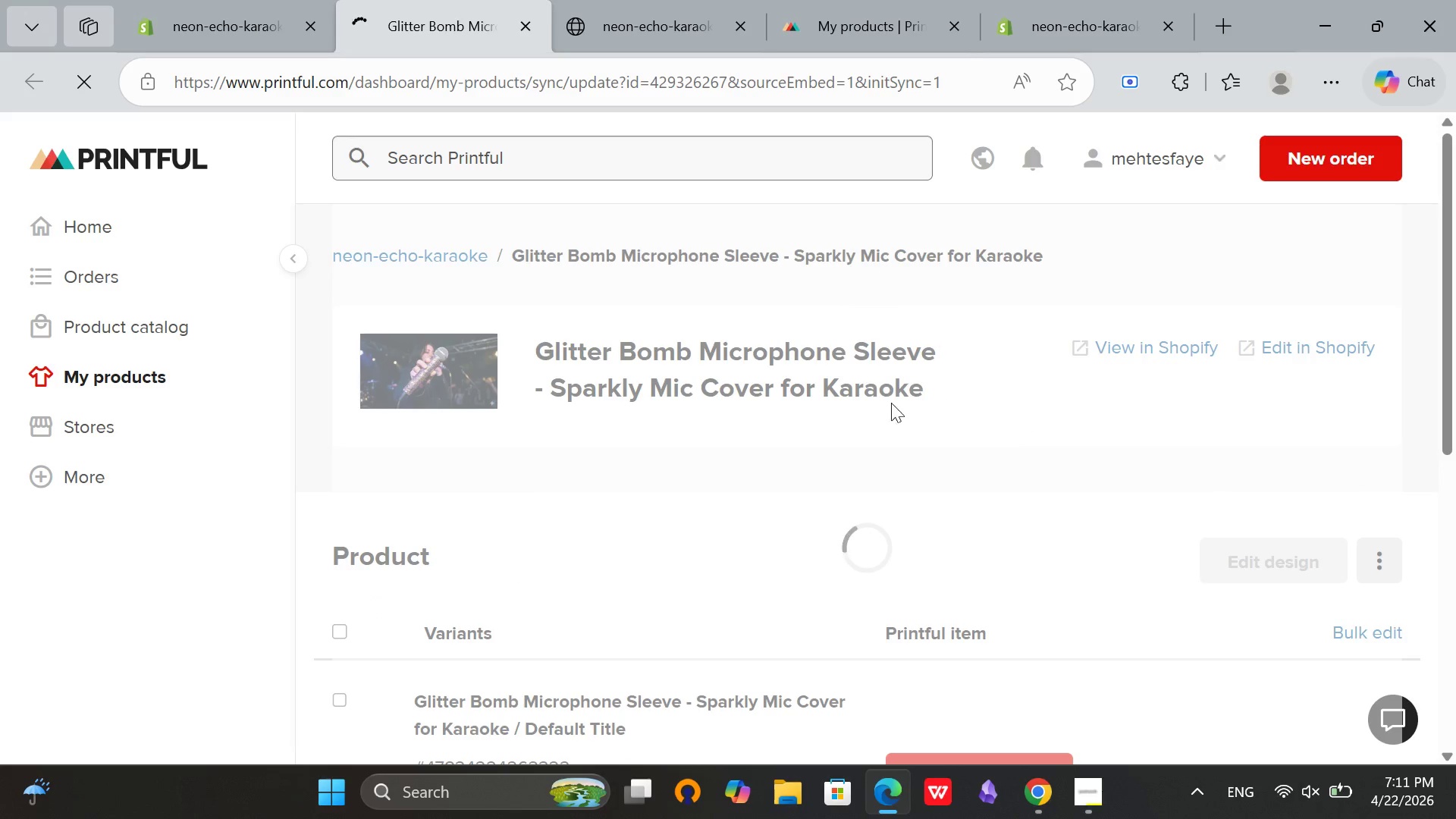 
wait(12.3)
 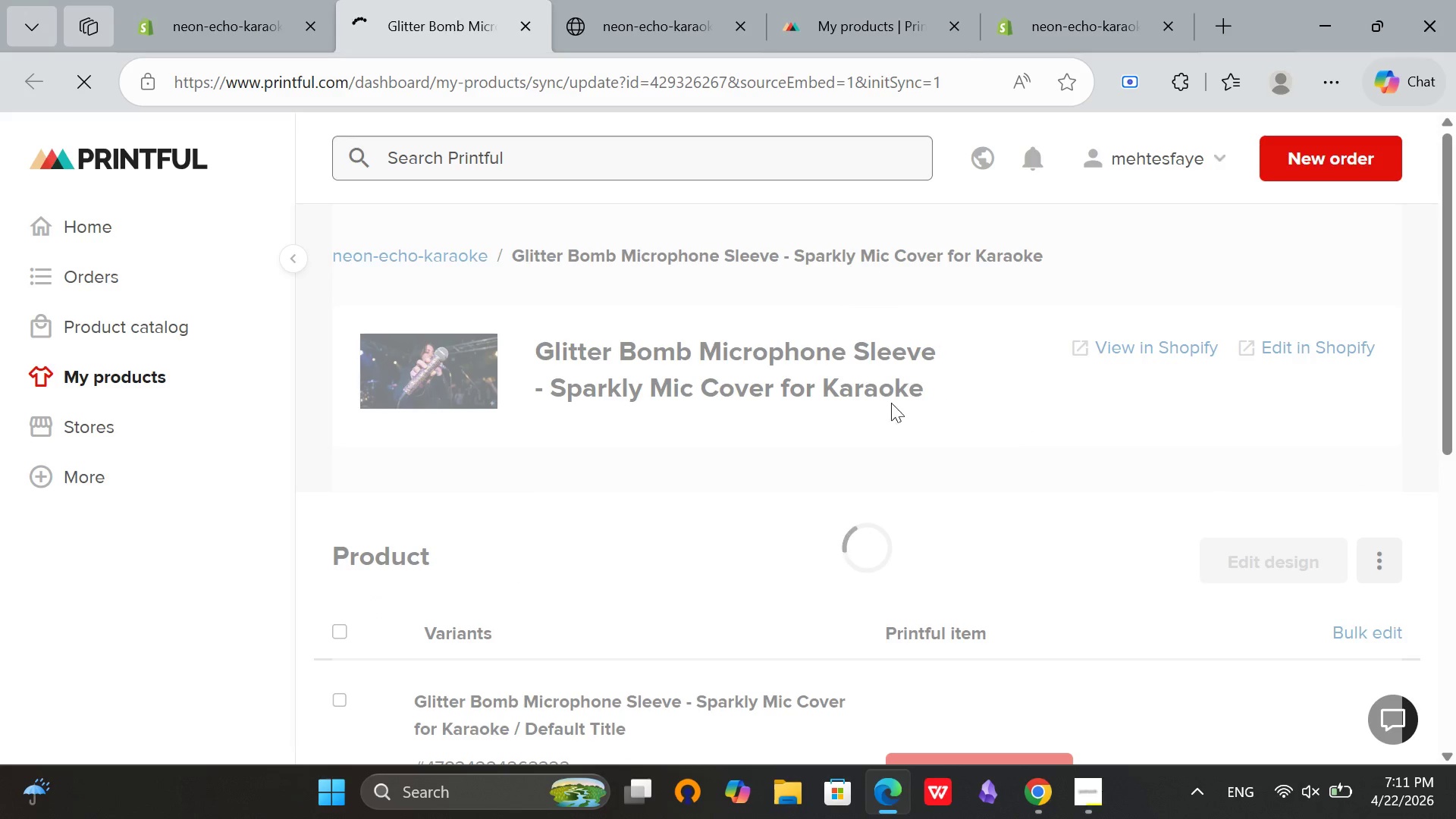 
scroll: coordinate [620, 354], scroll_direction: down, amount: 6.0
 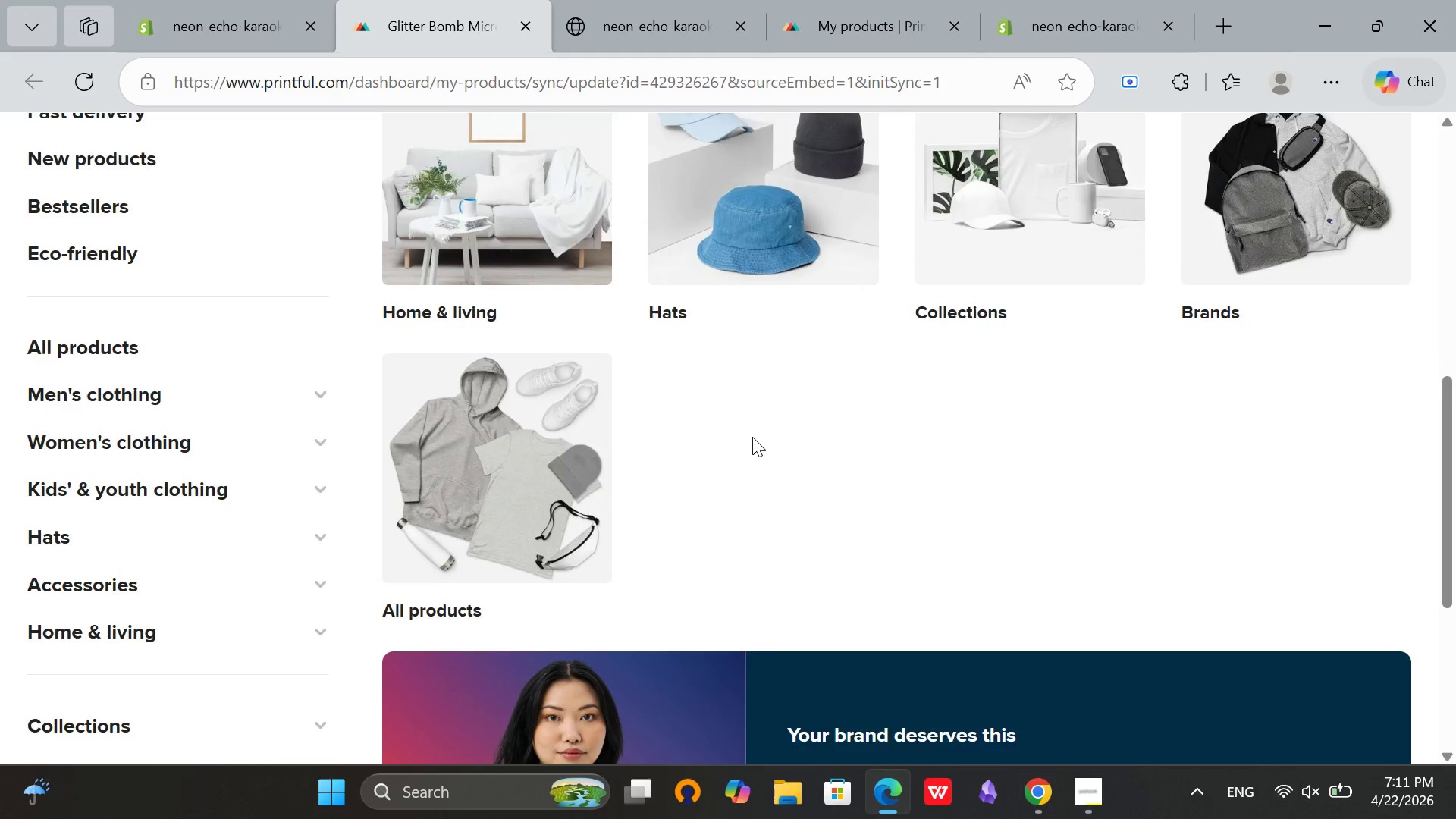 
scroll: coordinate [653, 548], scroll_direction: up, amount: 4.0
 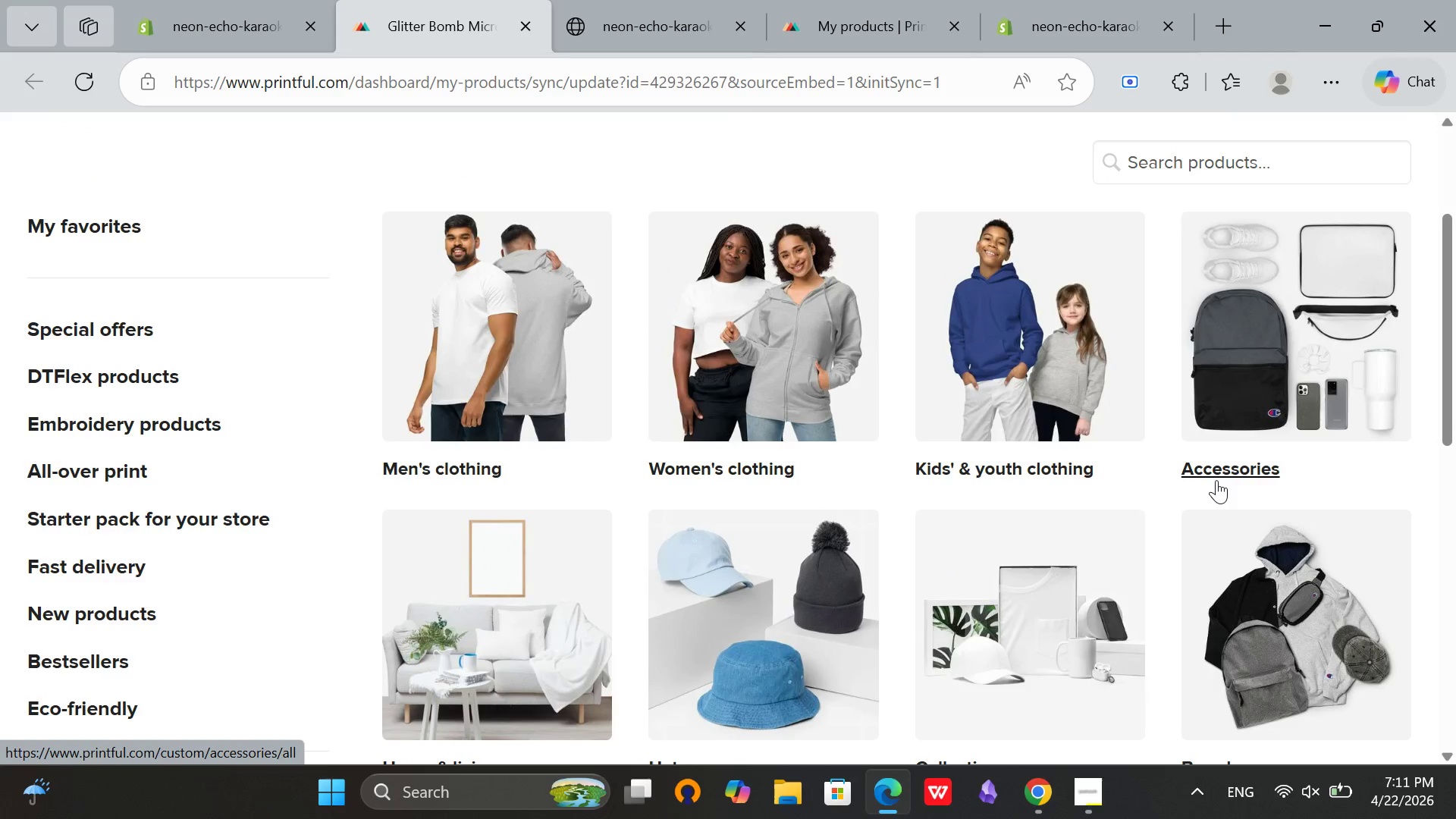 
left_click([1214, 463])
 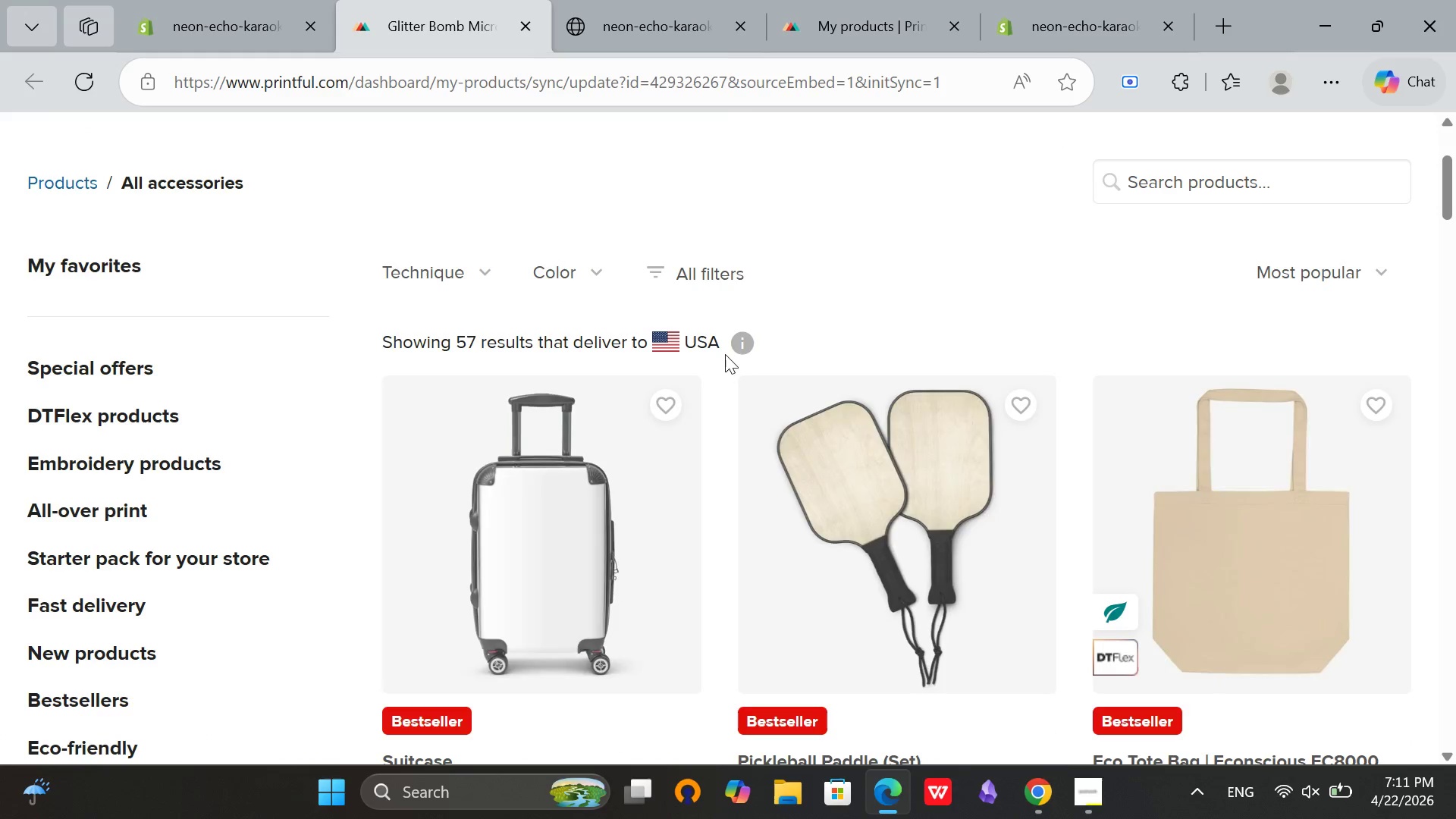 
scroll: coordinate [811, 405], scroll_direction: down, amount: 18.0
 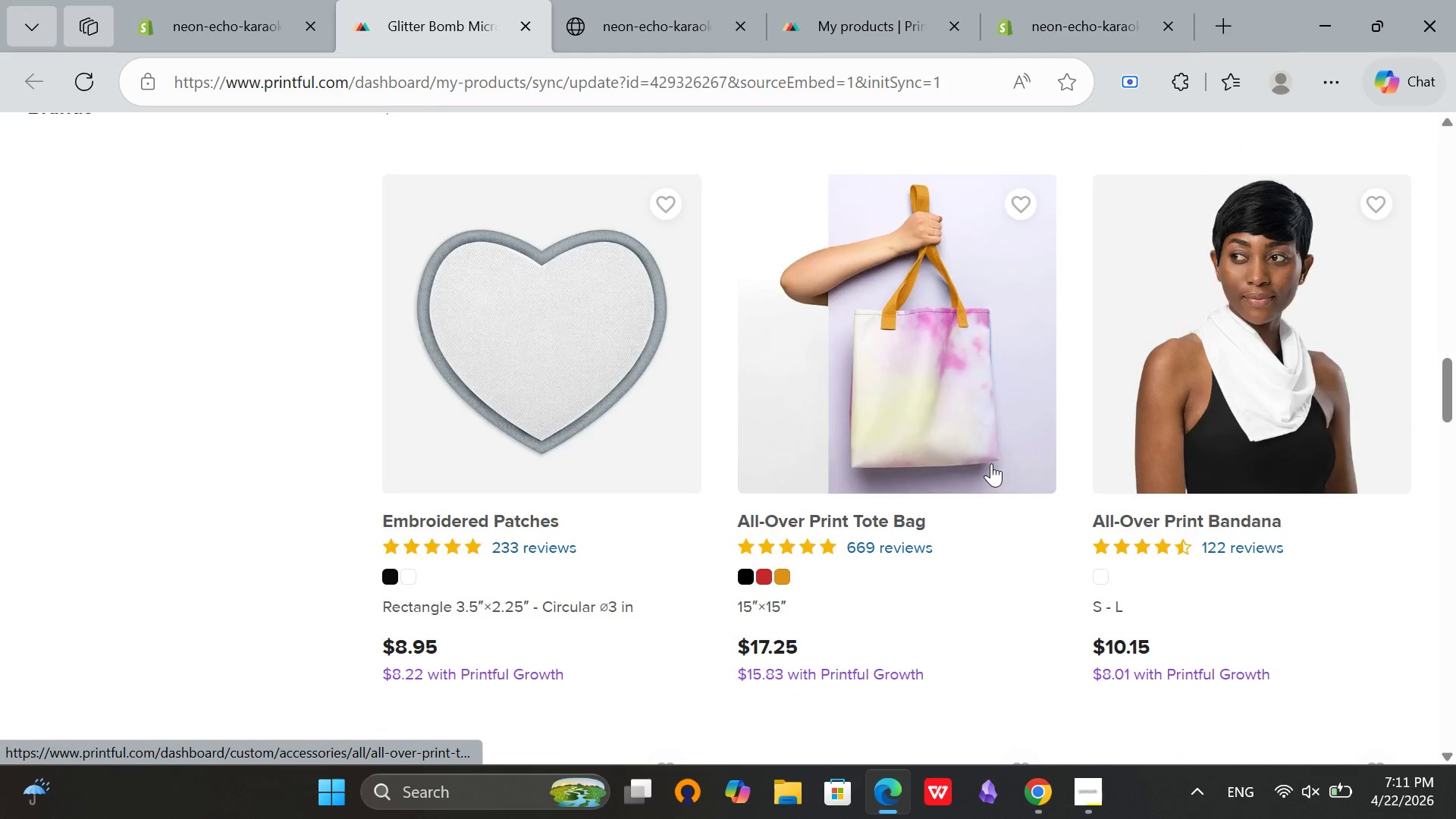 
scroll: coordinate [917, 470], scroll_direction: up, amount: 24.0
 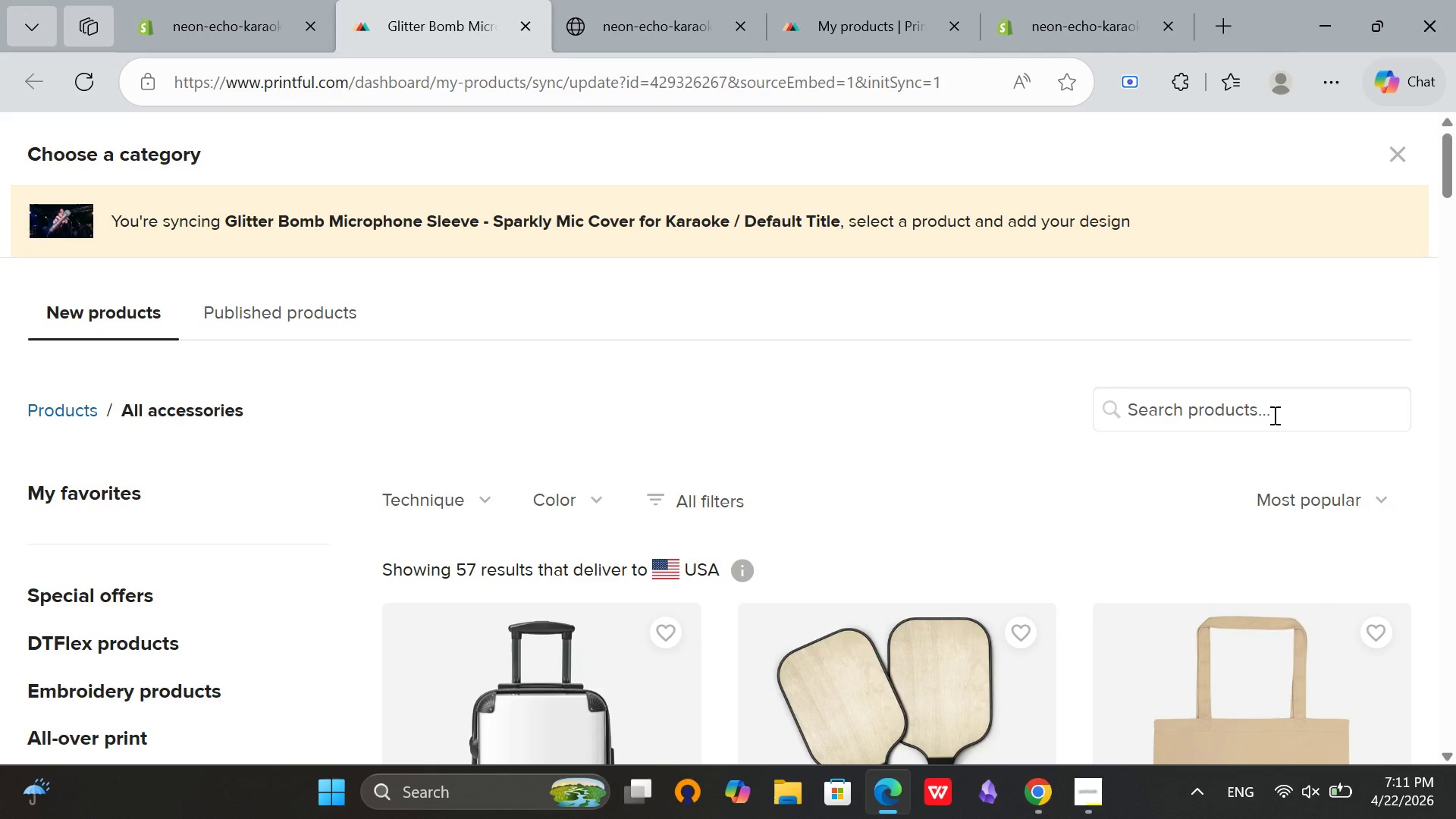 
left_click([1273, 415])
 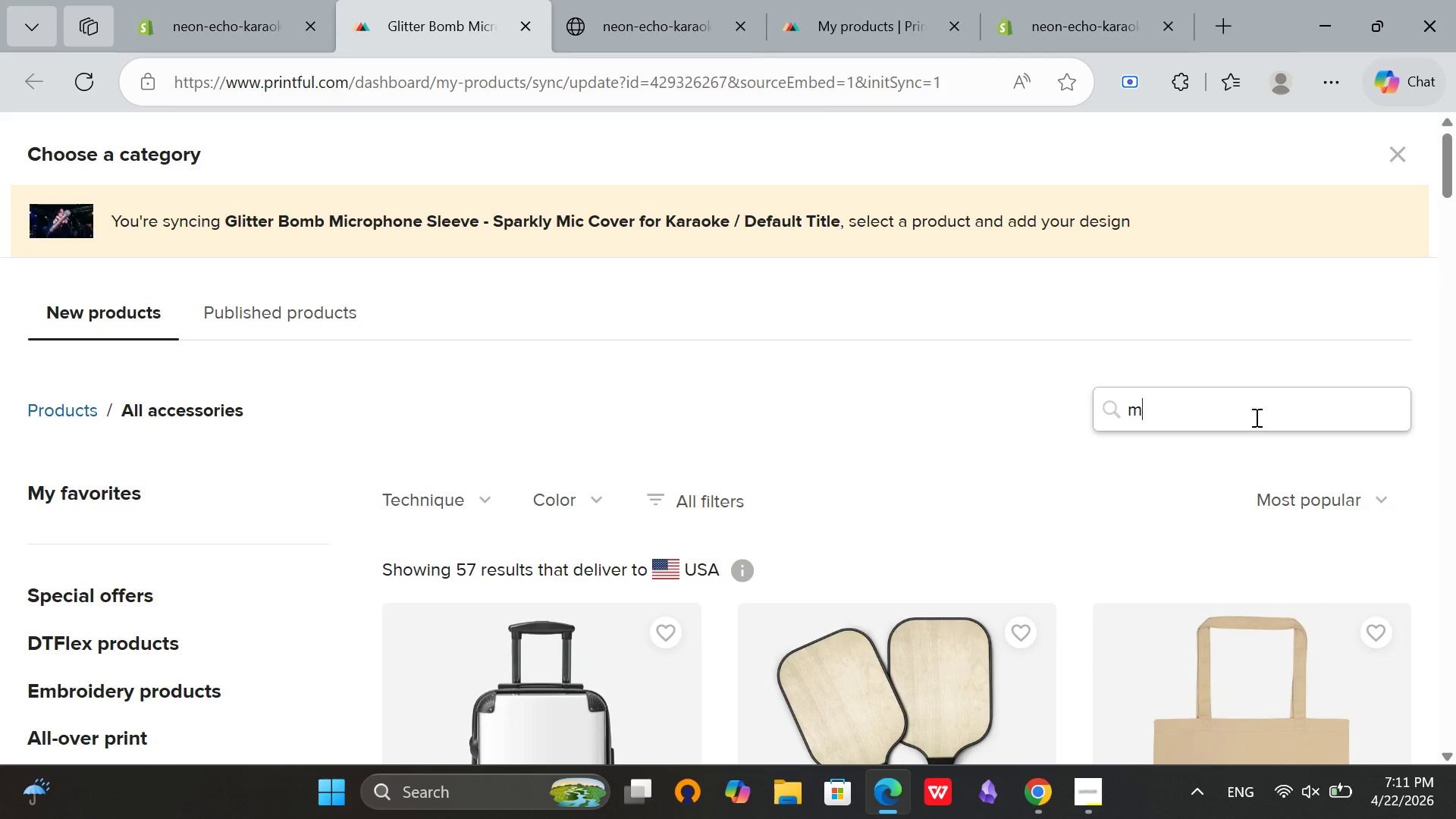 
type(micro)
 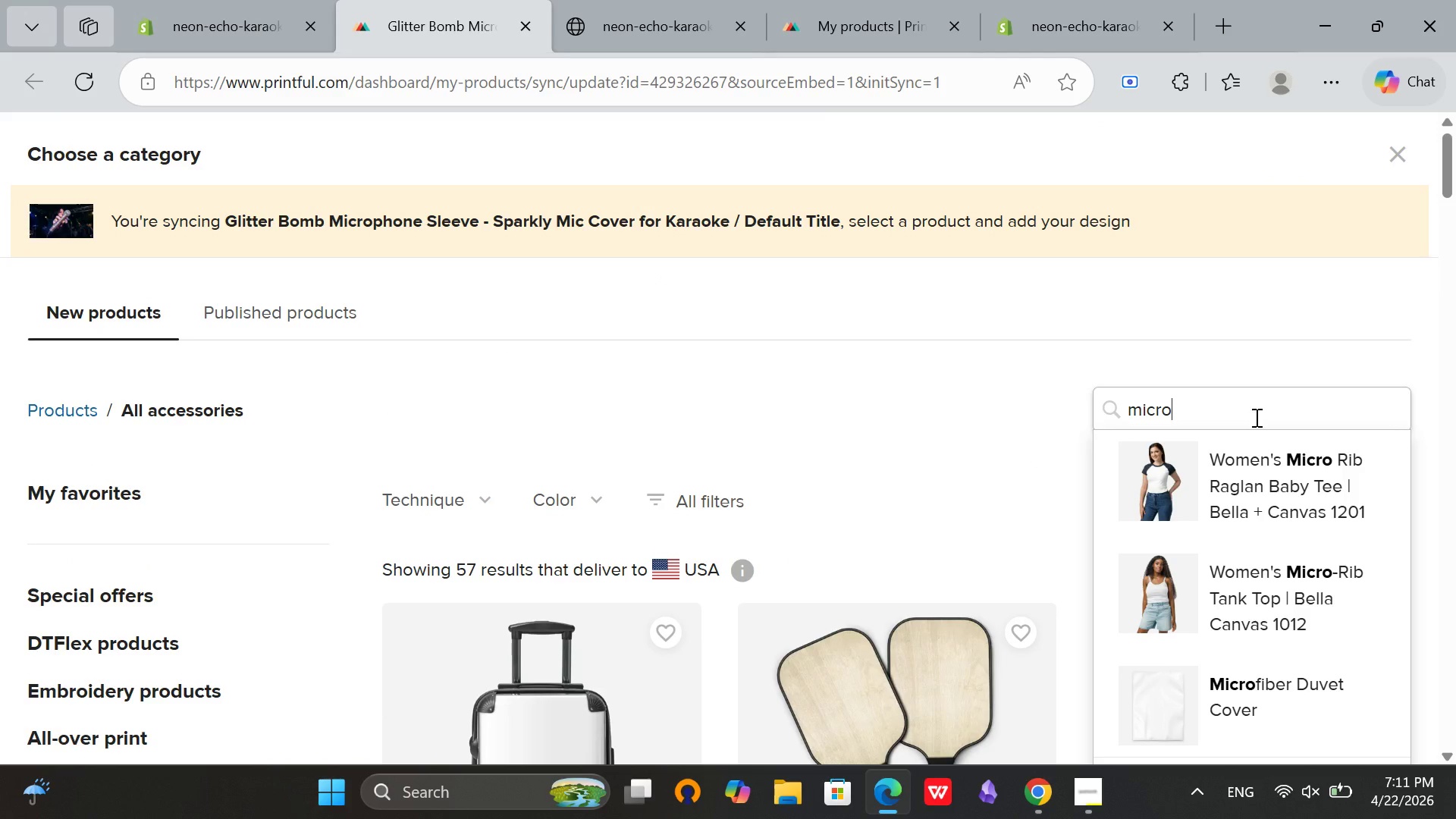 
type(phone)
 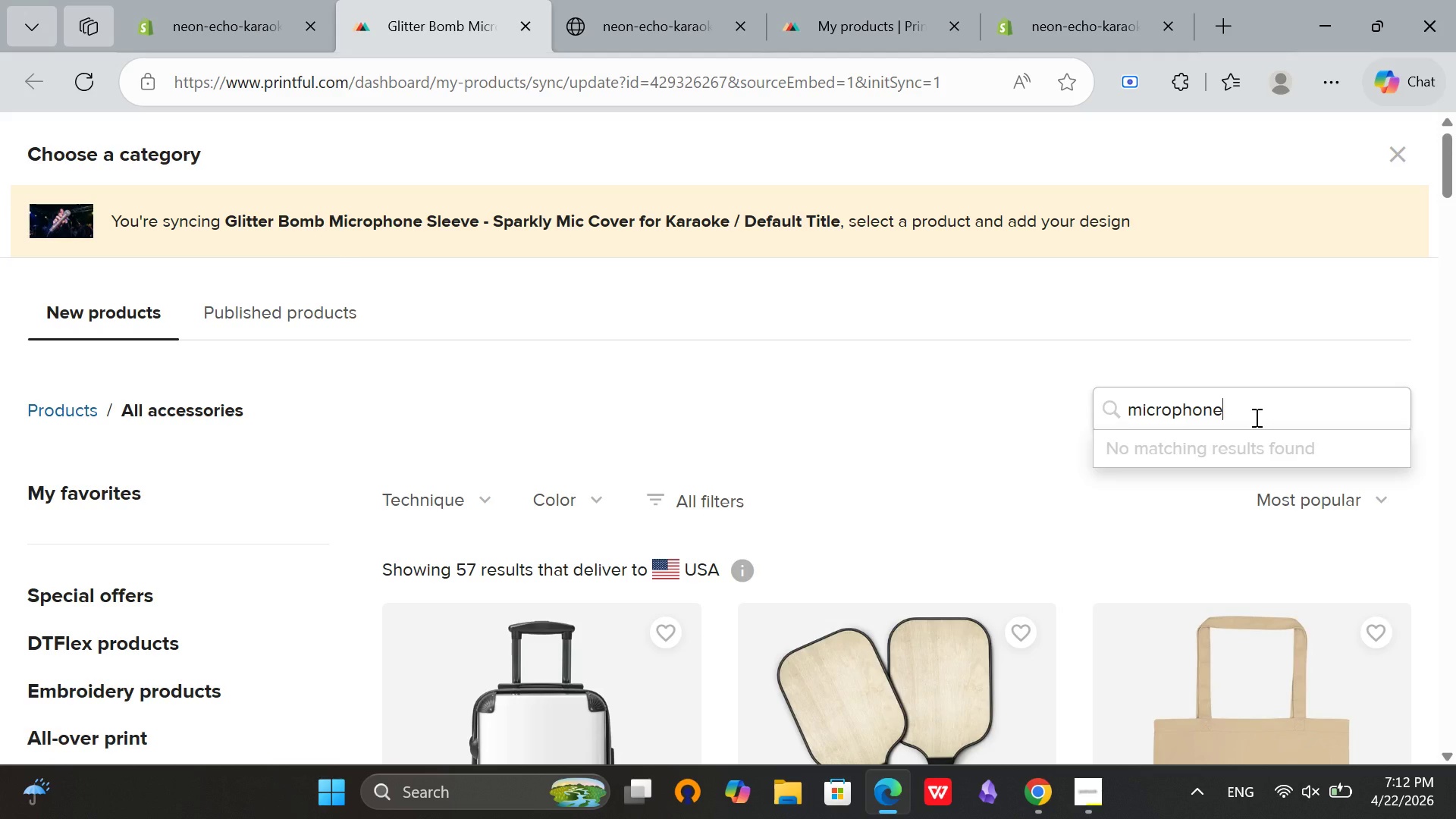 
hold_key(key=Backspace, duration=0.92)
 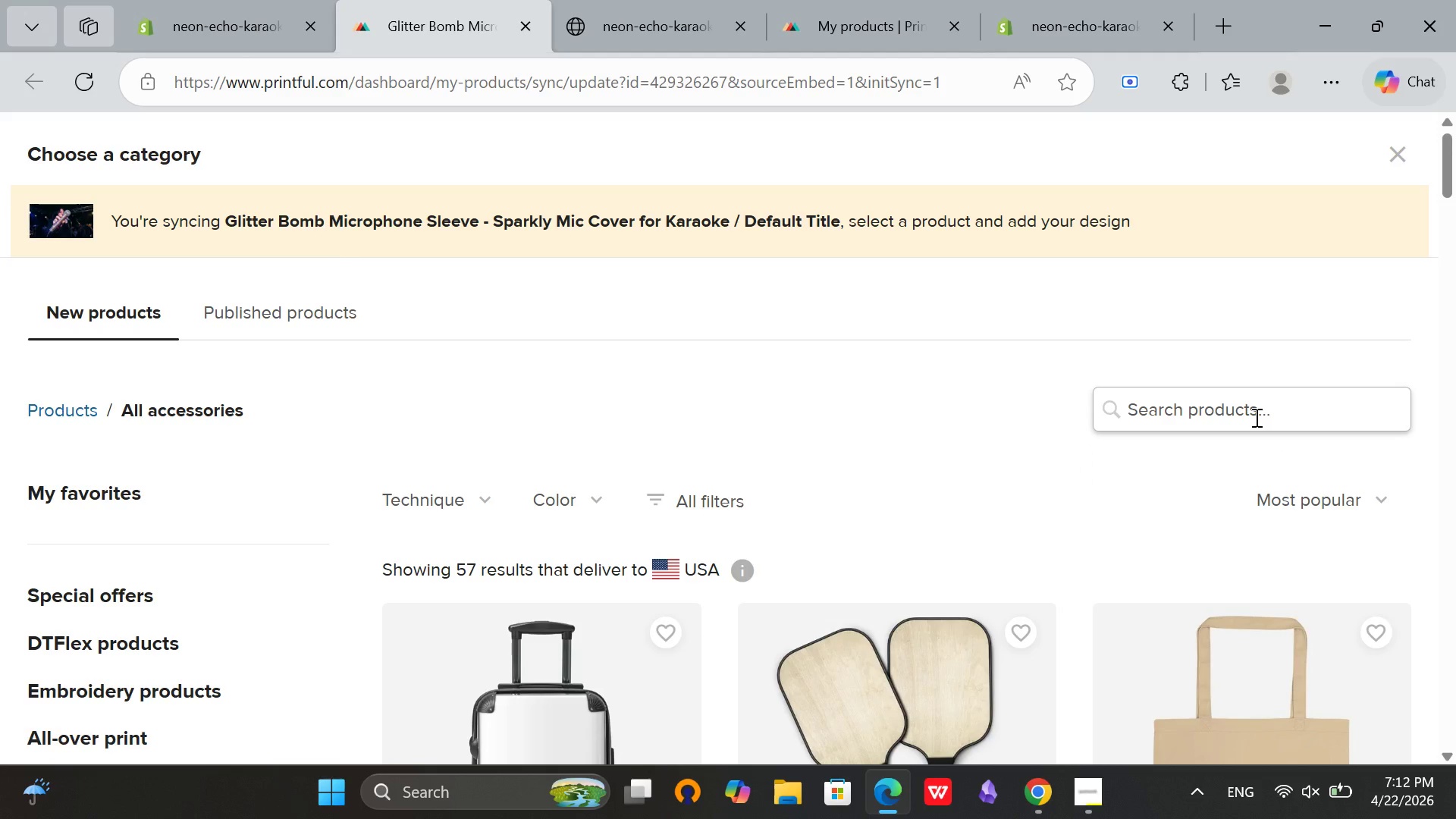 
type(Mic)
 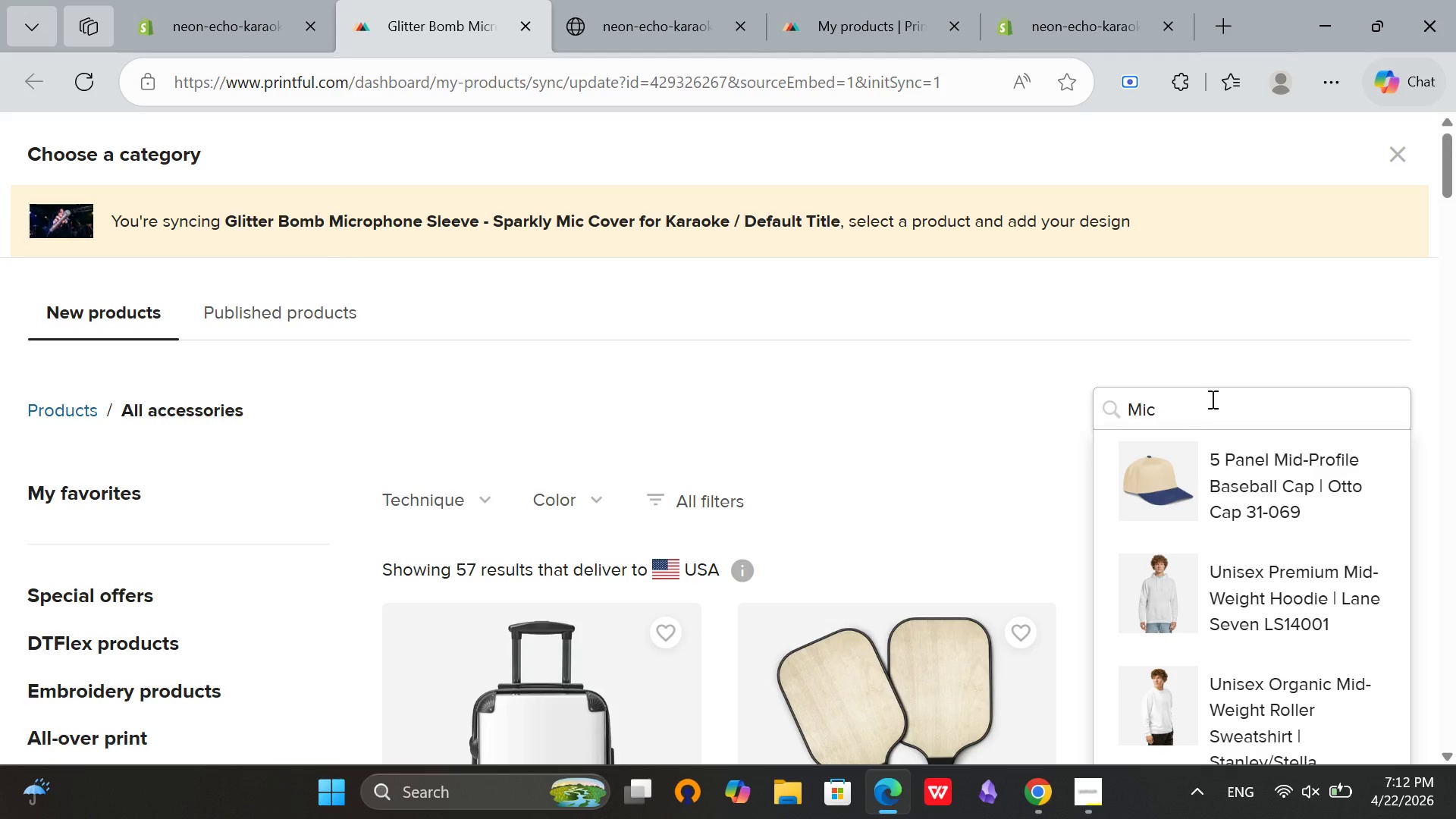 
scroll: coordinate [1332, 563], scroll_direction: down, amount: 6.0
 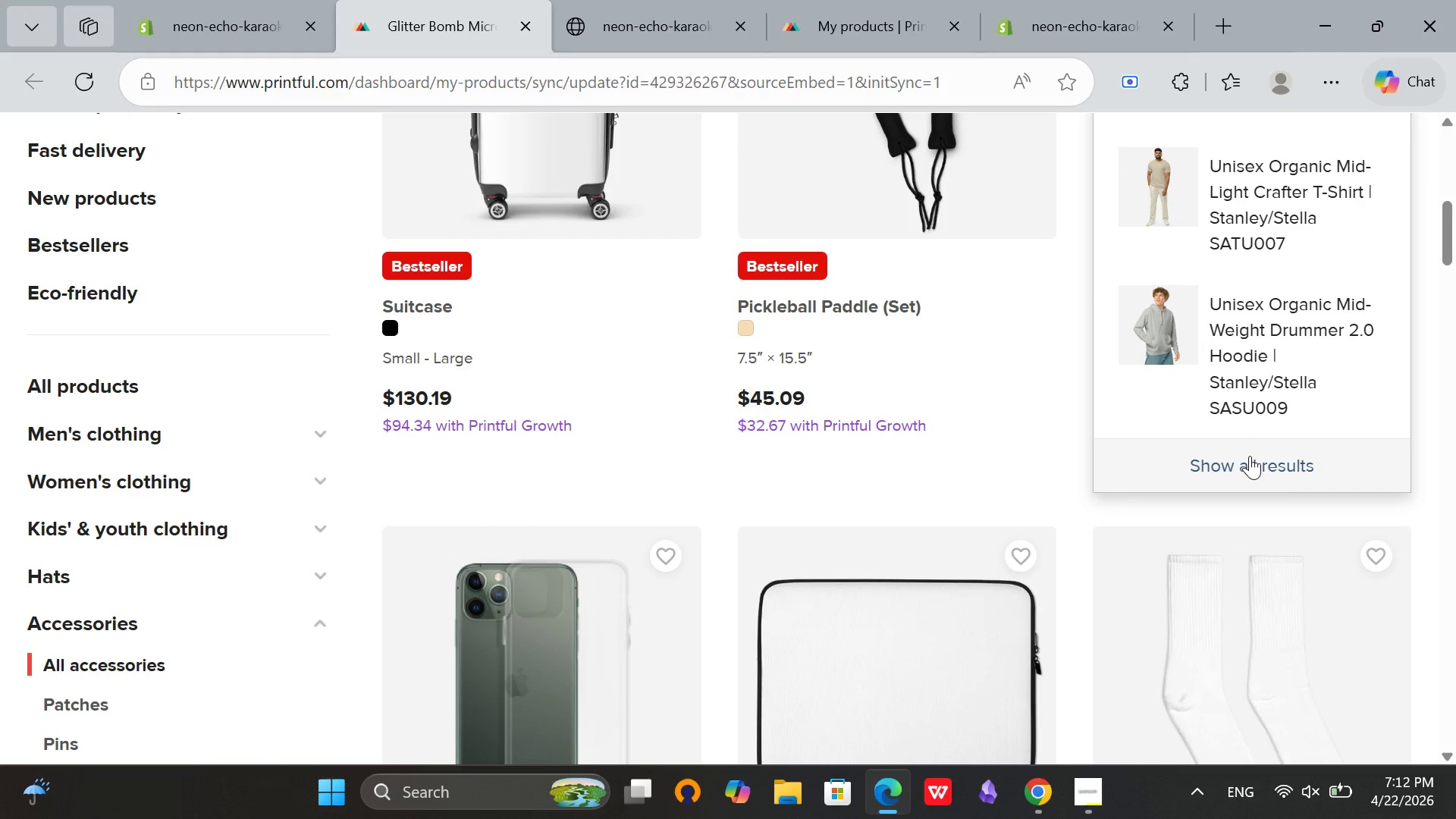 
left_click([1250, 456])
 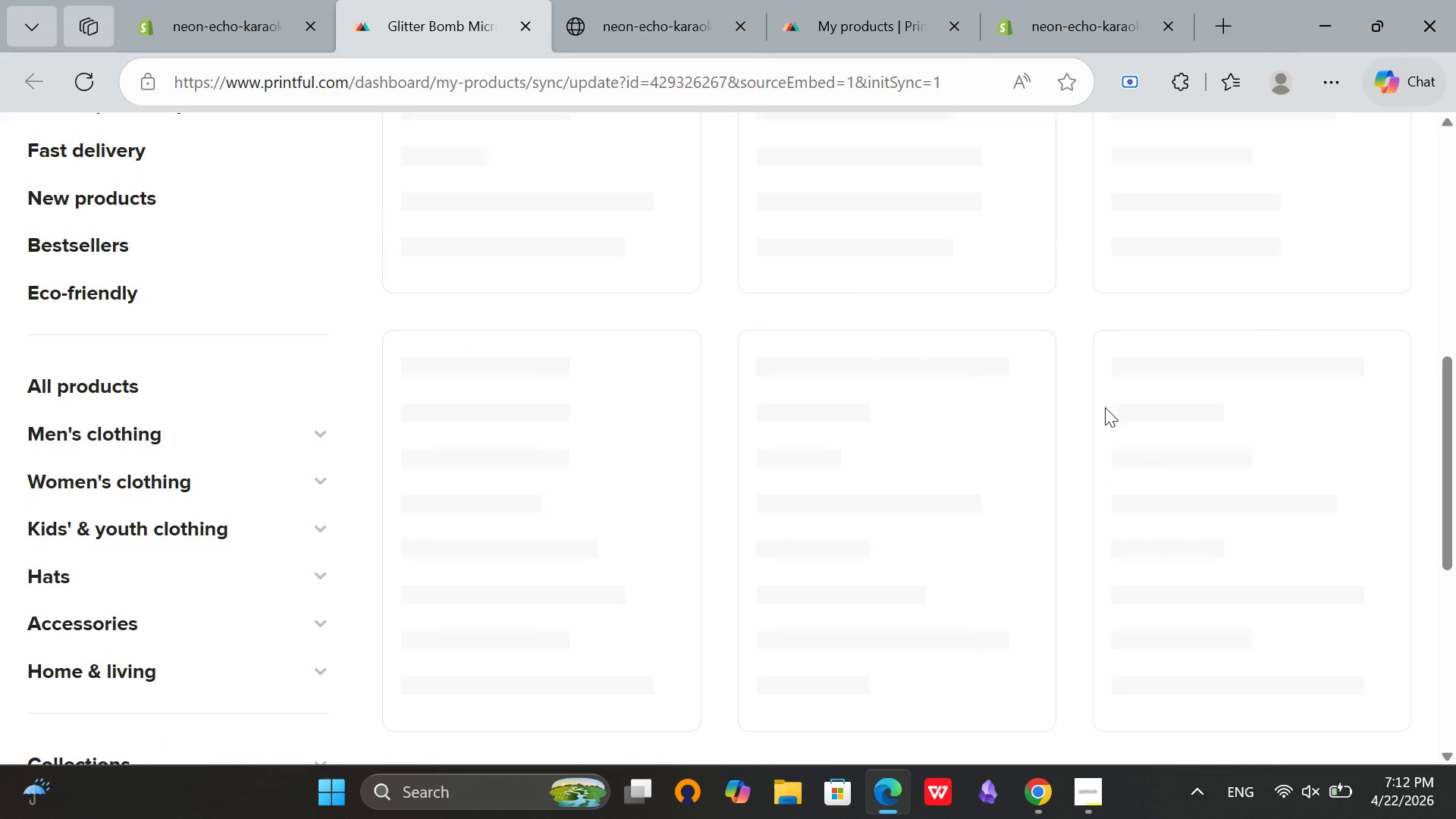 
scroll: coordinate [1104, 408], scroll_direction: up, amount: 7.0
 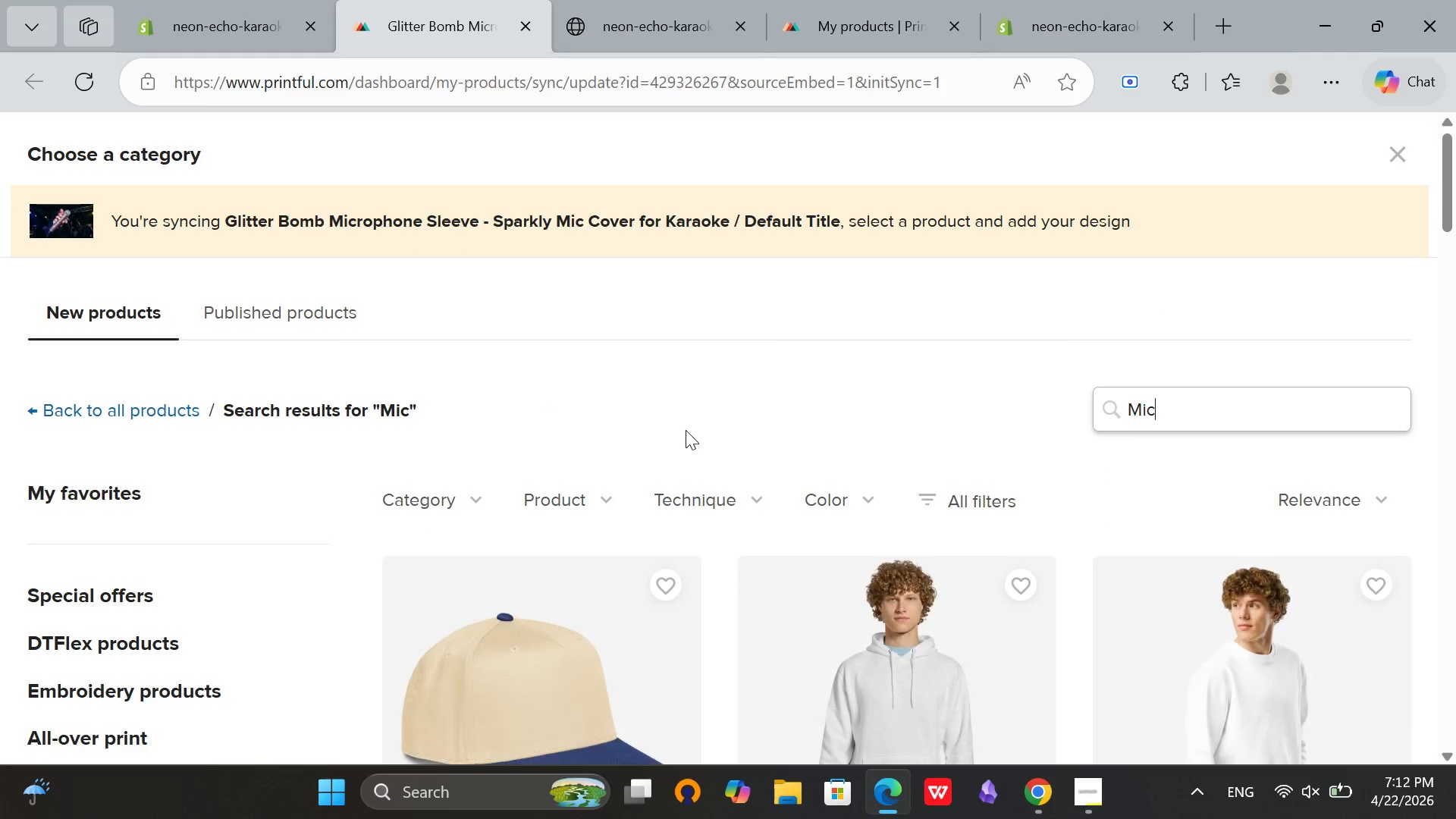 
scroll: coordinate [1223, 482], scroll_direction: down, amount: 36.0
 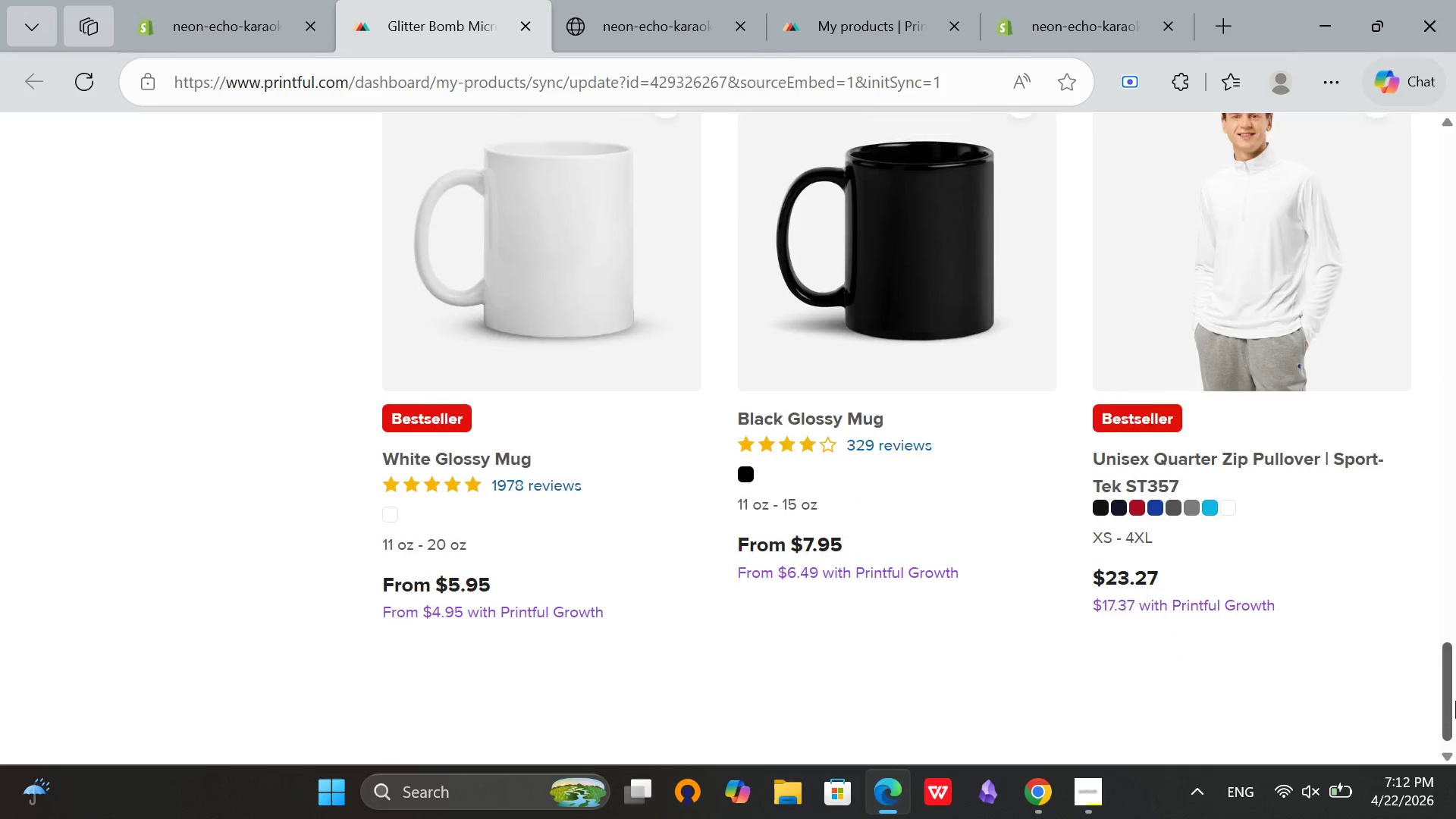 
left_click_drag(start_coordinate=[1455, 705], to_coordinate=[1455, 194])
 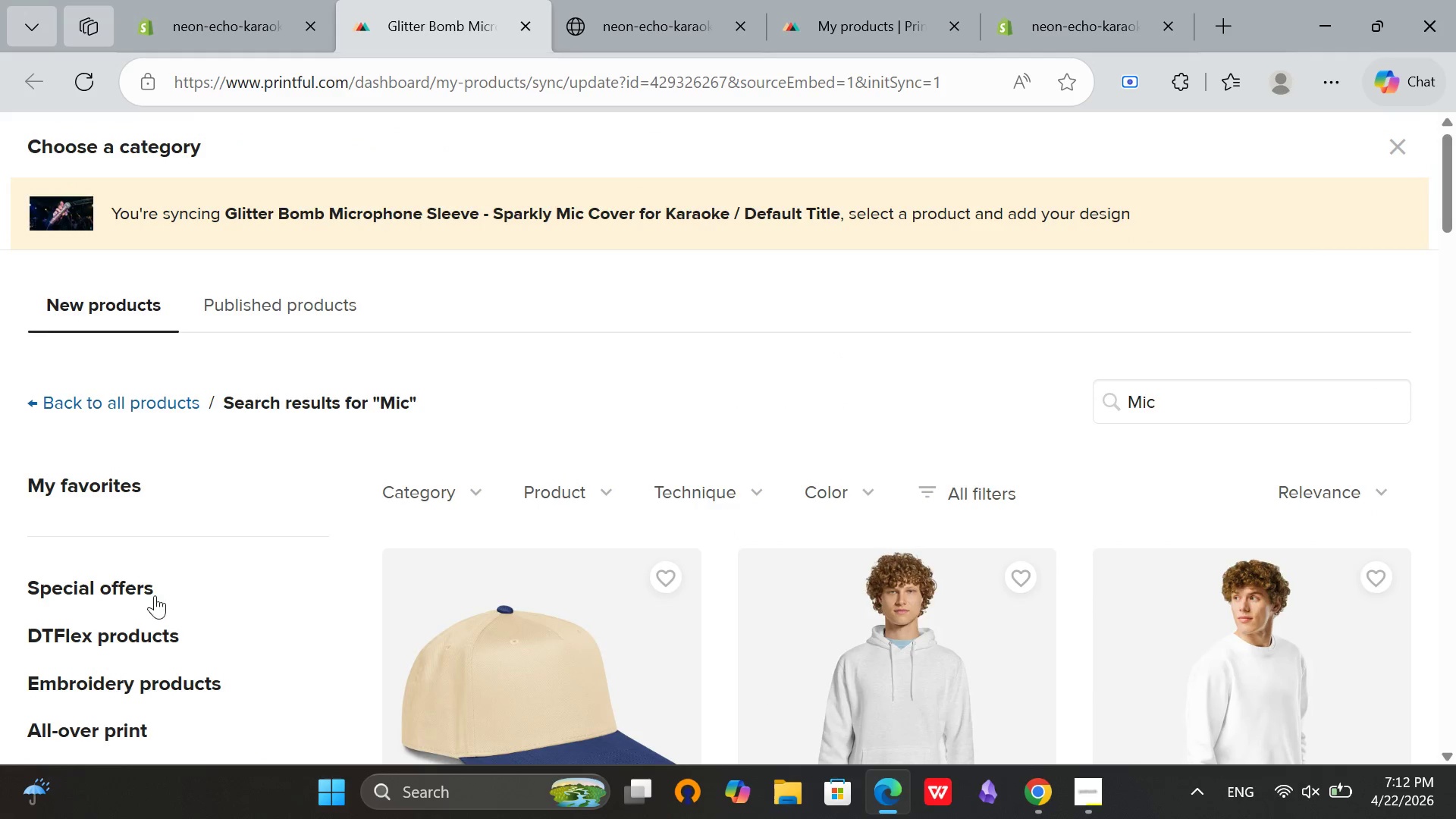 
scroll: coordinate [124, 570], scroll_direction: up, amount: 1.0
 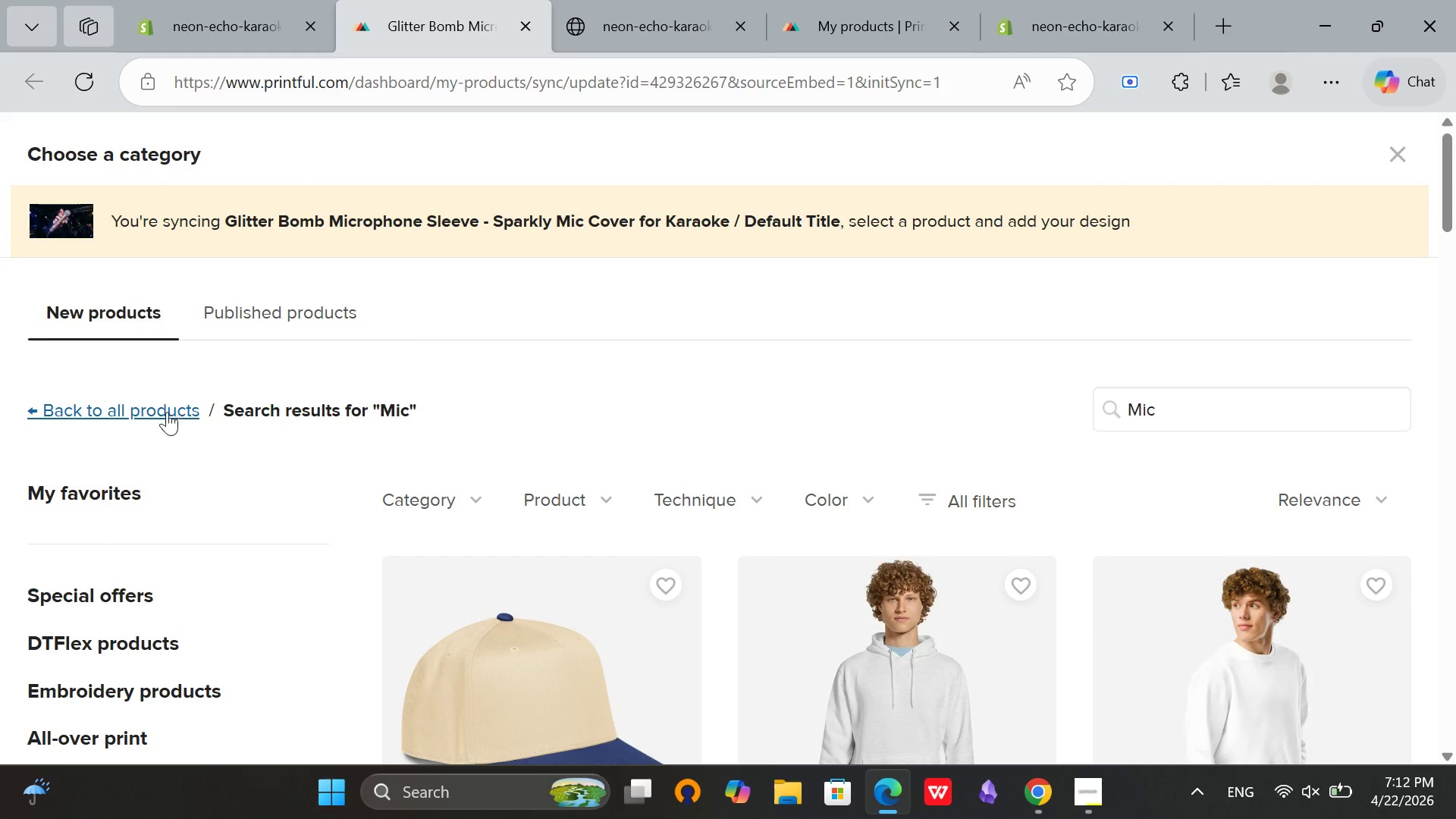 
left_click([148, 408])
 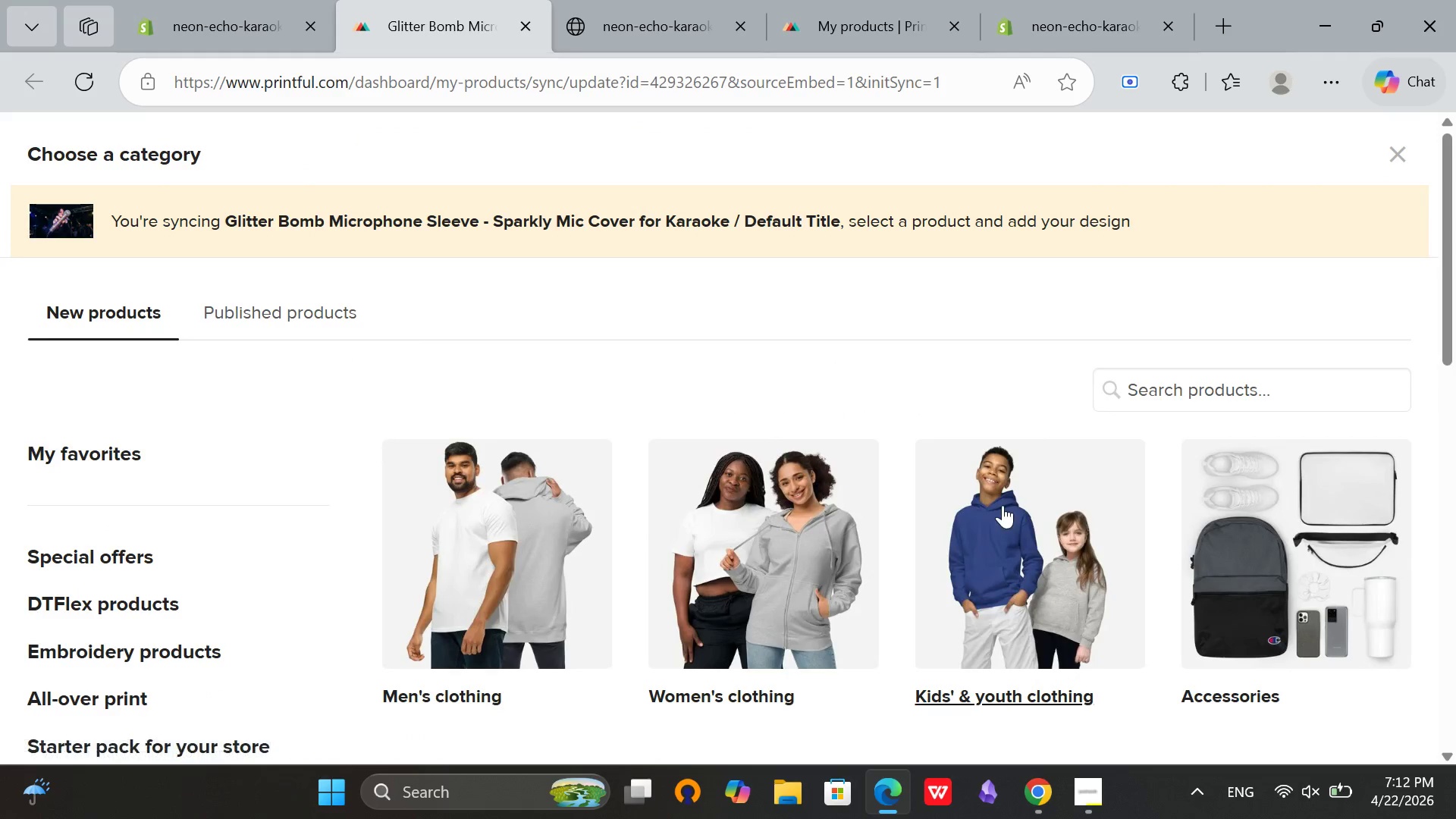 
scroll: coordinate [821, 605], scroll_direction: down, amount: 7.0
 